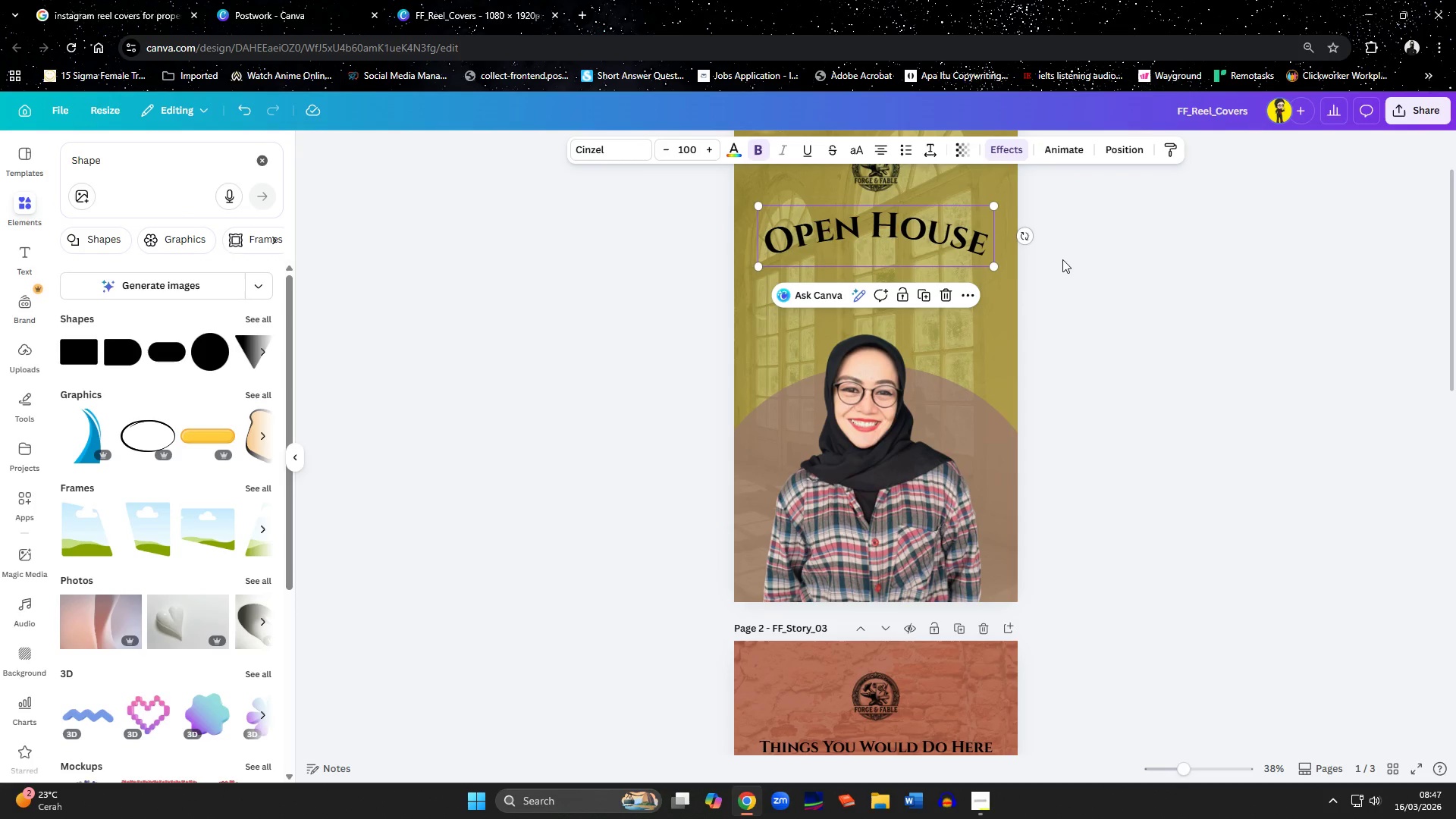 
wait(13.52)
 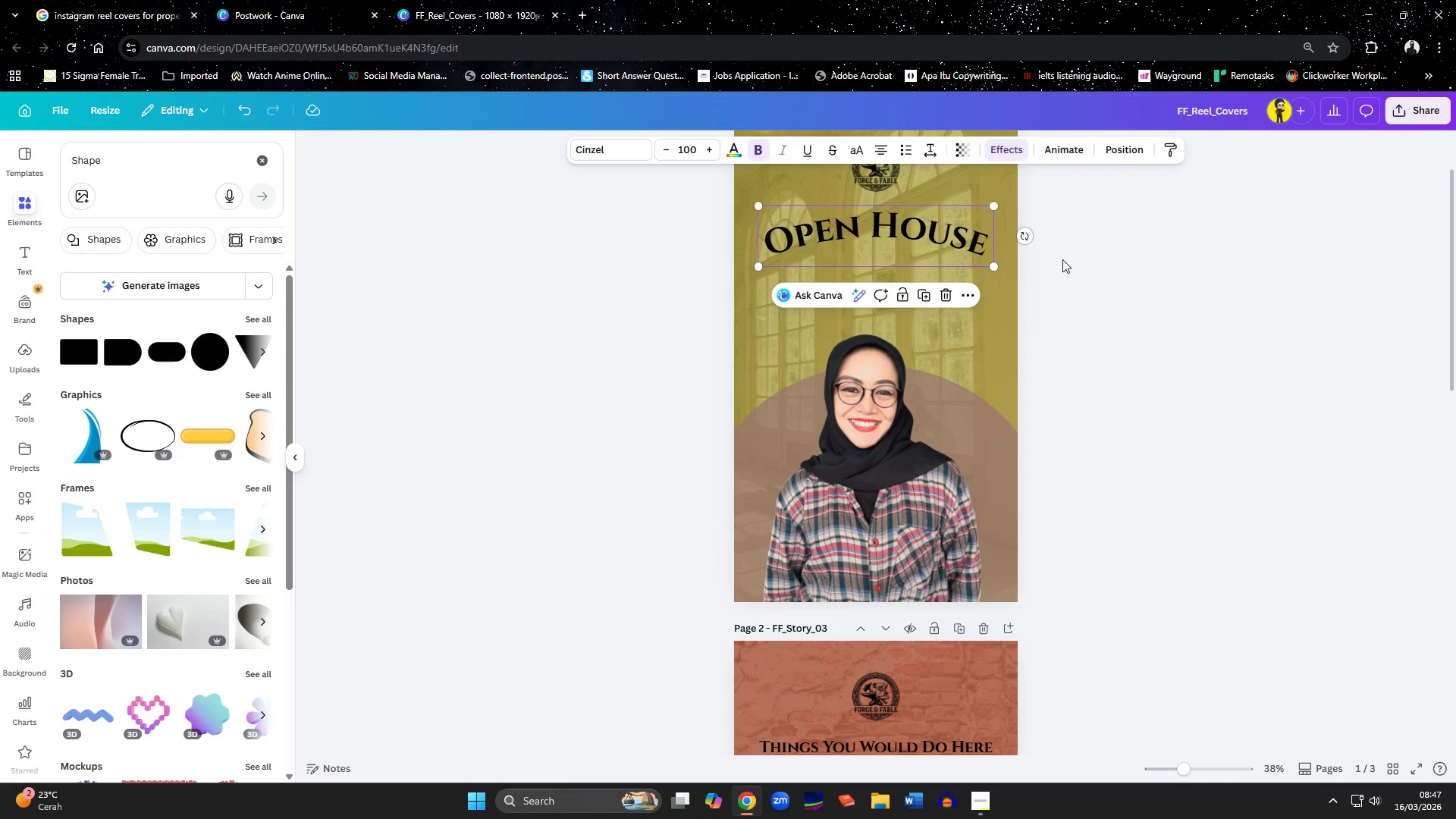 
left_click([1007, 143])
 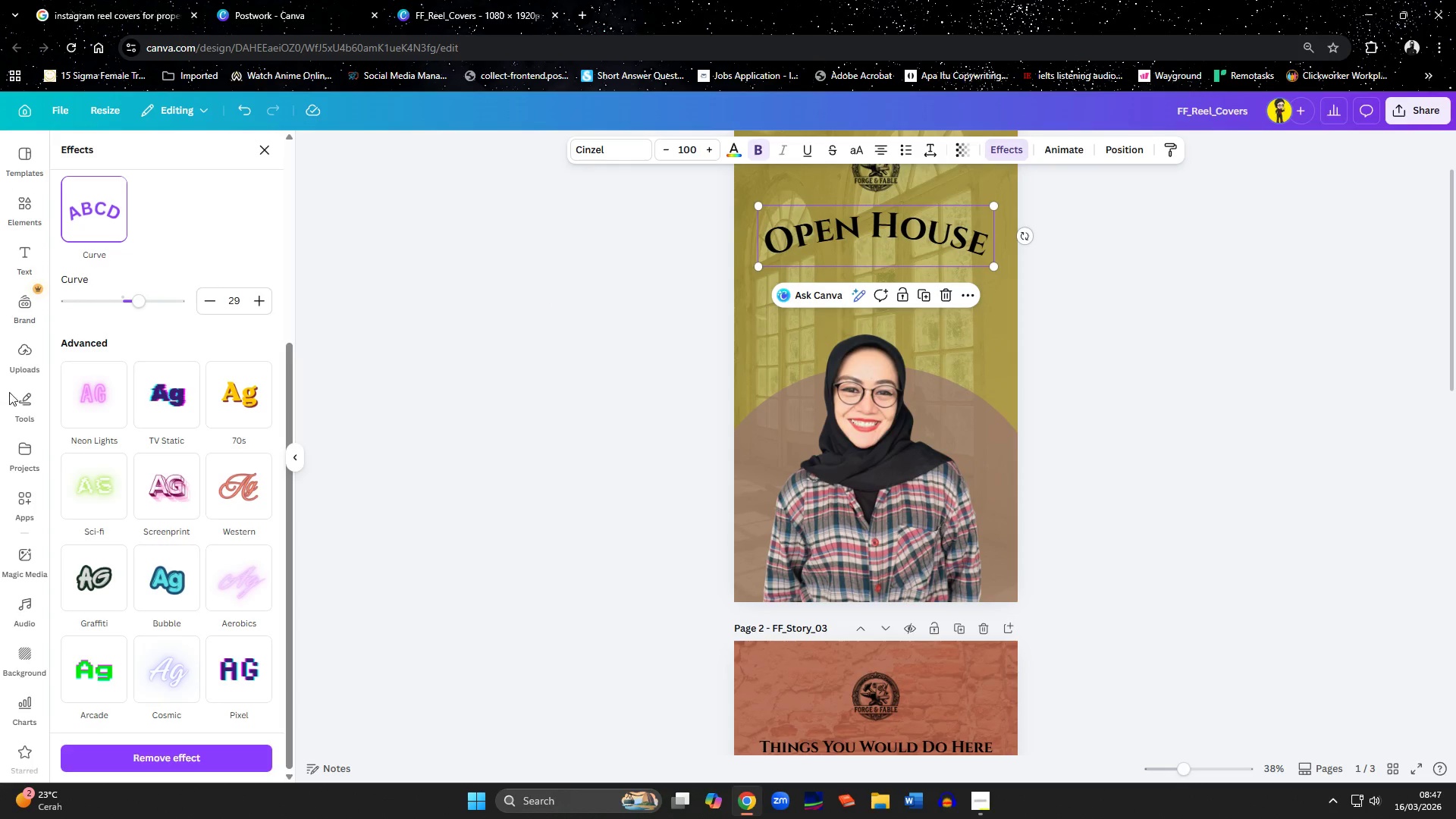 
scroll: coordinate [157, 351], scroll_direction: up, amount: 3.0
 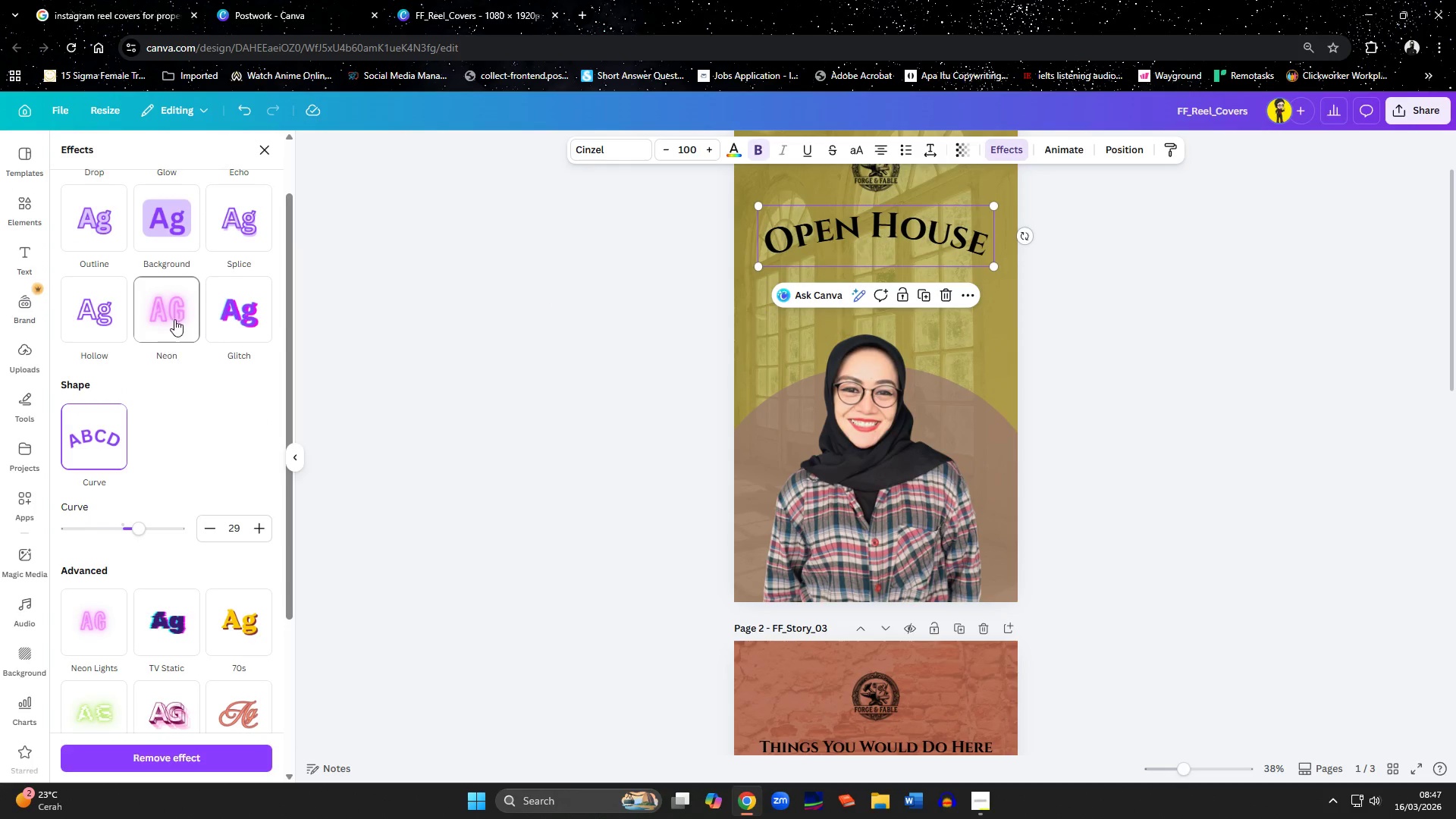 
left_click([160, 226])
 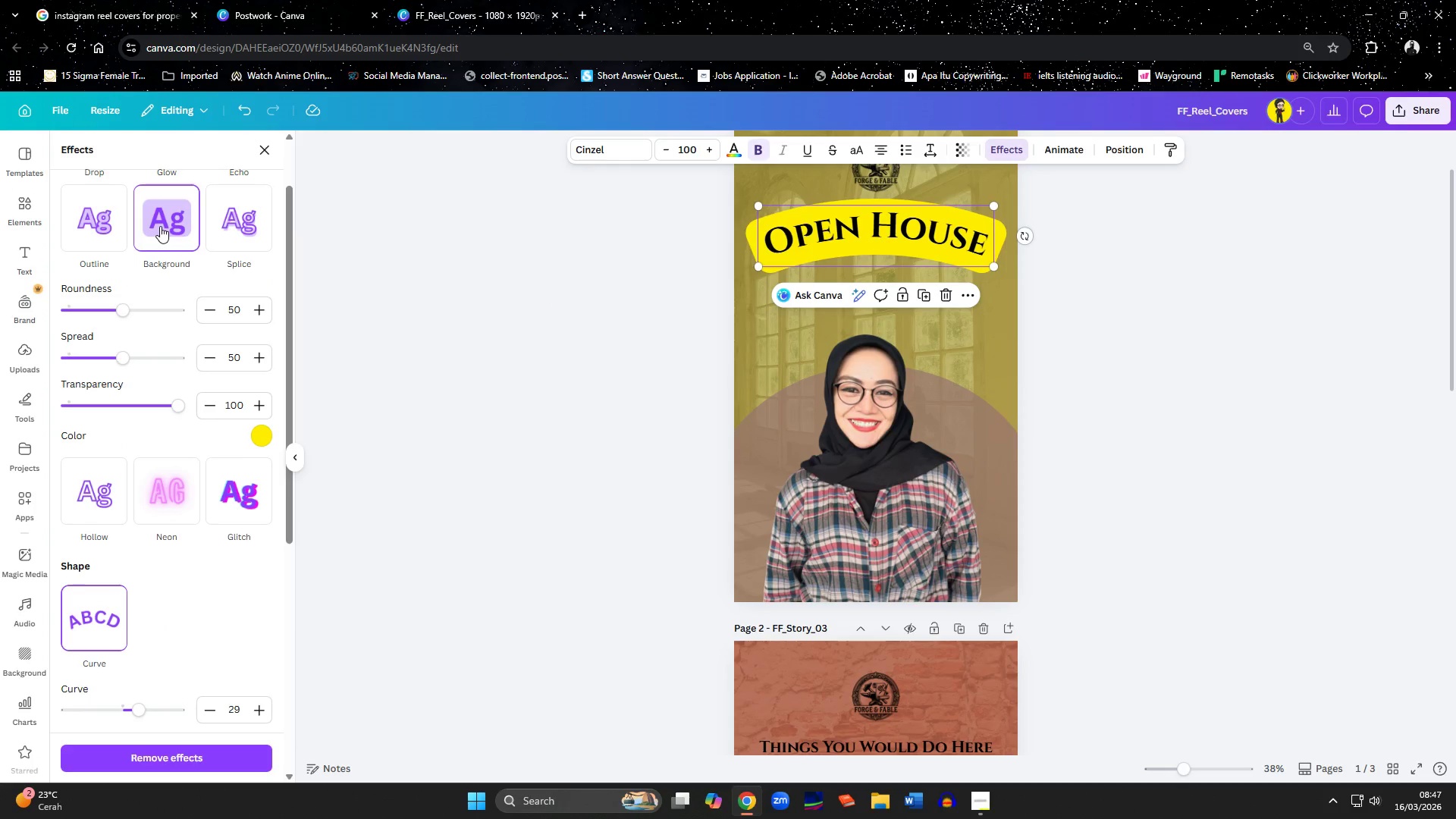 
left_click([255, 437])
 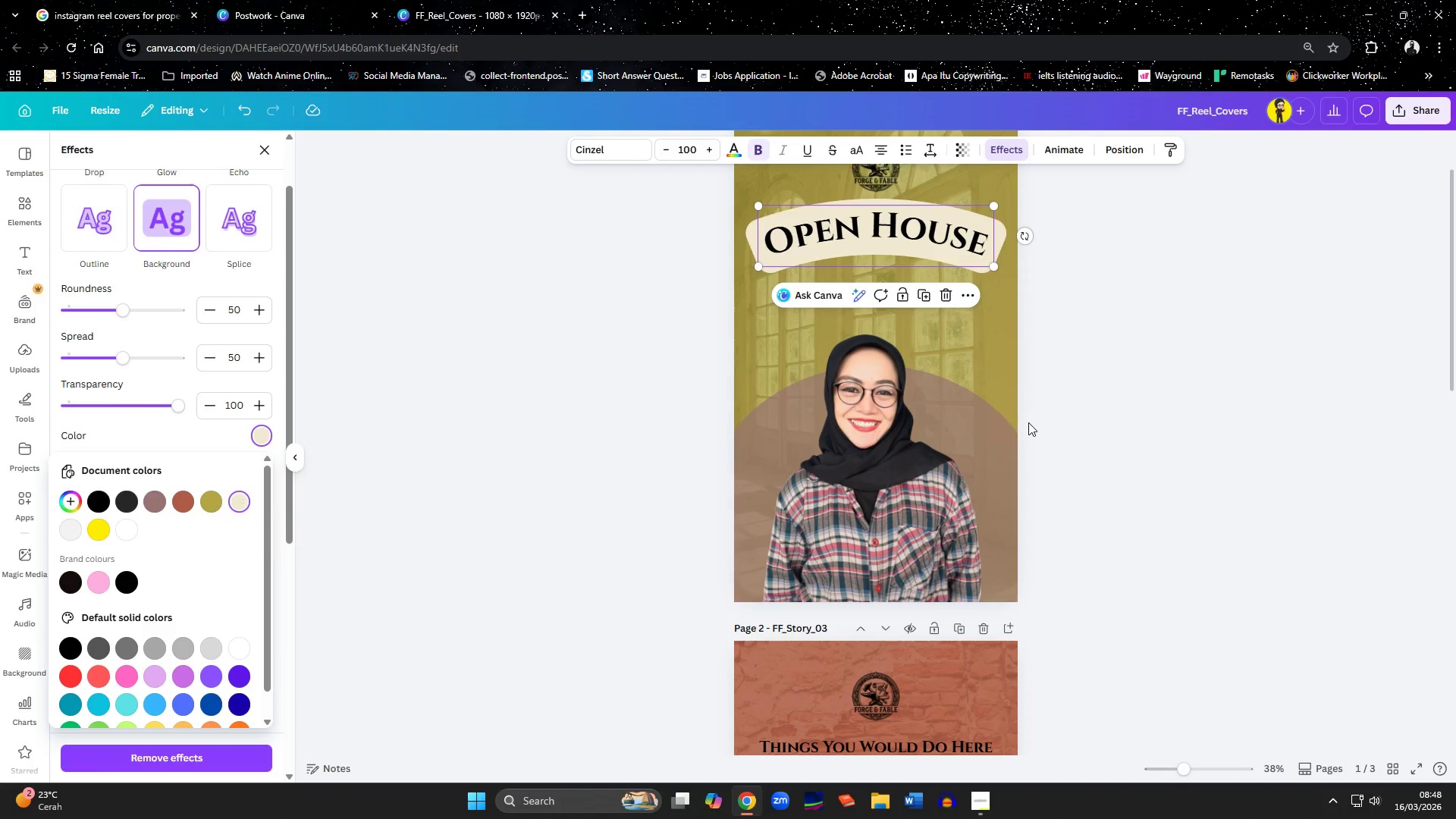 
double_click([1115, 393])
 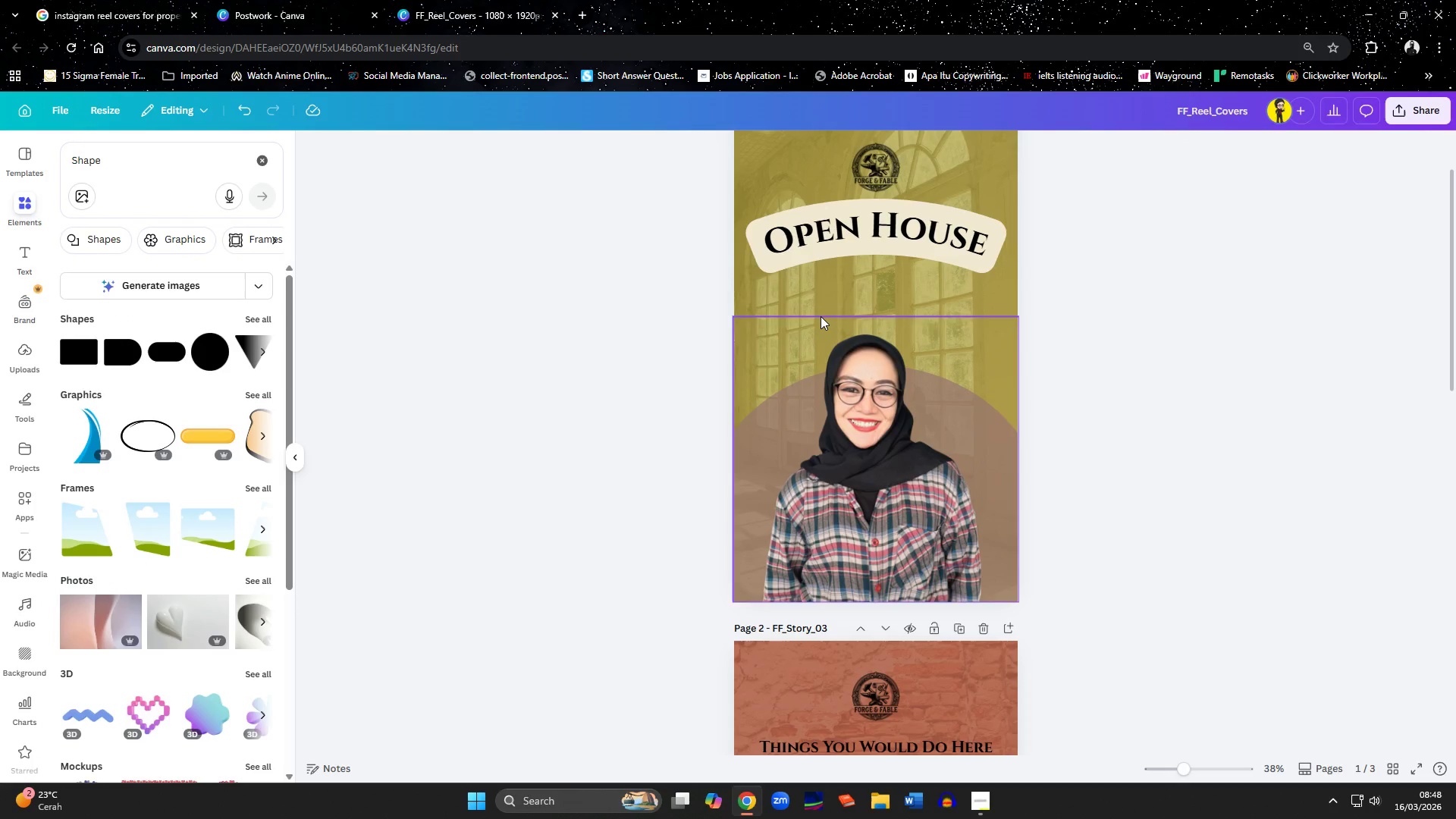 
left_click([883, 299])
 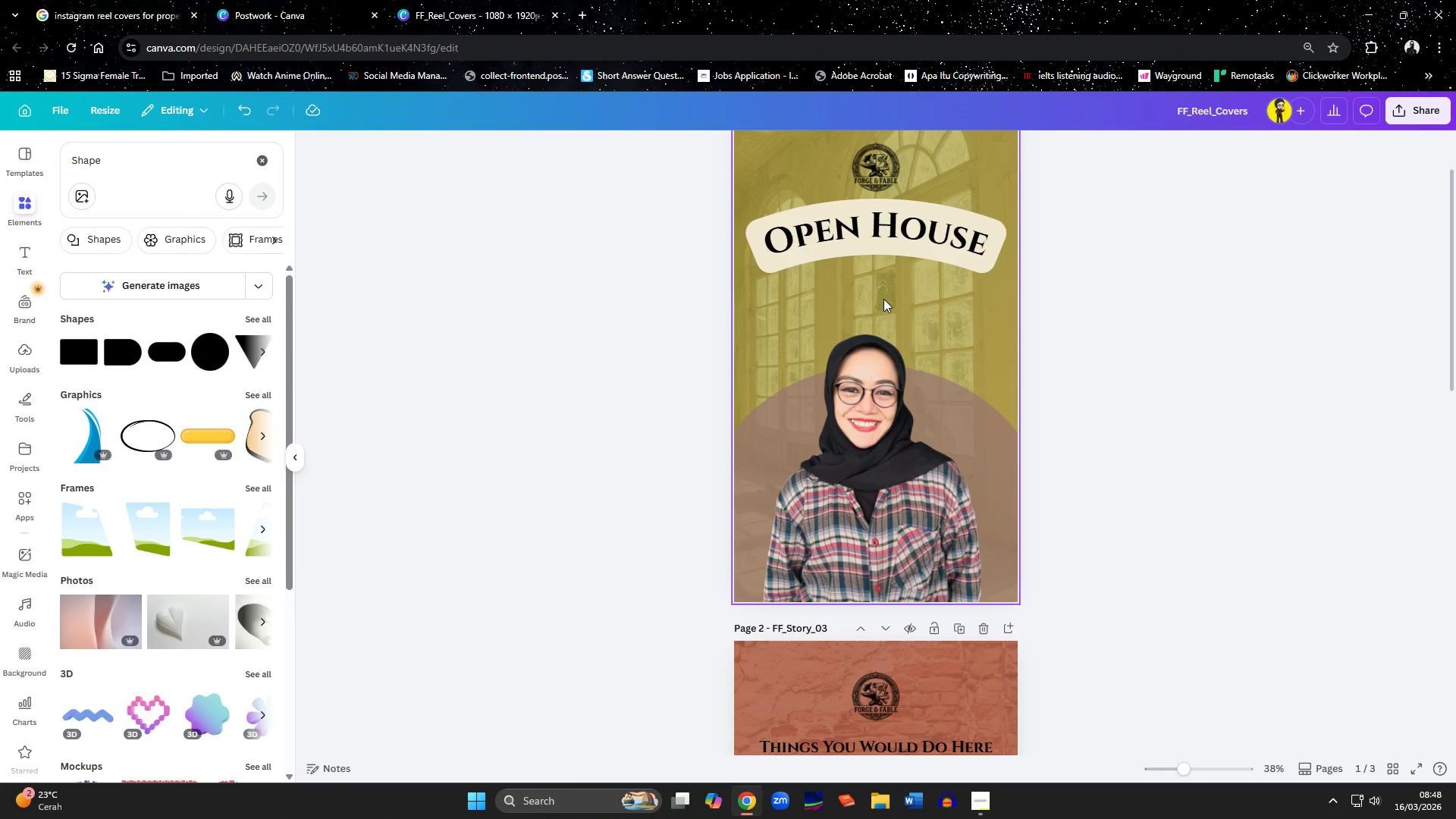 
key(Control+ControlLeft)
 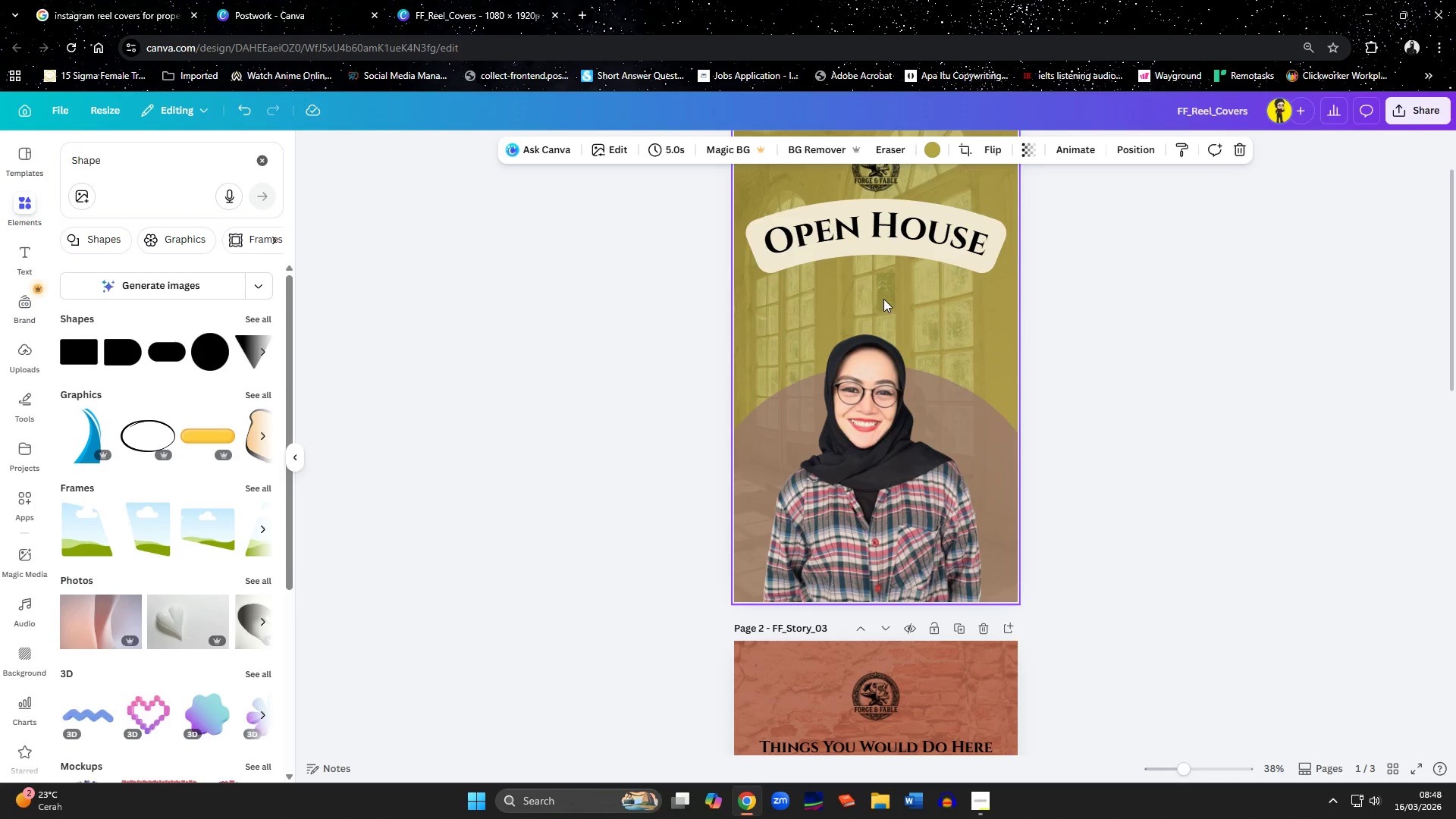 
key(Control+V)
 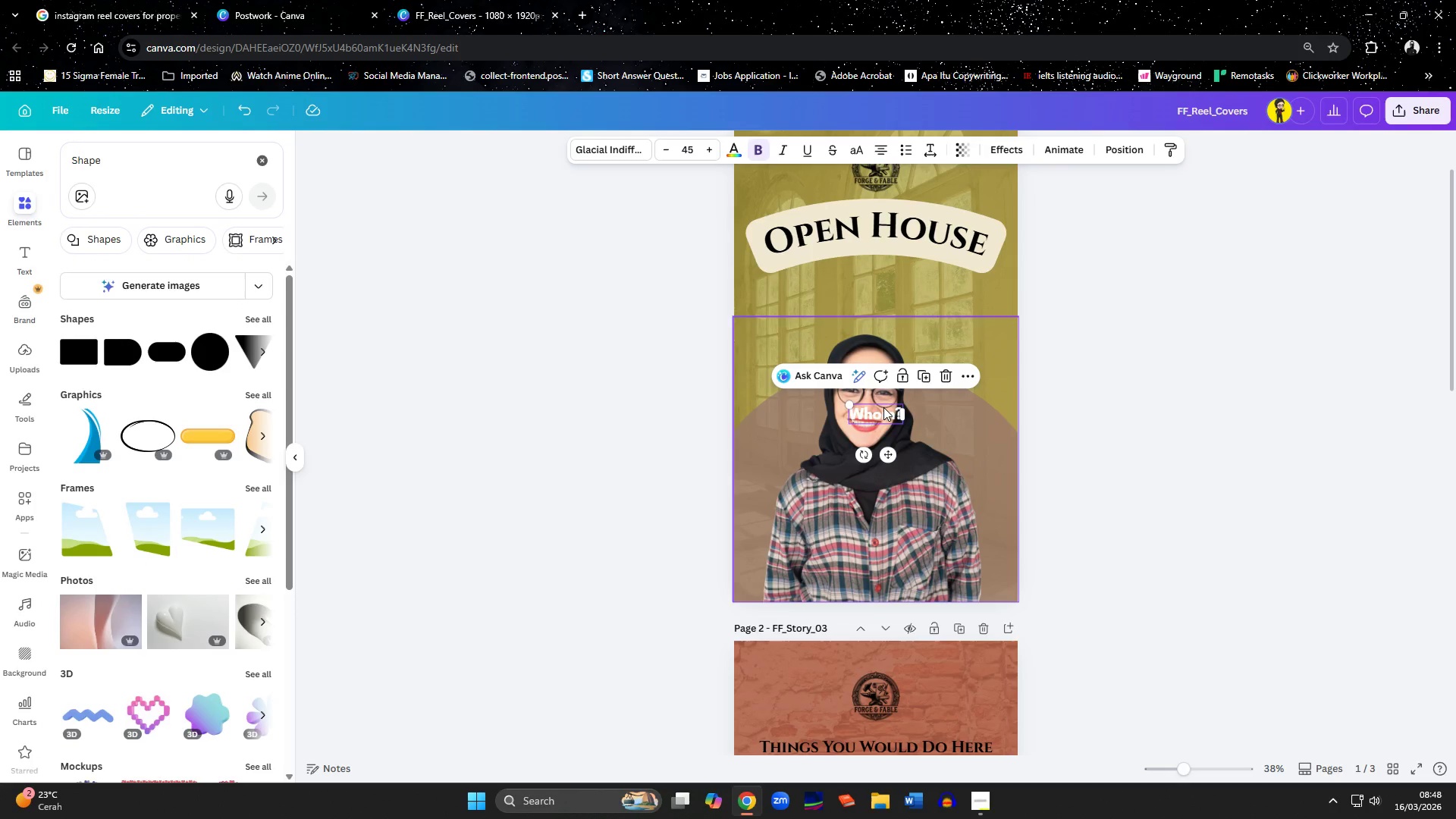 
left_click_drag(start_coordinate=[883, 412], to_coordinate=[883, 281])
 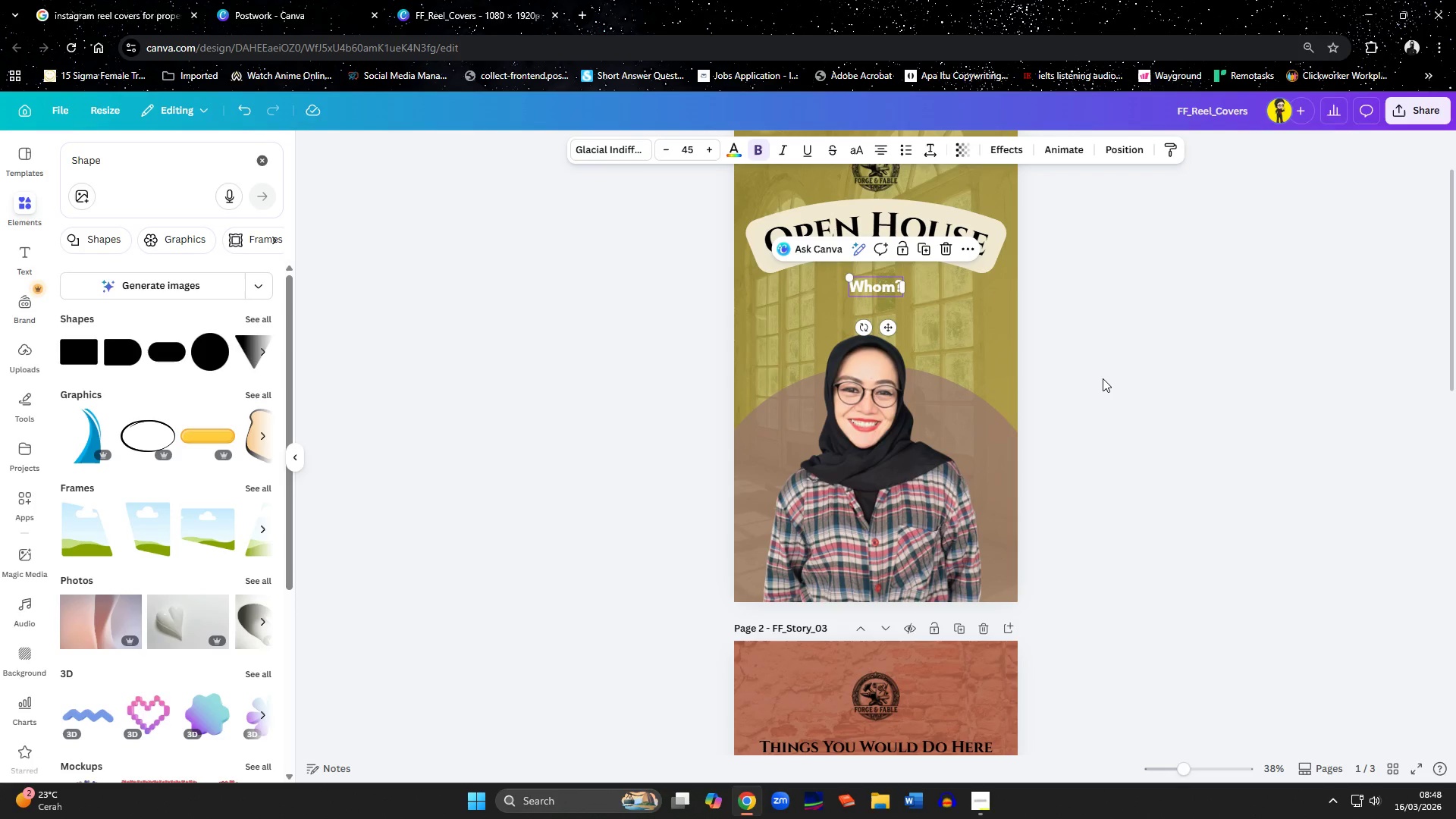 
left_click([1103, 378])
 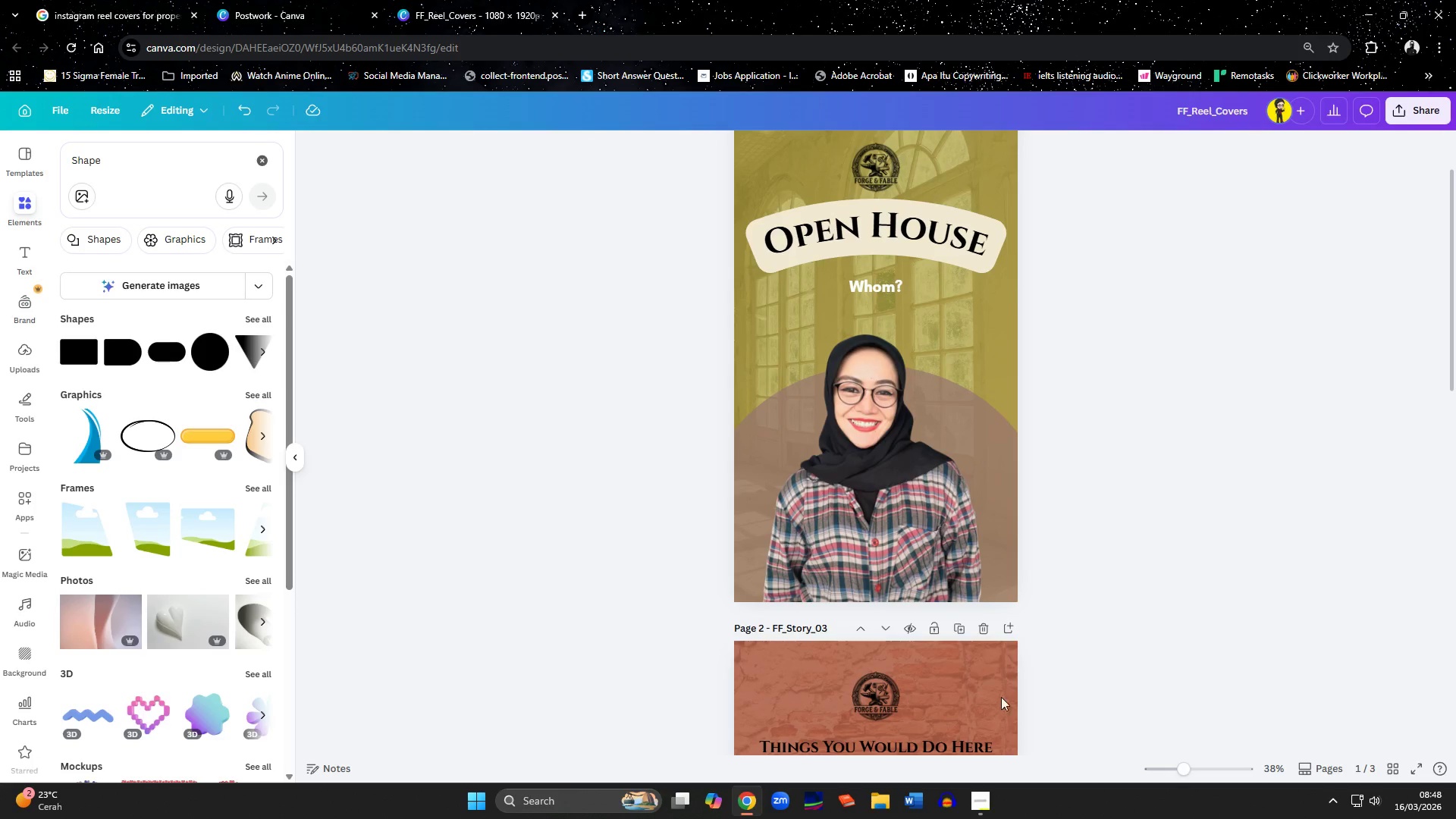 
scroll: coordinate [1084, 562], scroll_direction: up, amount: 1.0
 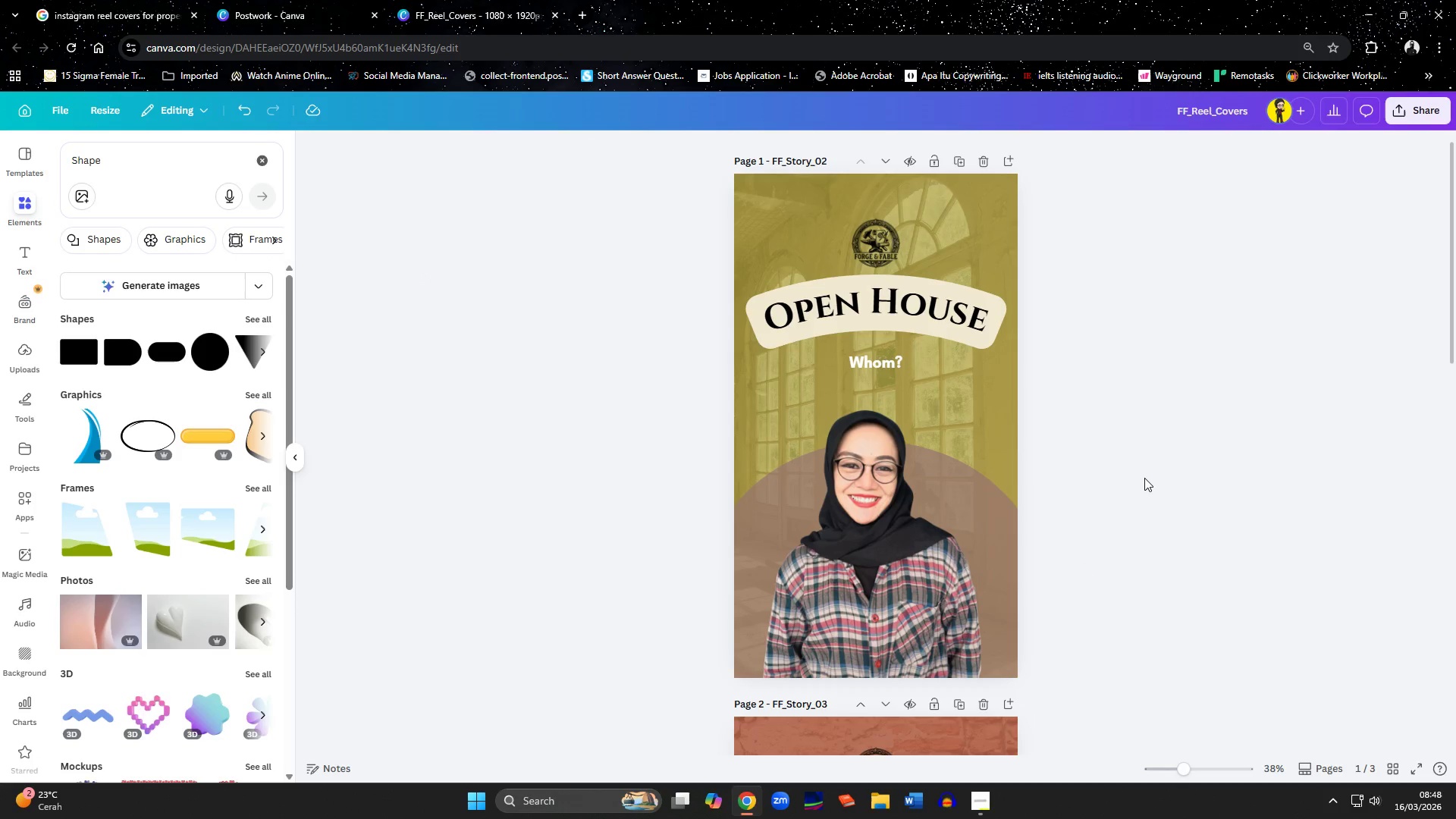 
left_click_drag(start_coordinate=[893, 328], to_coordinate=[894, 337])
 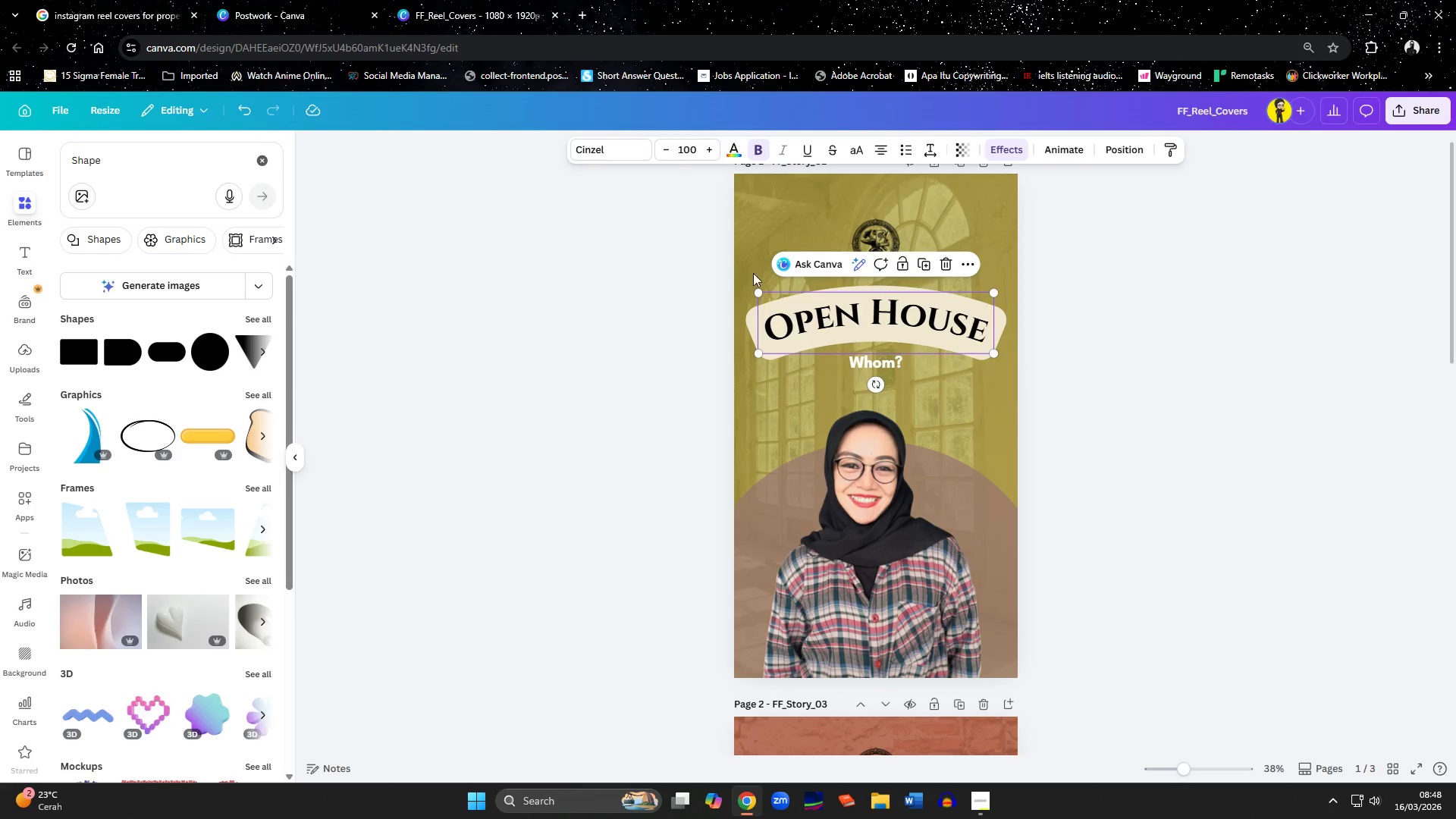 
double_click([668, 150])
 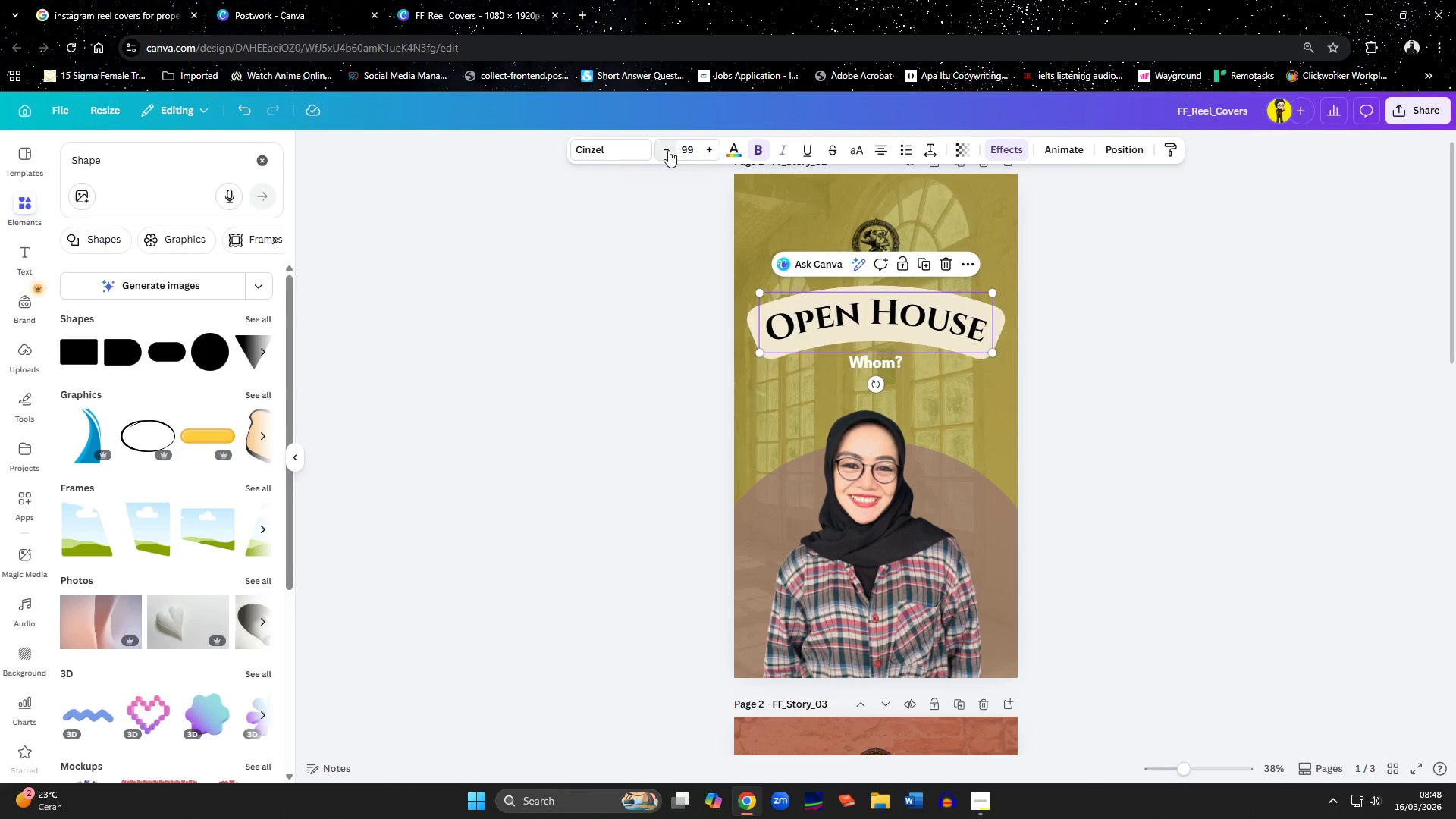 
triple_click([668, 150])
 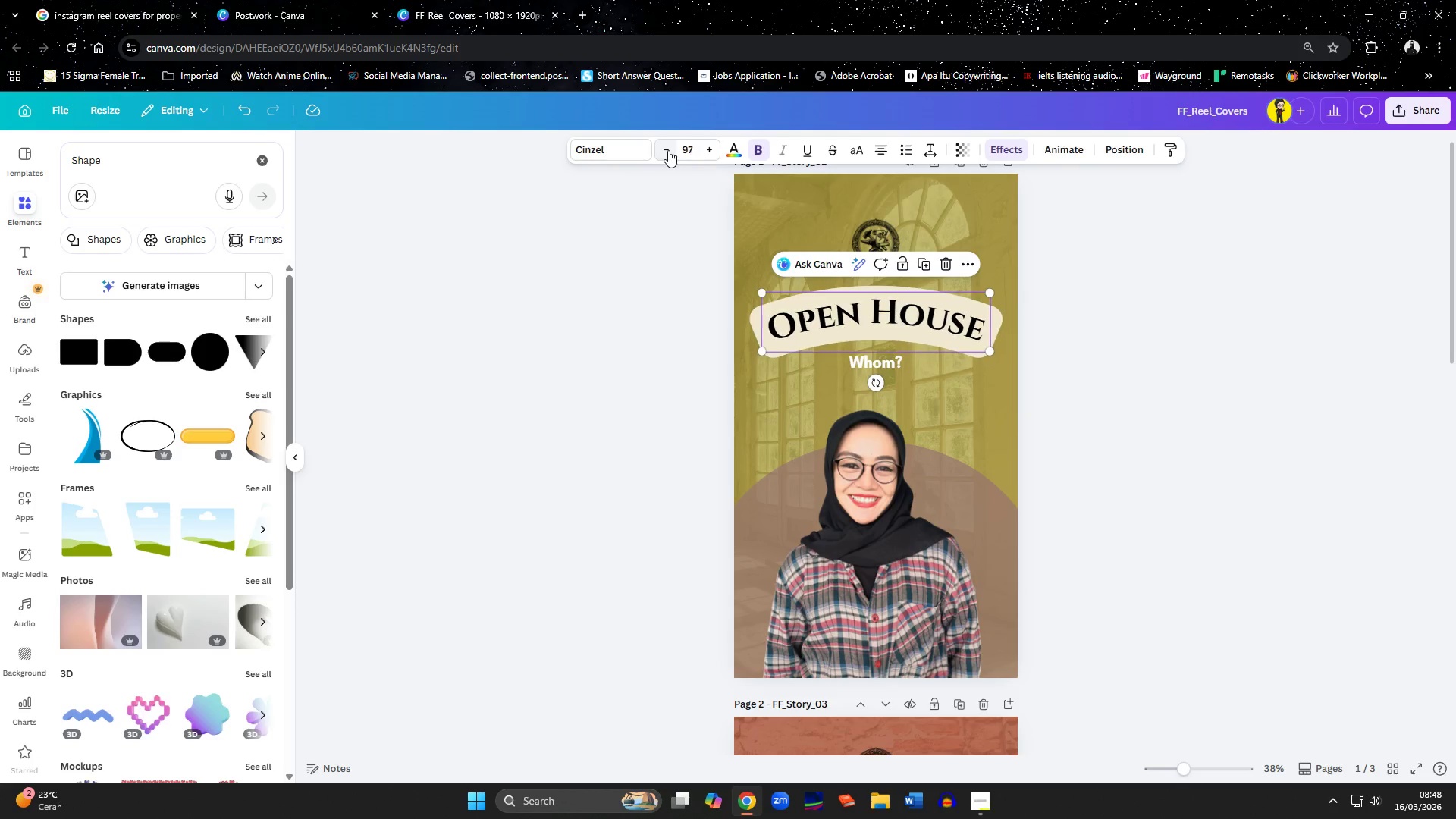 
triple_click([668, 150])
 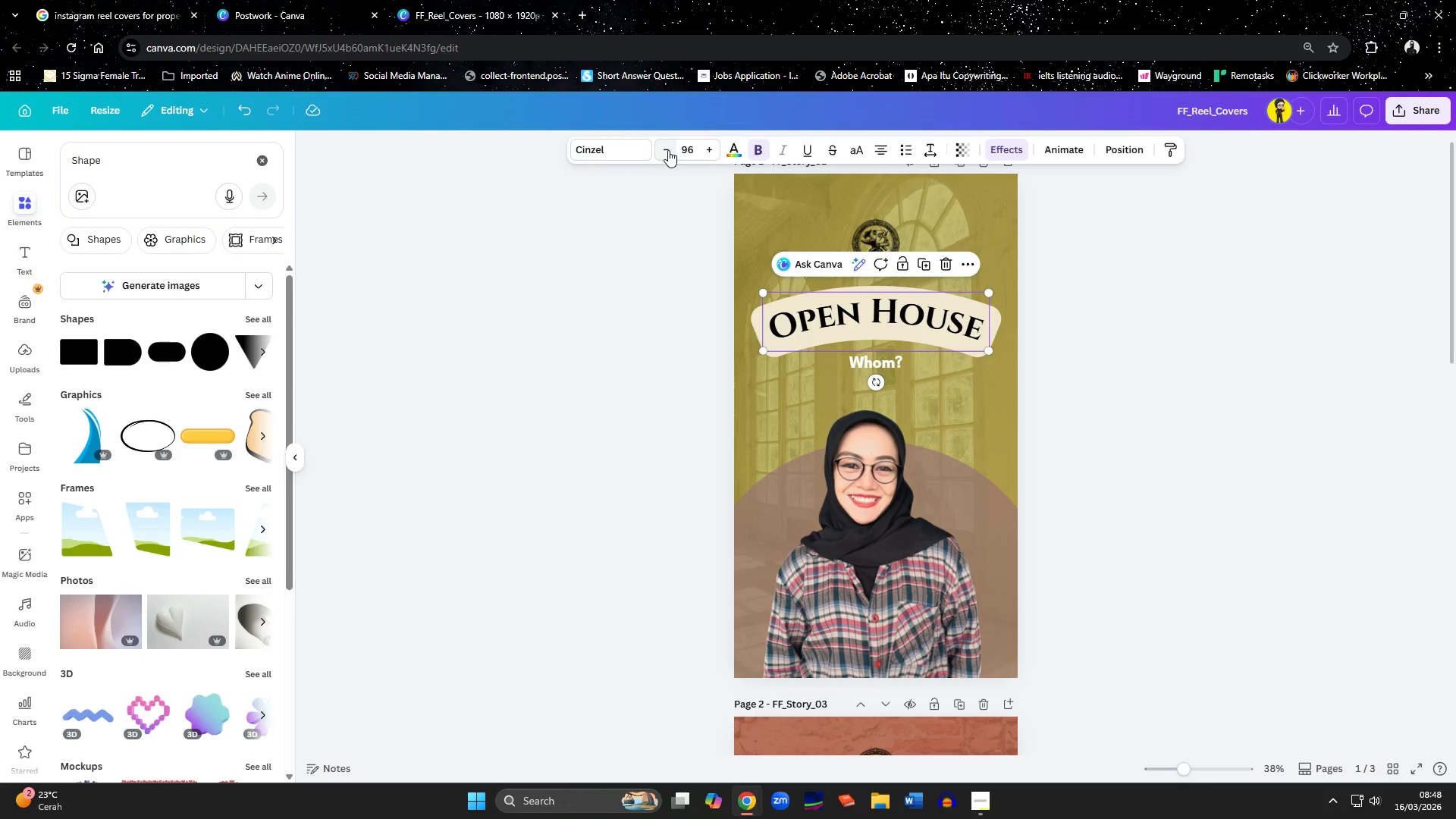 
triple_click([668, 150])
 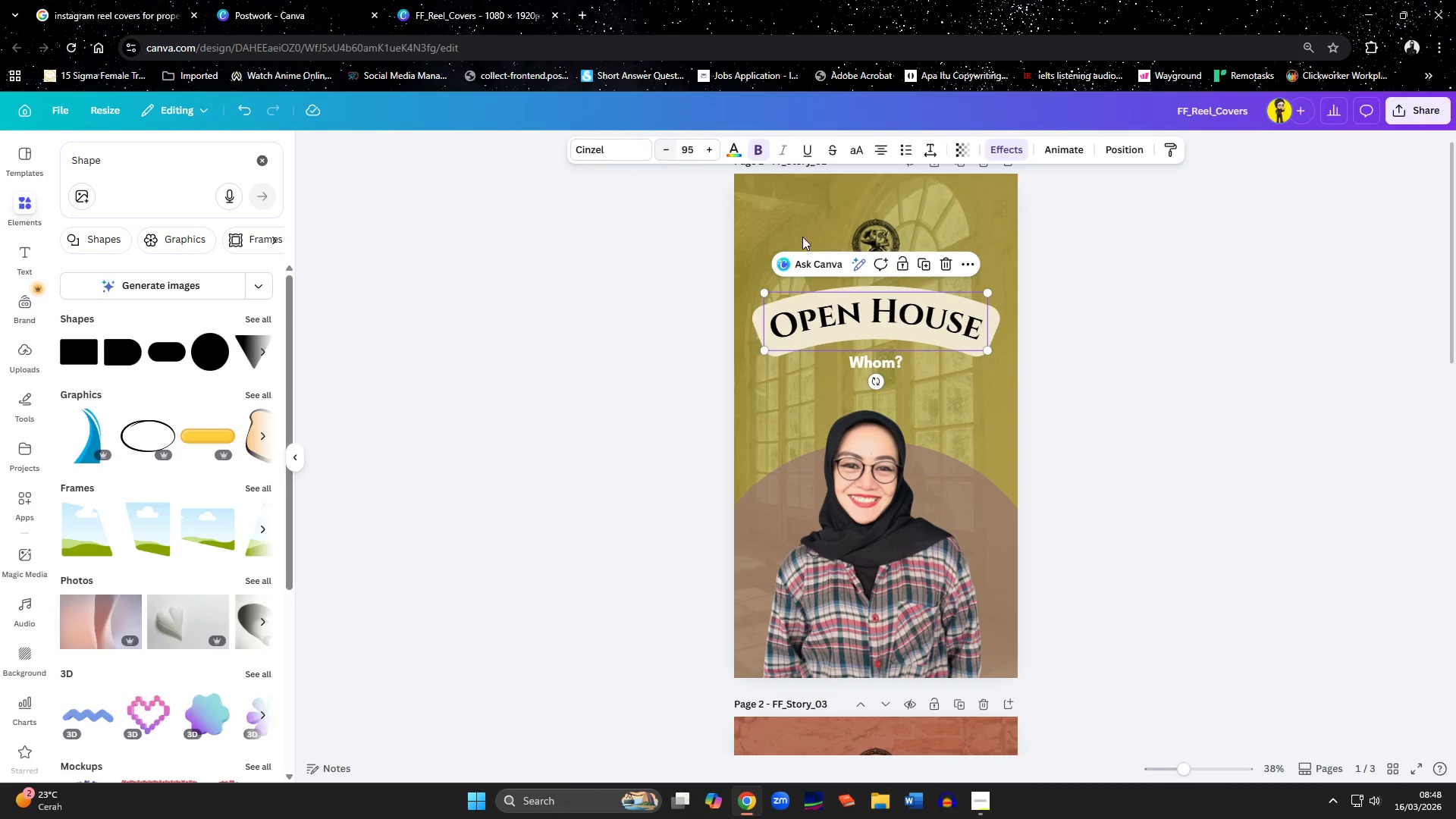 
left_click([1116, 447])
 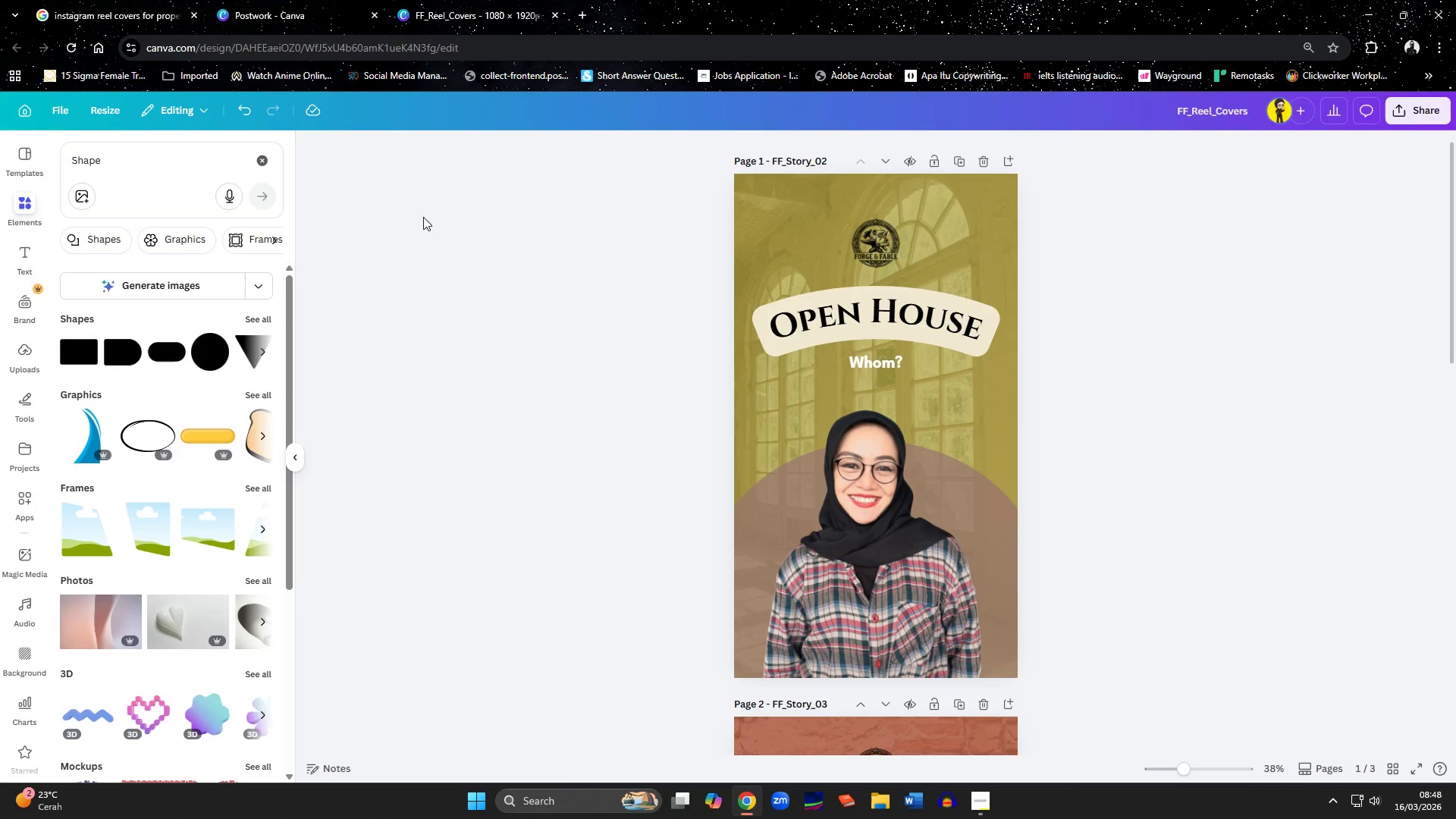 
left_click([153, 7])
 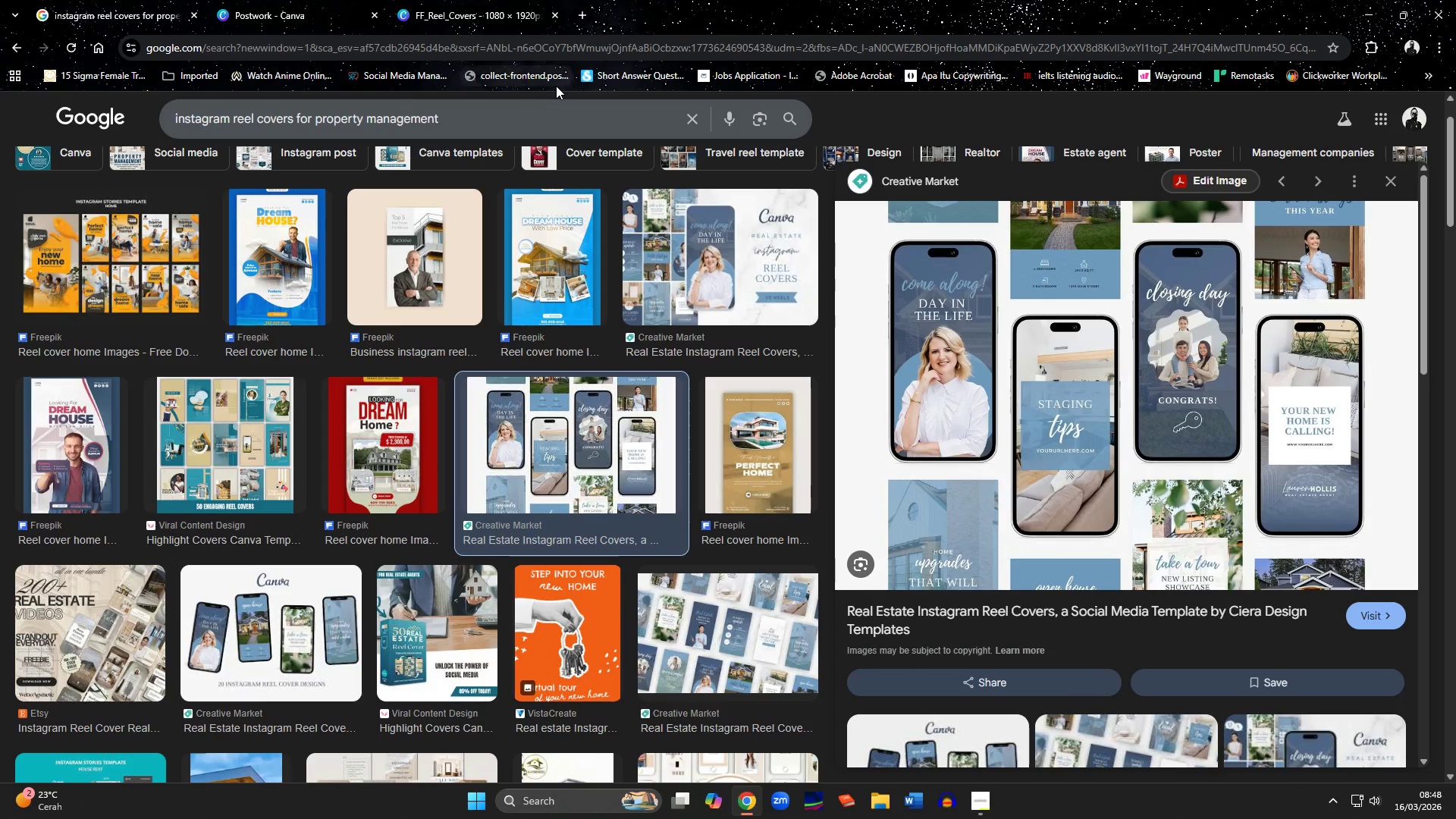 
left_click([460, 6])
 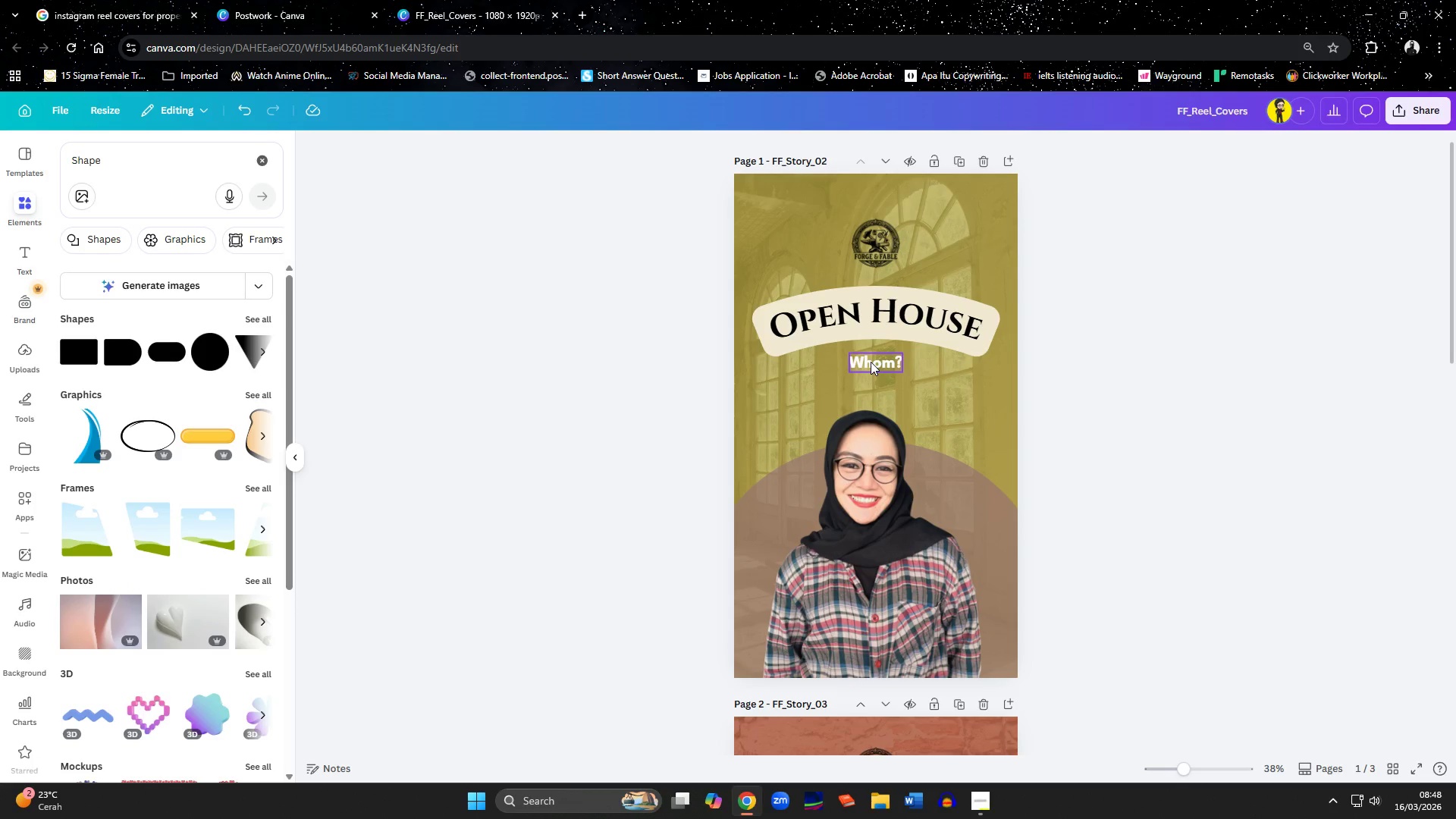 
left_click([871, 362])
 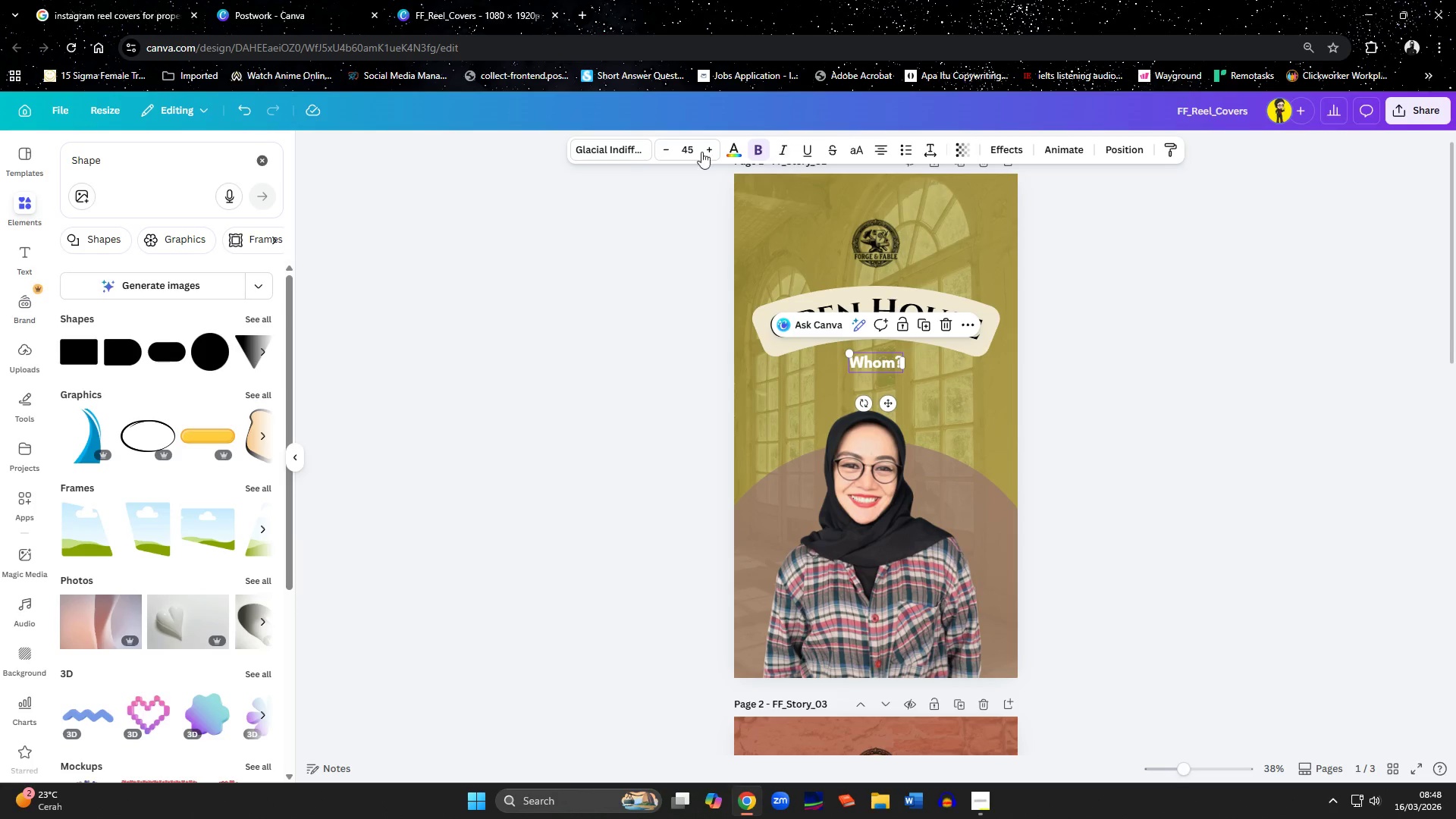 
left_click([739, 153])
 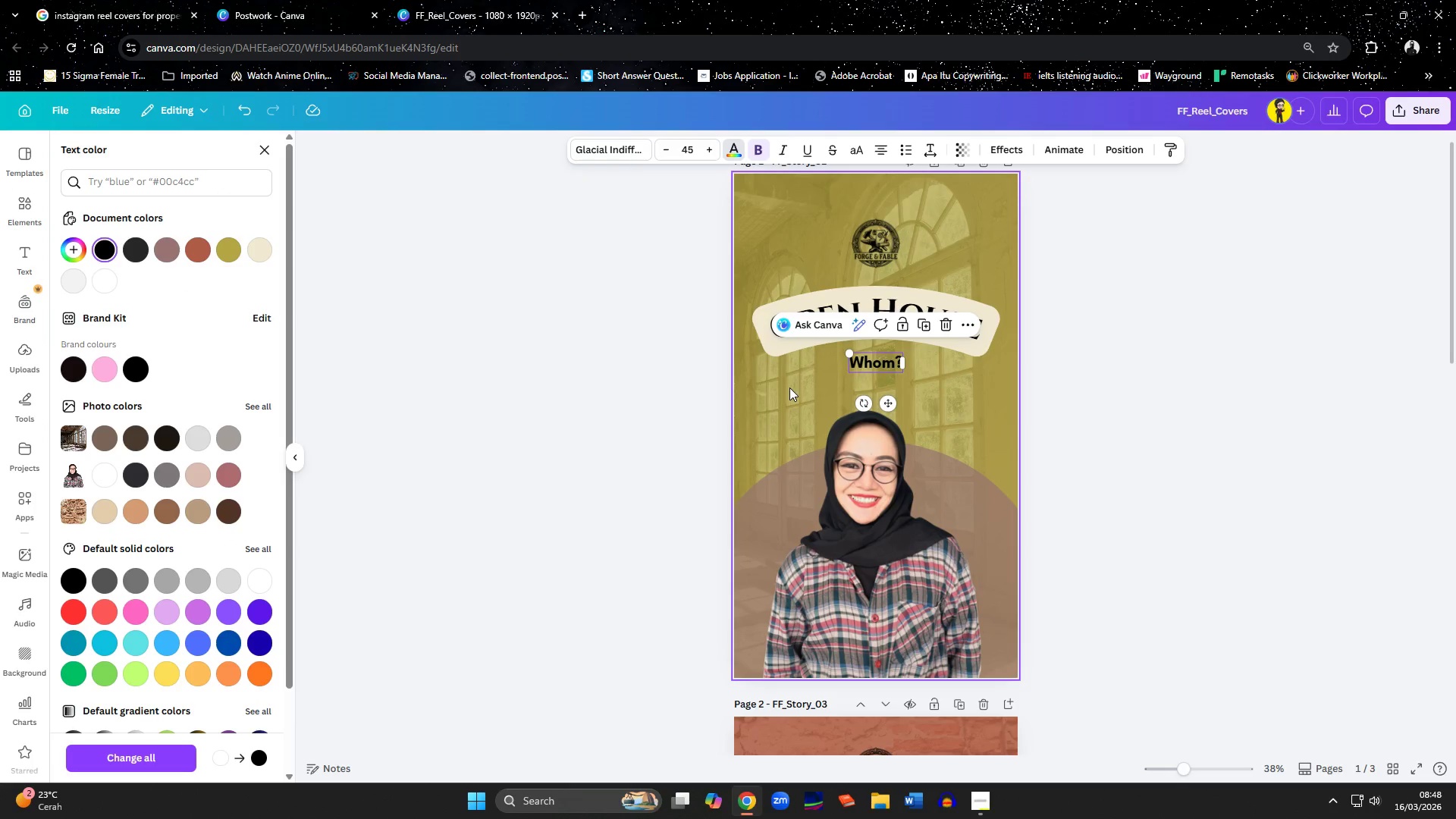 
left_click([867, 362])
 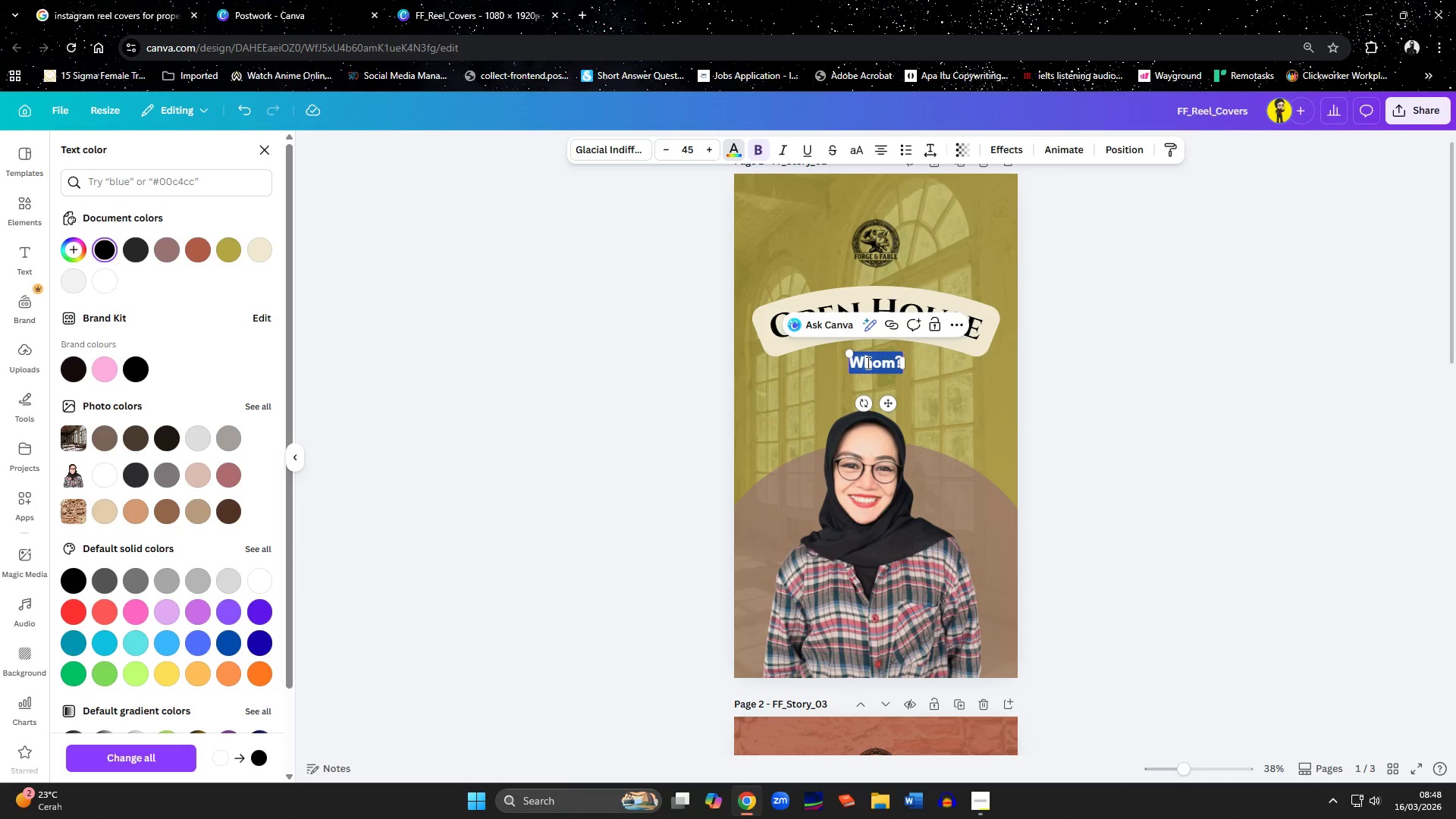 
wait(11.69)
 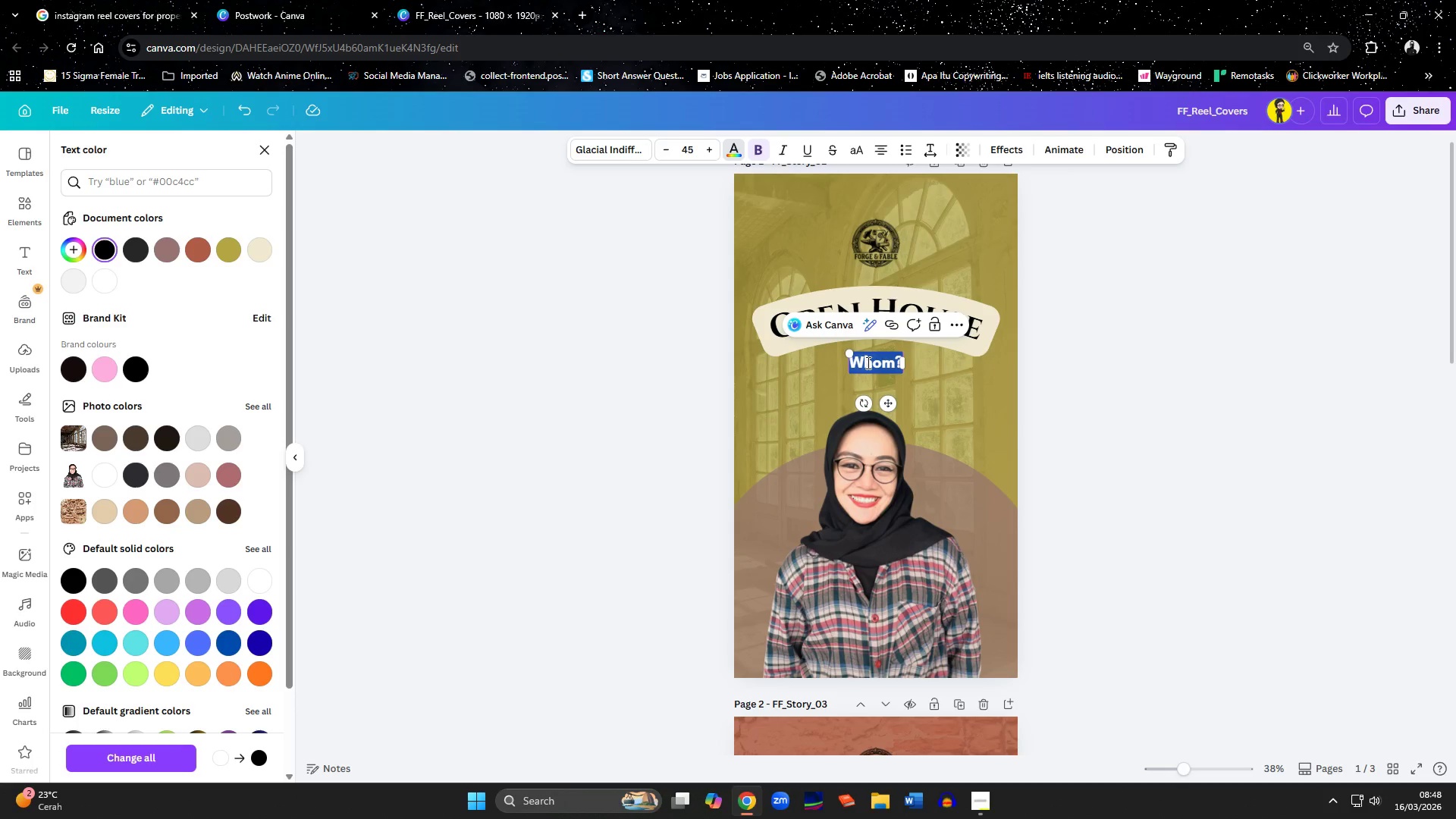 
type(See the nook and cranny of )
 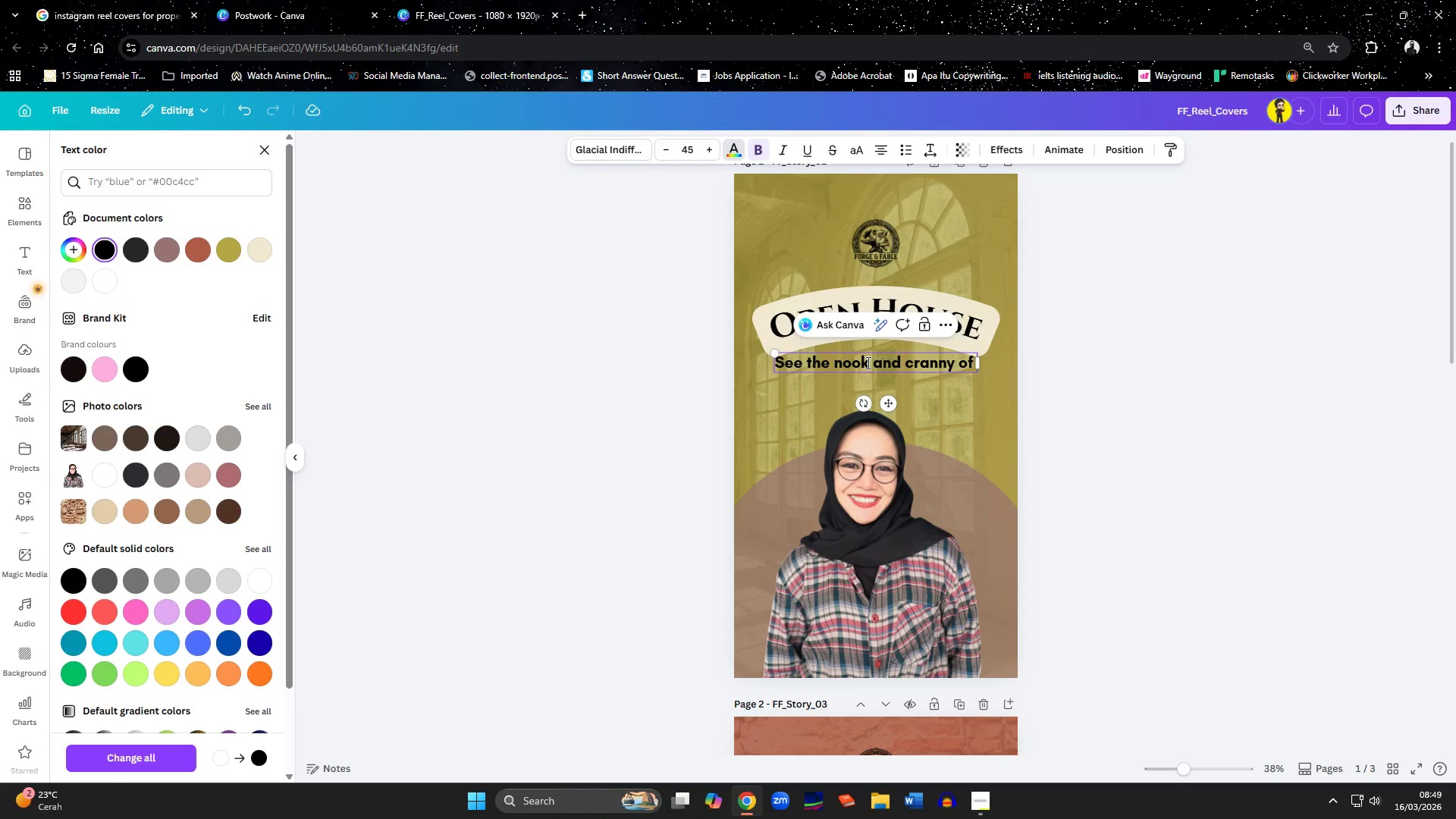 
type(the )
 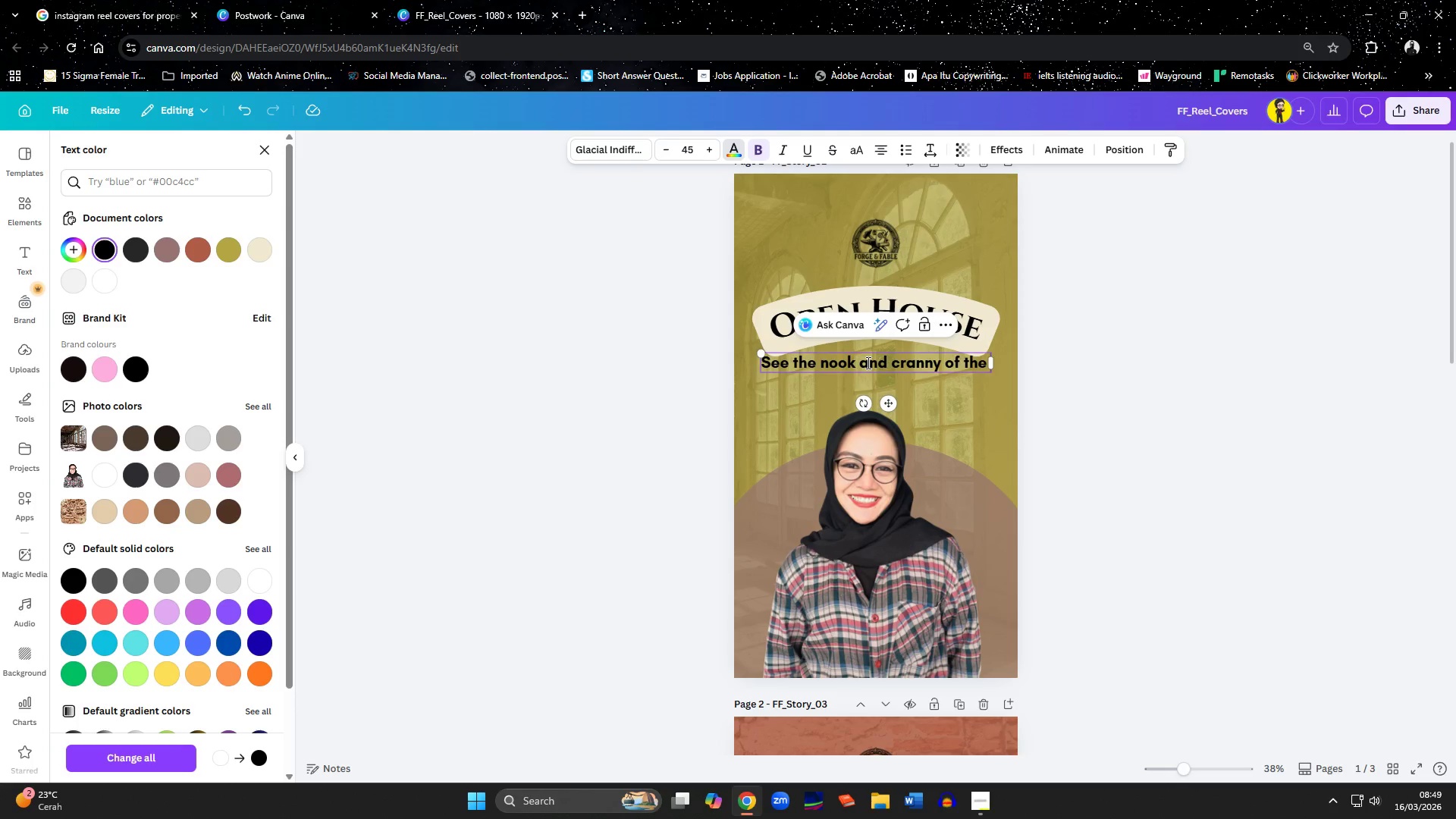 
type(recently renovated loft)
 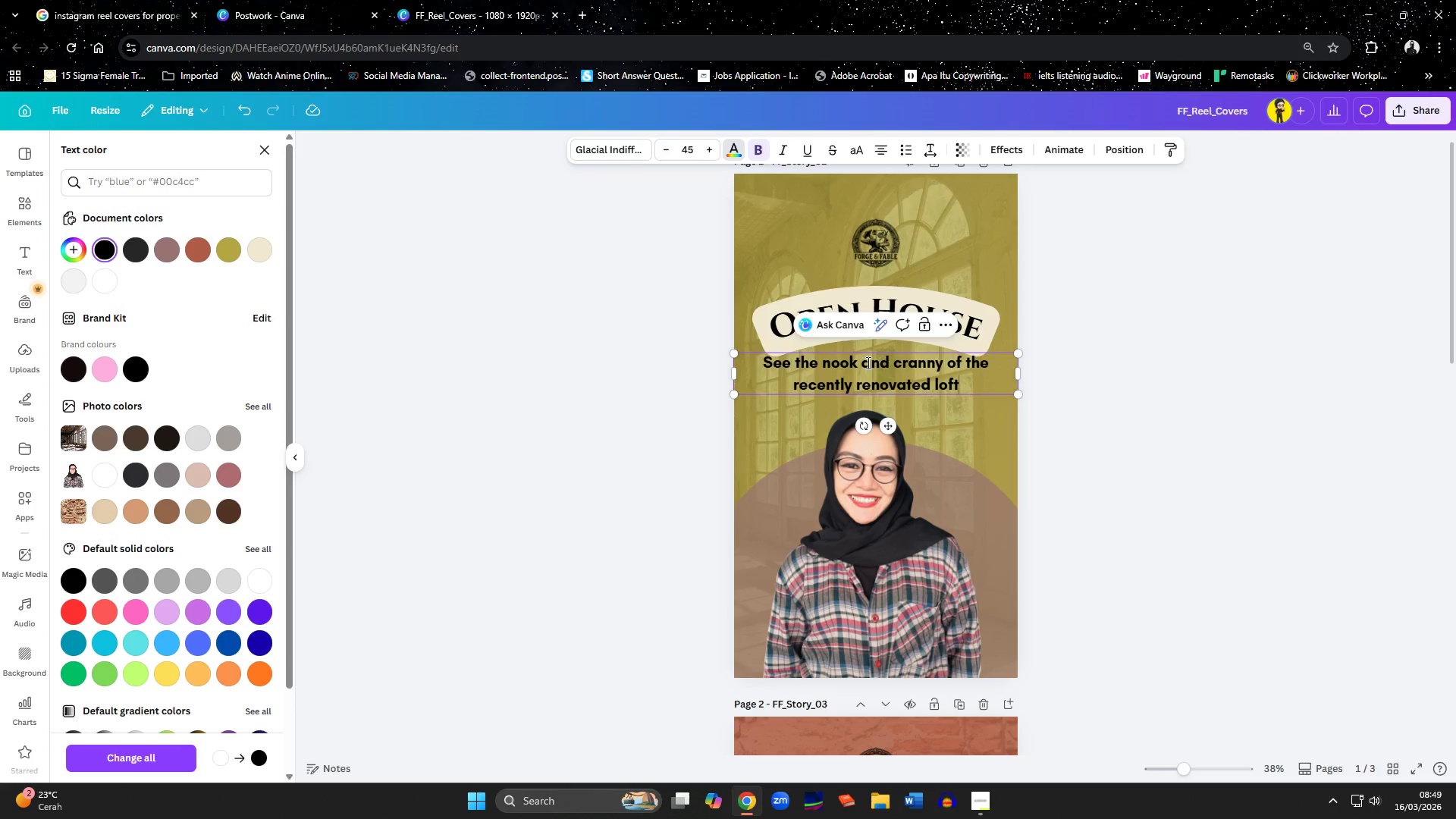 
type( apartment)
 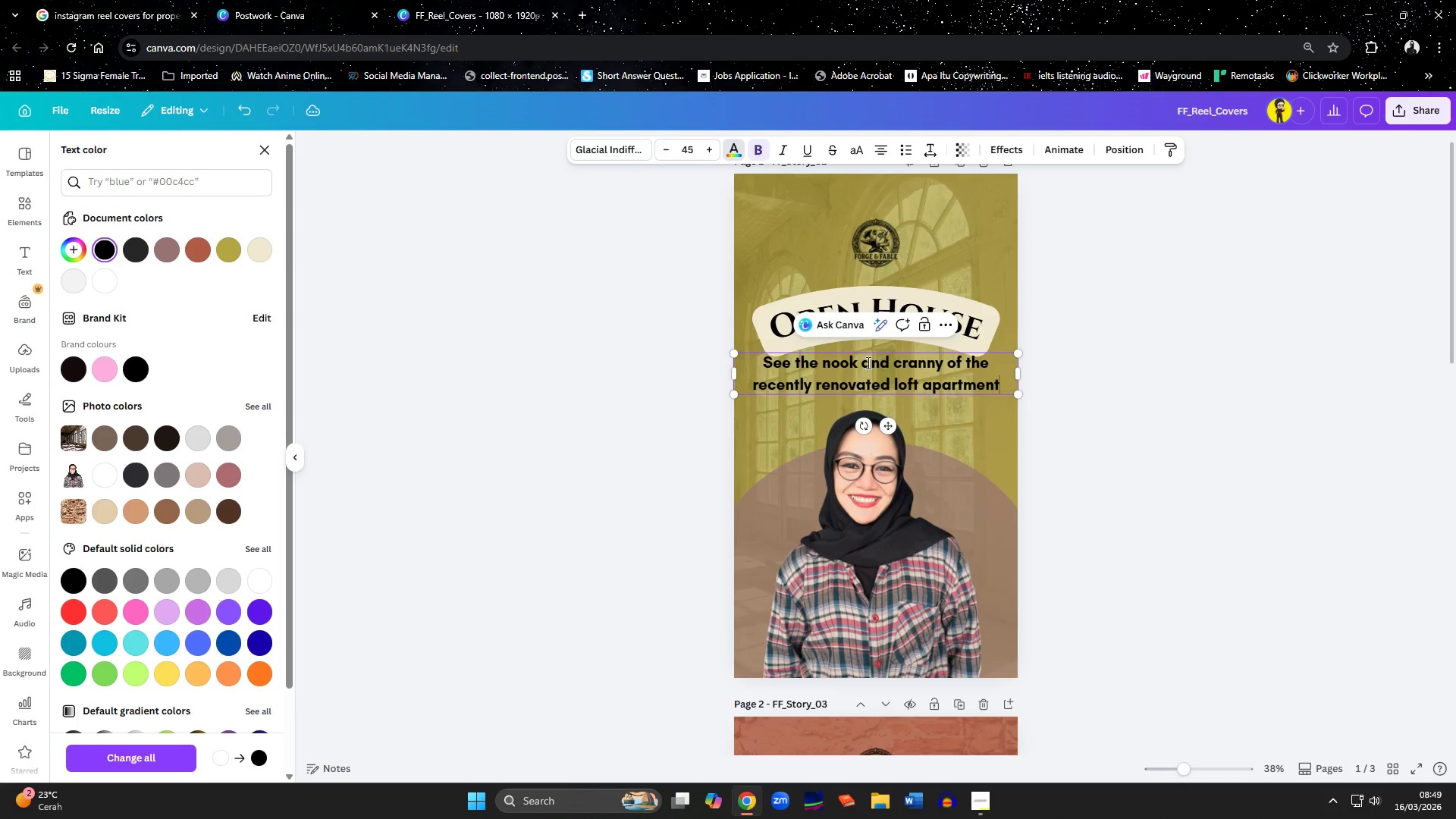 
hold_key(key=ShiftLeft, duration=0.66)
 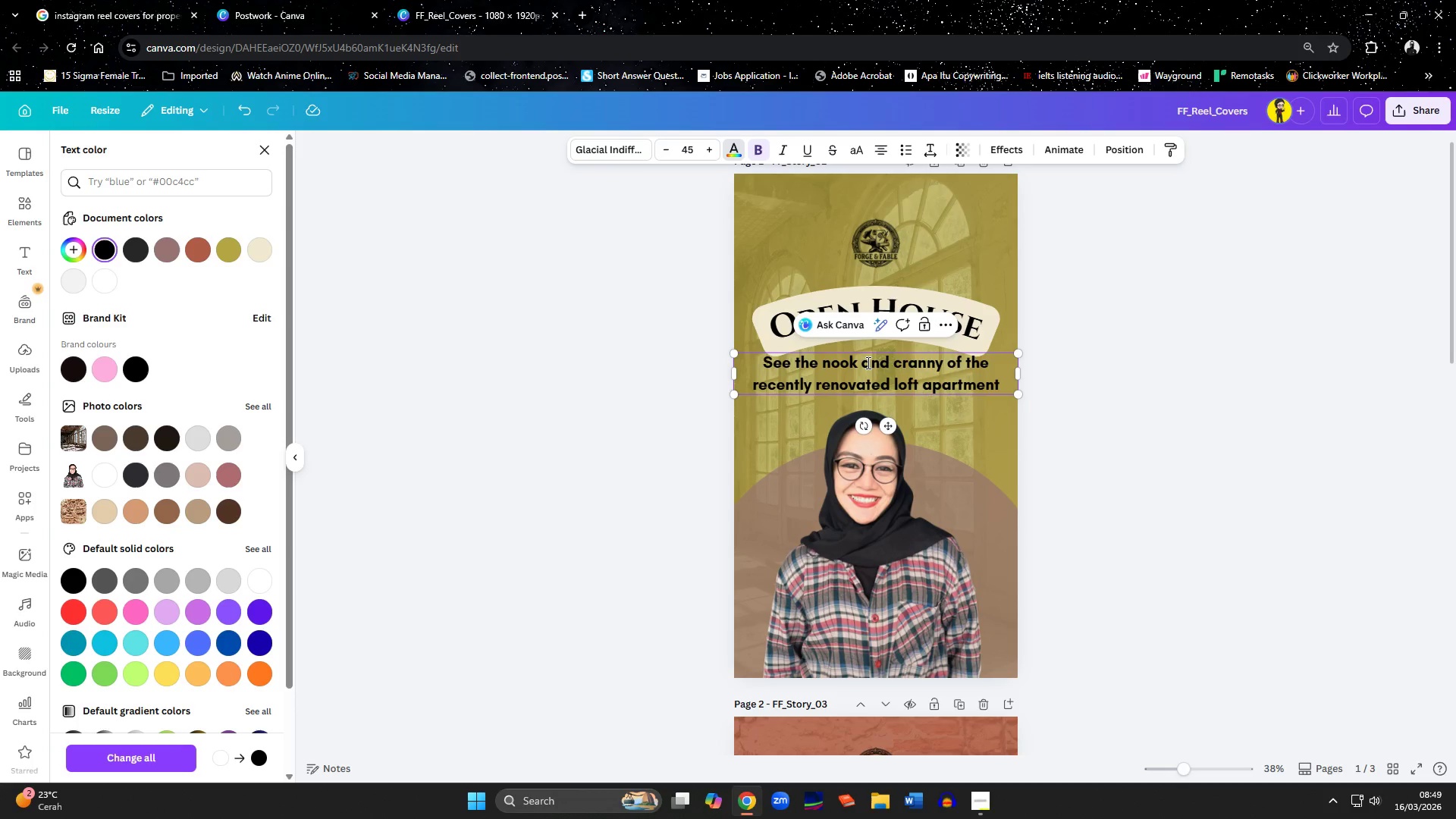 
hold_key(key=ShiftLeft, duration=0.5)
 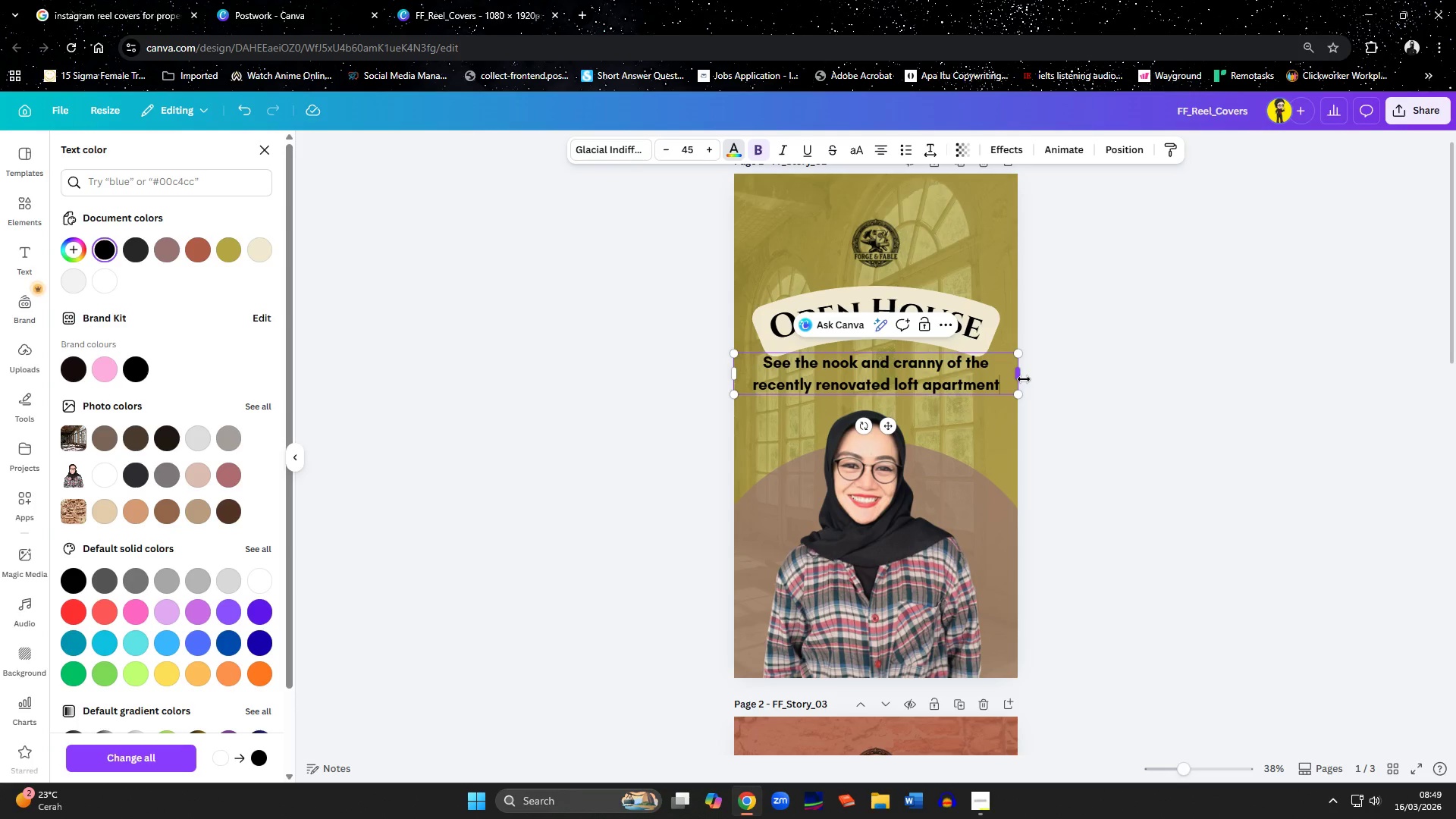 
left_click_drag(start_coordinate=[1022, 378], to_coordinate=[968, 379])
 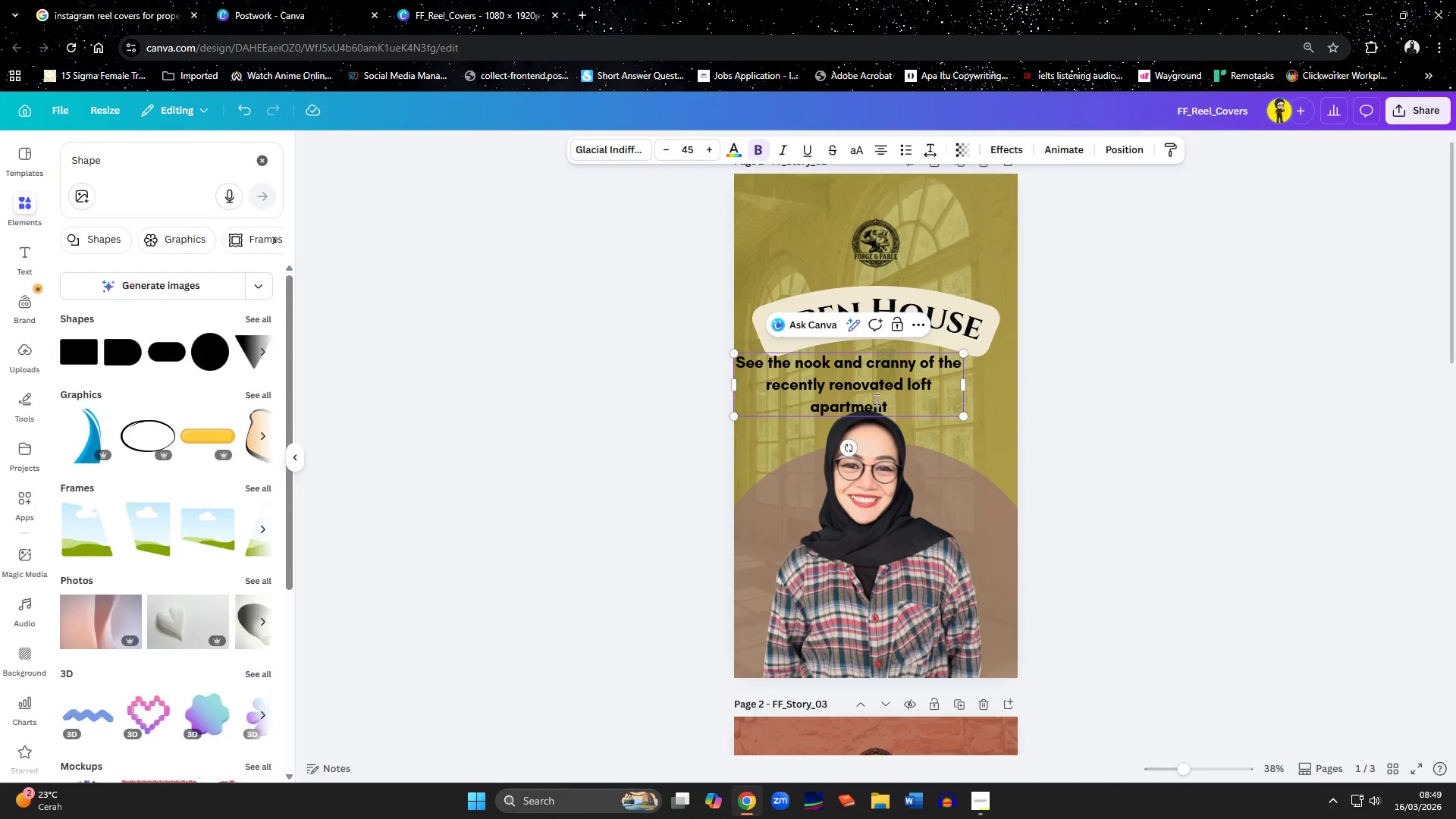 
left_click([866, 382])
 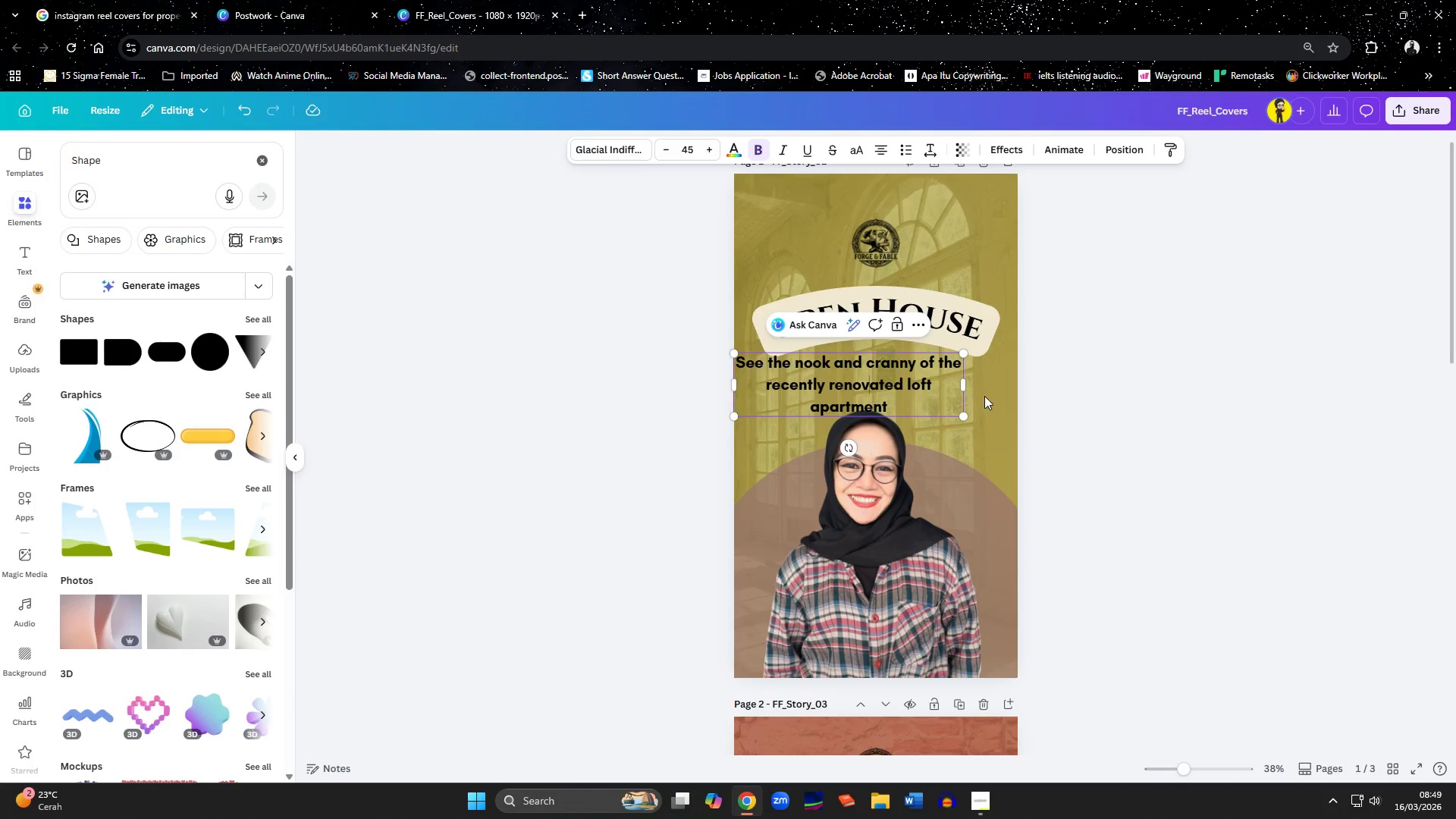 
left_click_drag(start_coordinate=[1037, 403], to_coordinate=[1041, 404])
 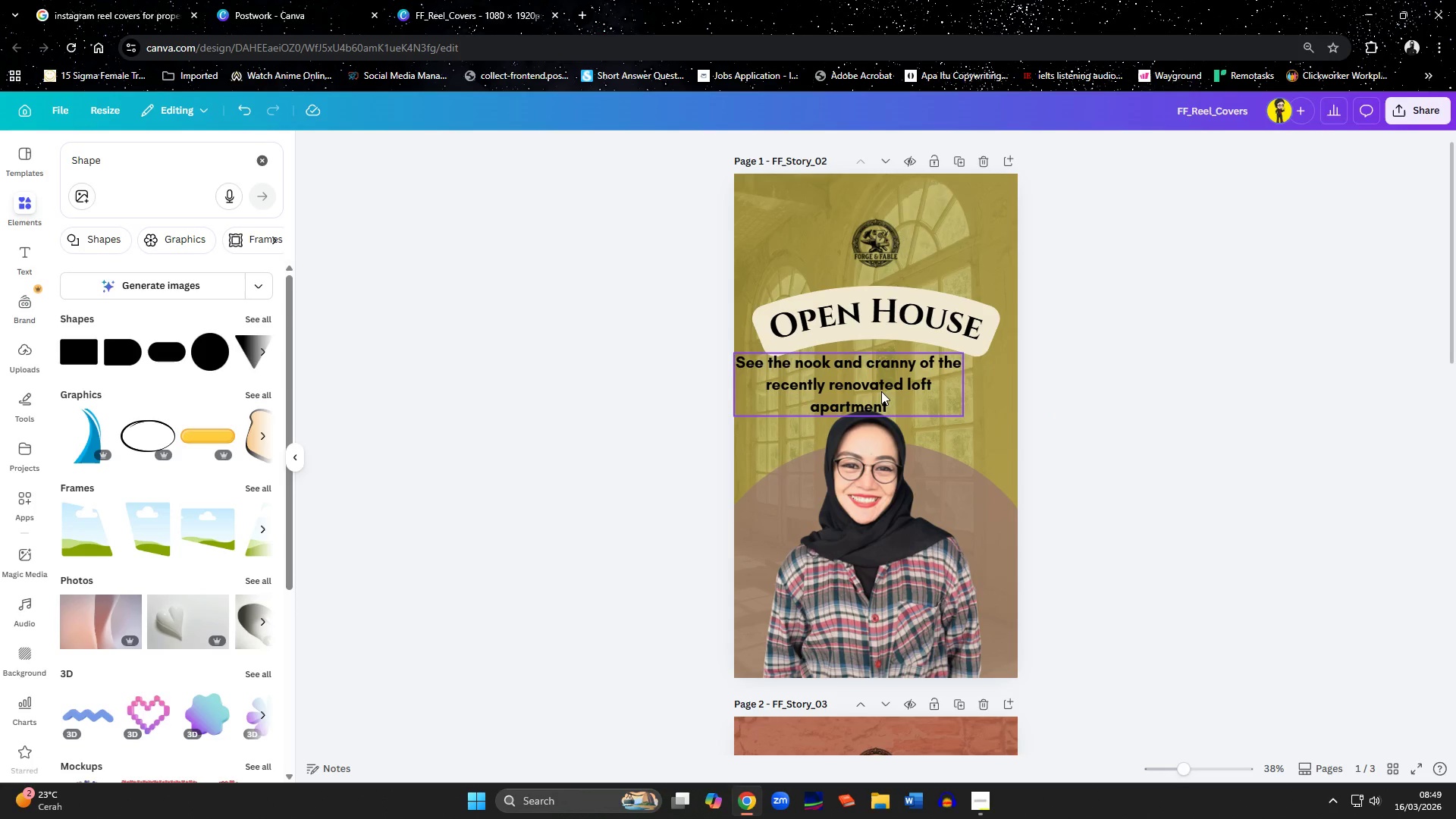 
left_click_drag(start_coordinate=[873, 388], to_coordinate=[900, 397])
 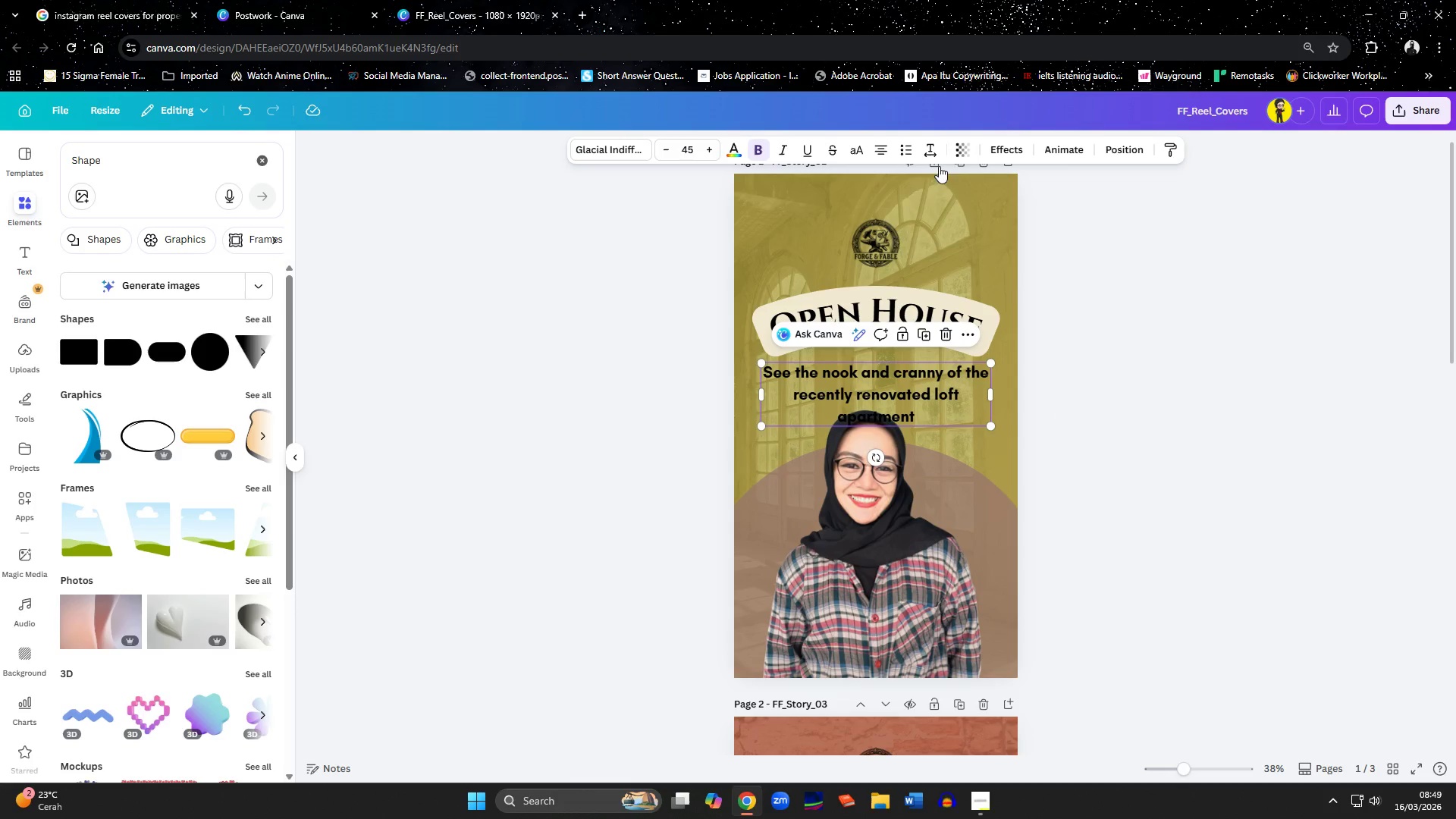 
left_click([995, 153])
 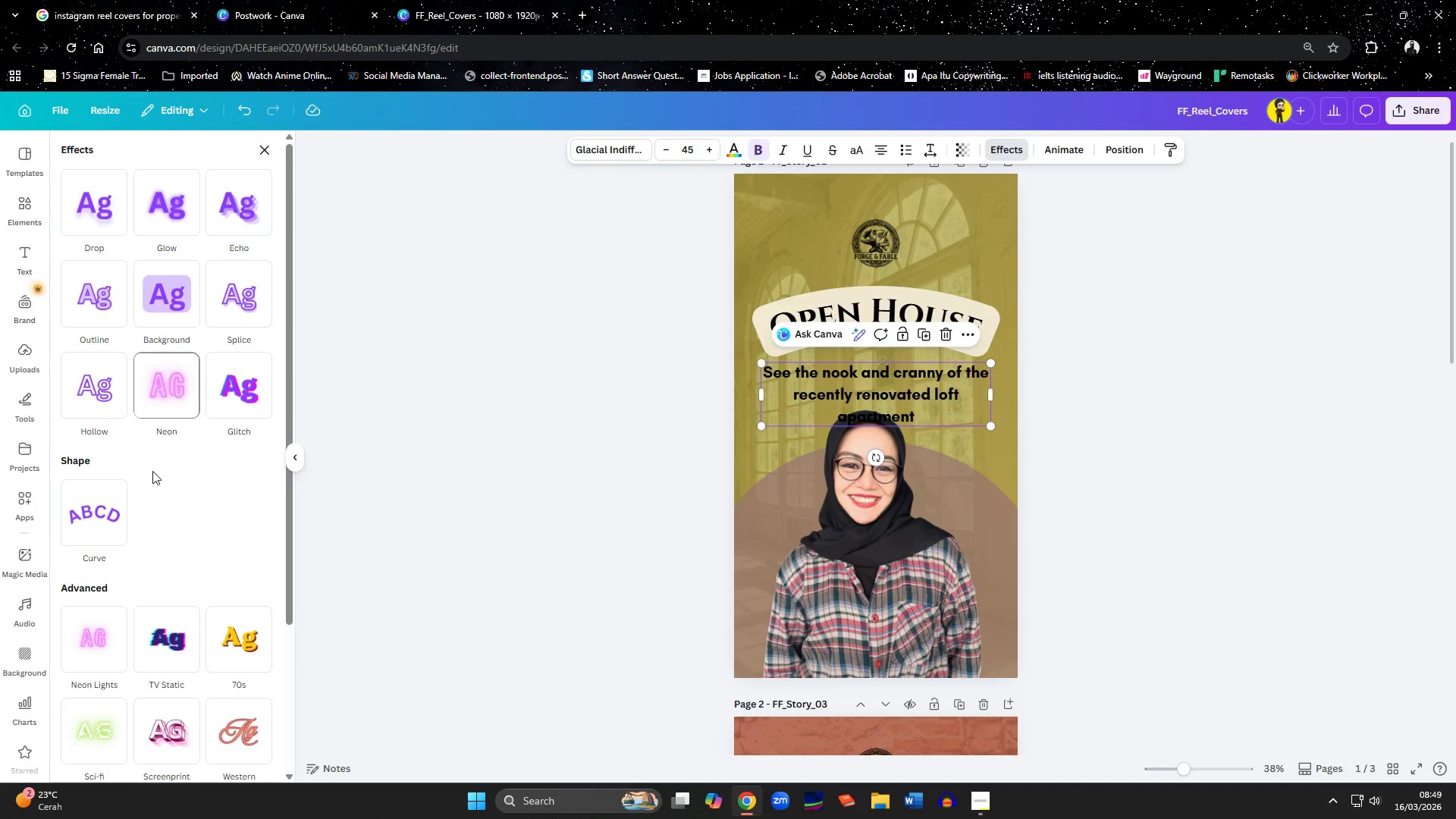 
left_click([106, 498])
 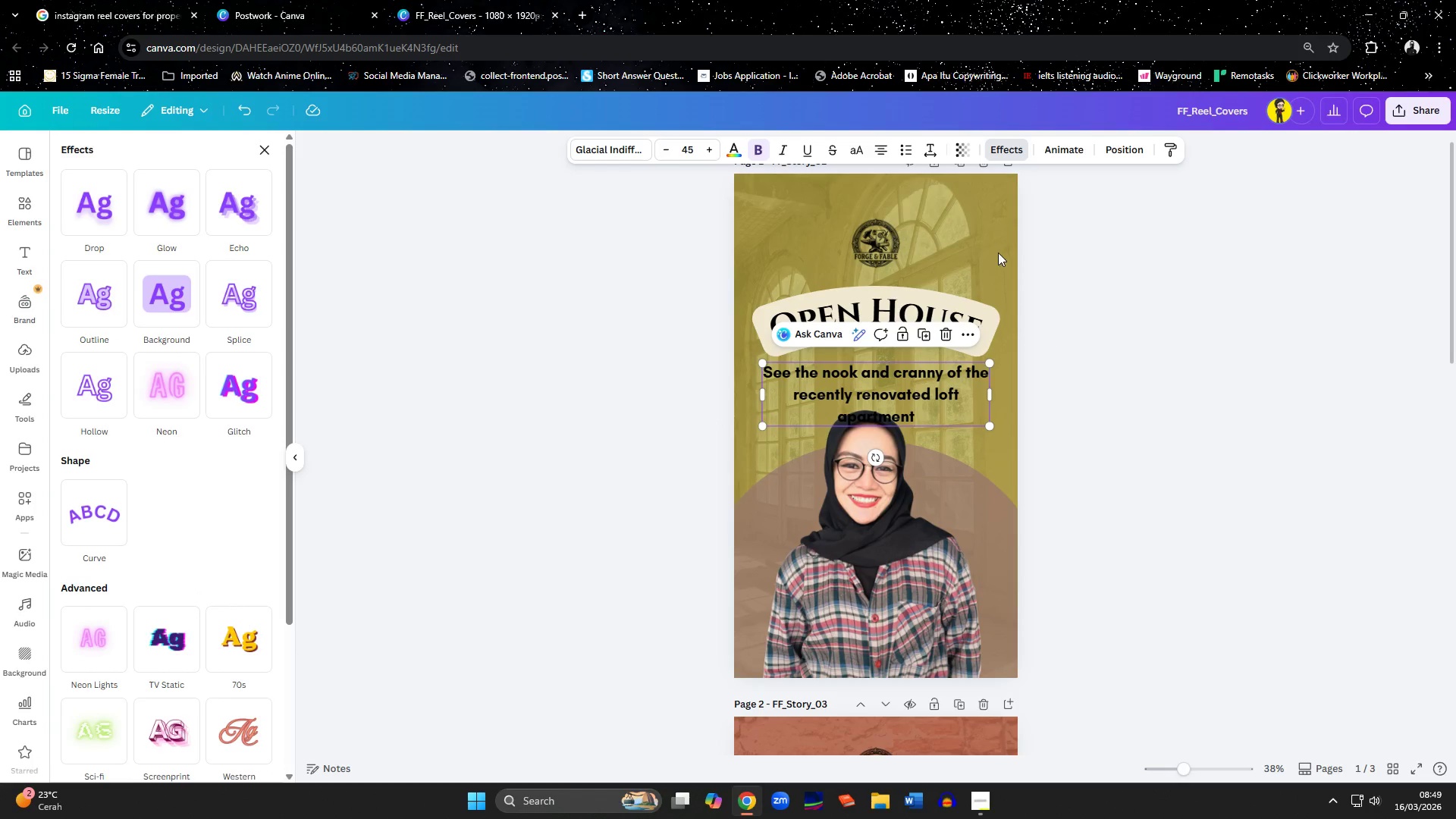 
wait(6.75)
 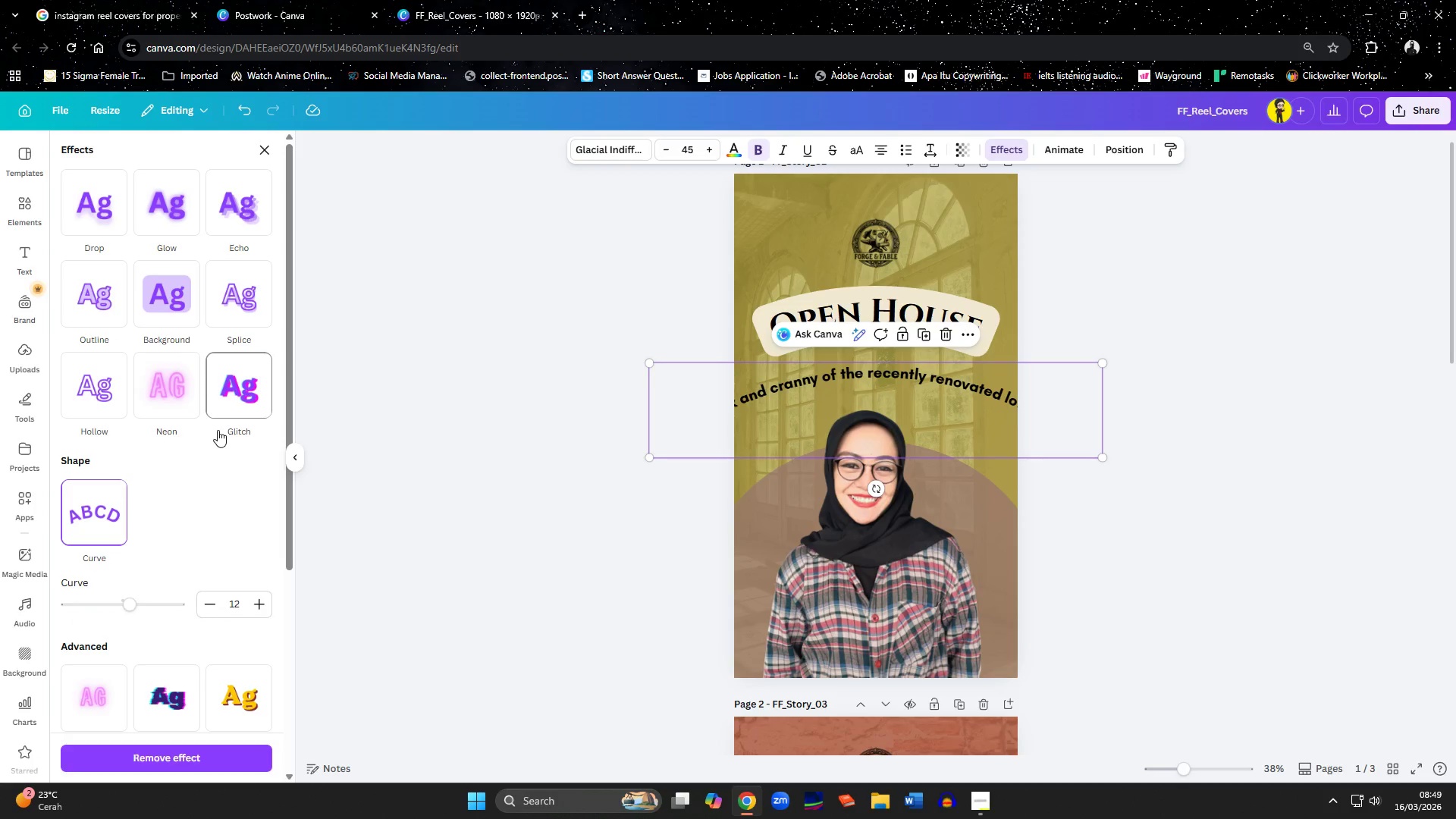 
left_click_drag(start_coordinate=[908, 250], to_coordinate=[893, 252])
 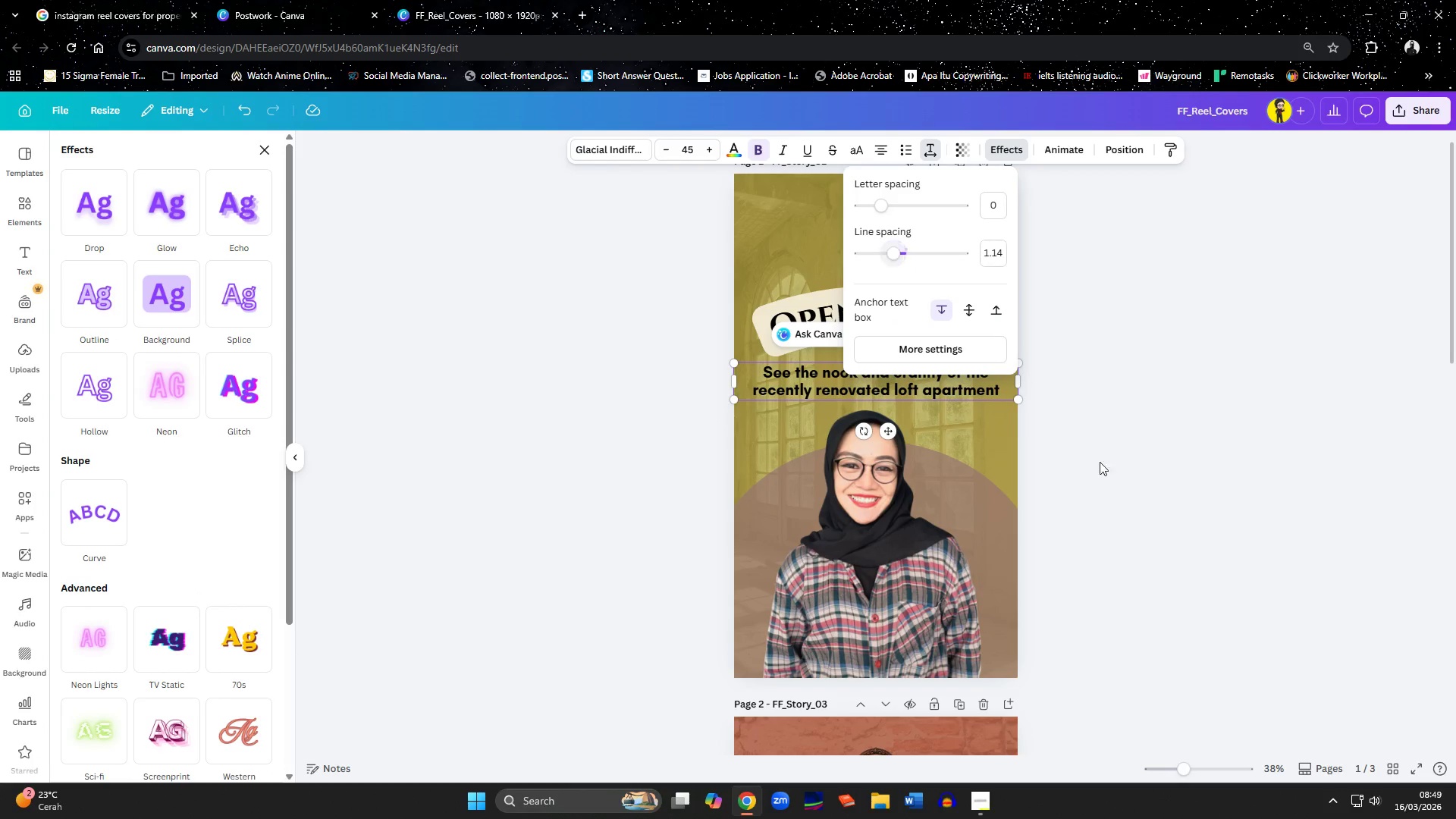 
left_click([1113, 462])
 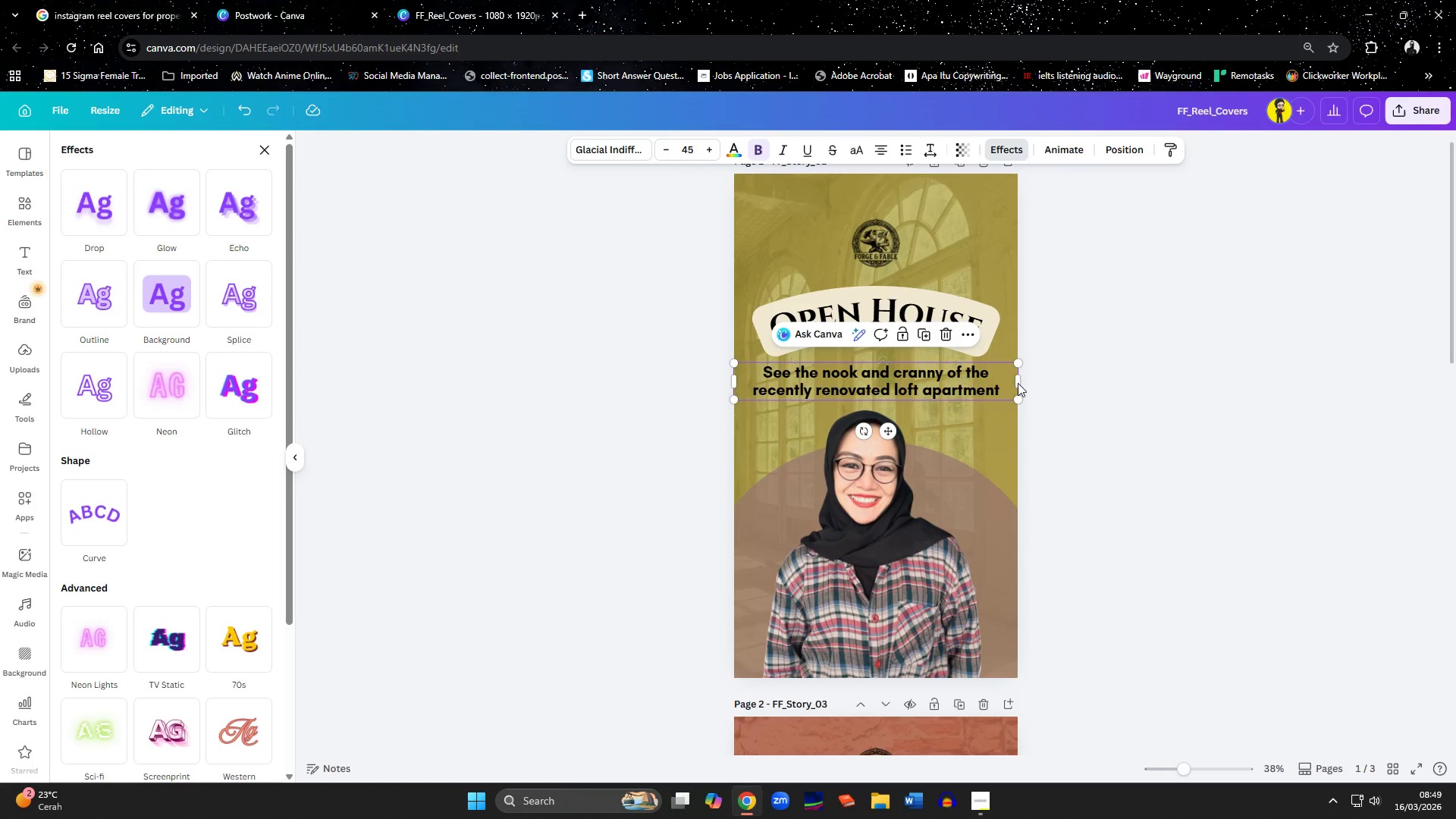 
left_click_drag(start_coordinate=[1019, 383], to_coordinate=[977, 382])
 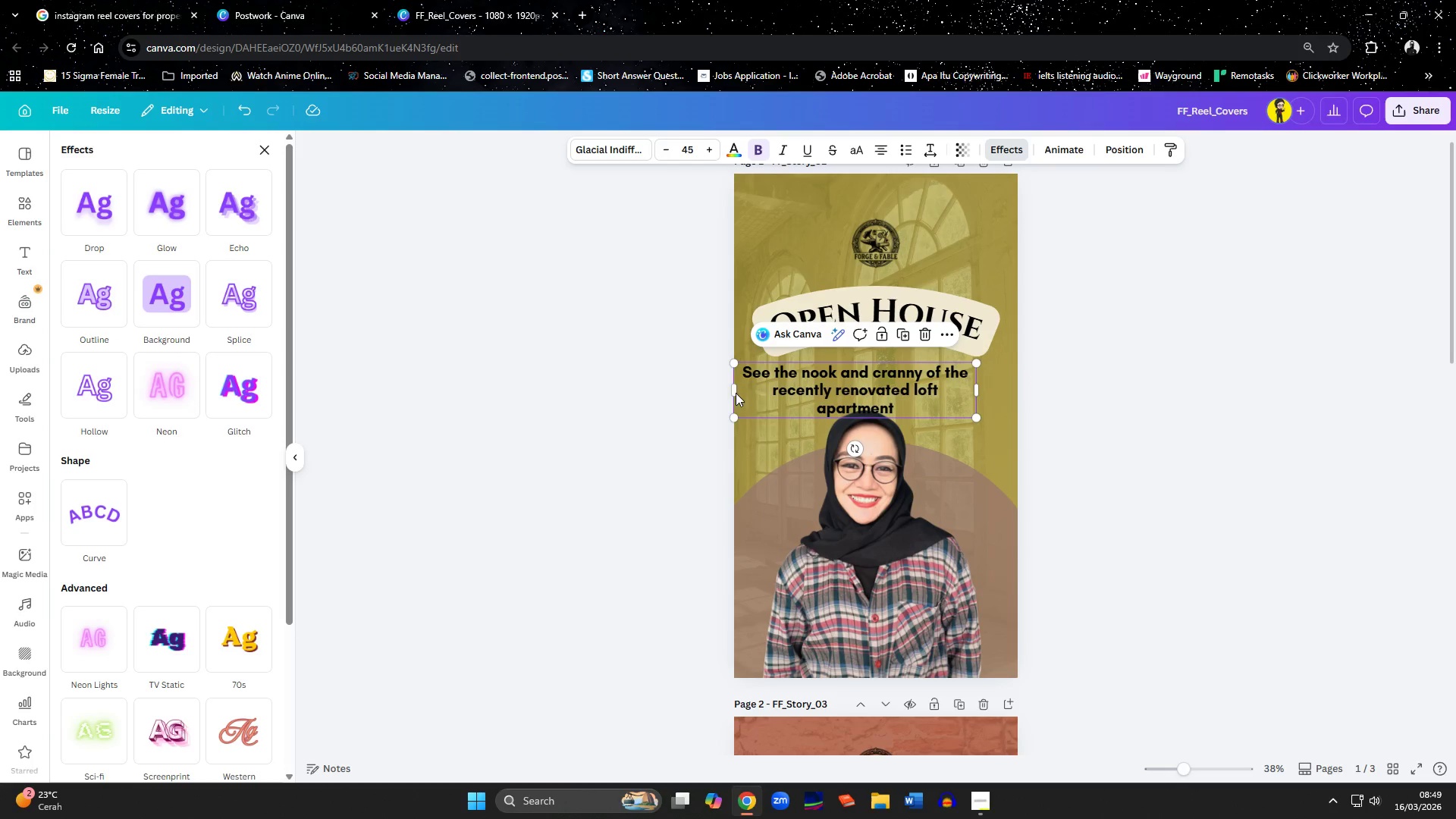 
left_click_drag(start_coordinate=[733, 391], to_coordinate=[775, 391])
 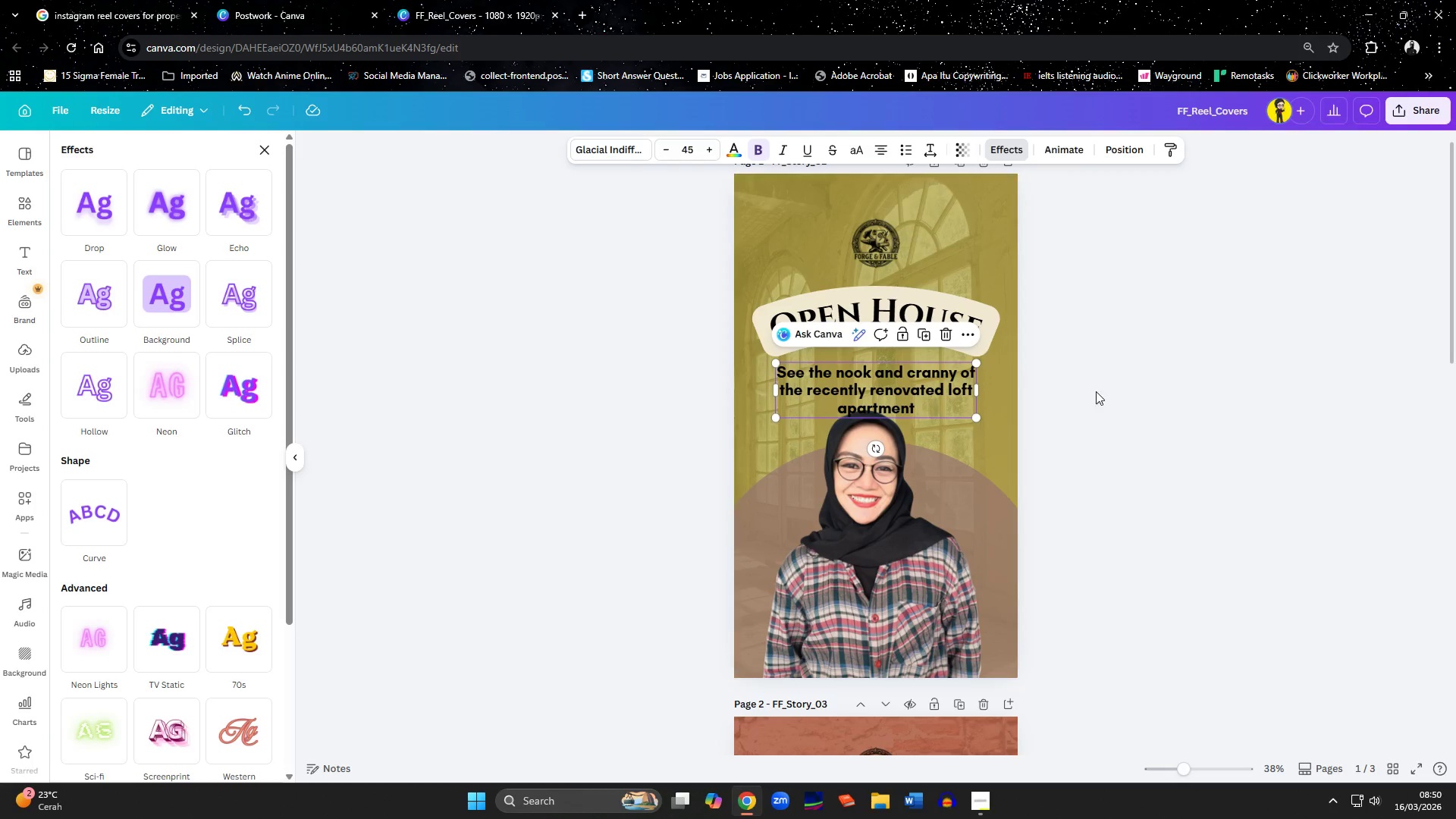 
left_click([1142, 396])
 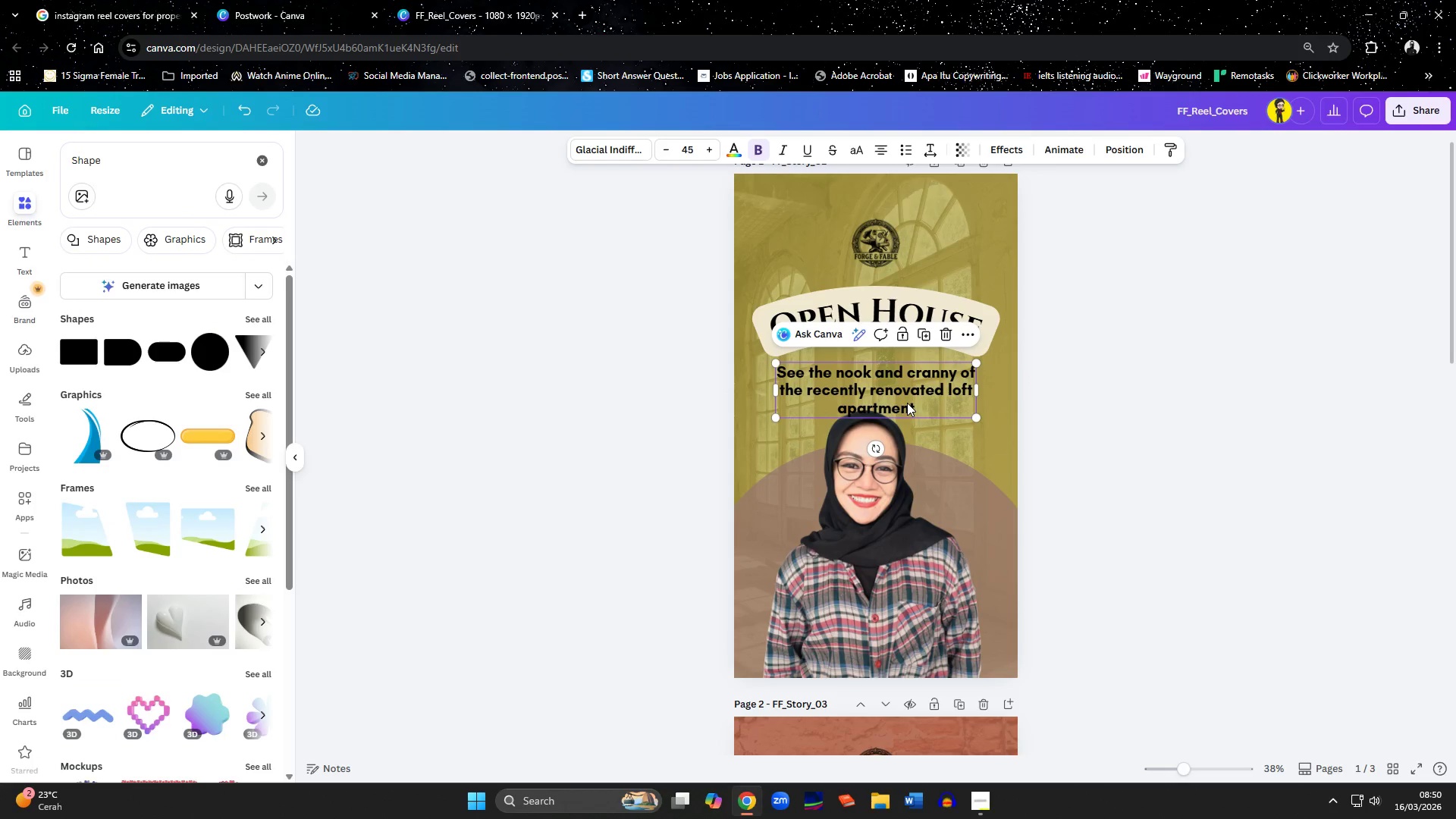 
left_click([1099, 435])
 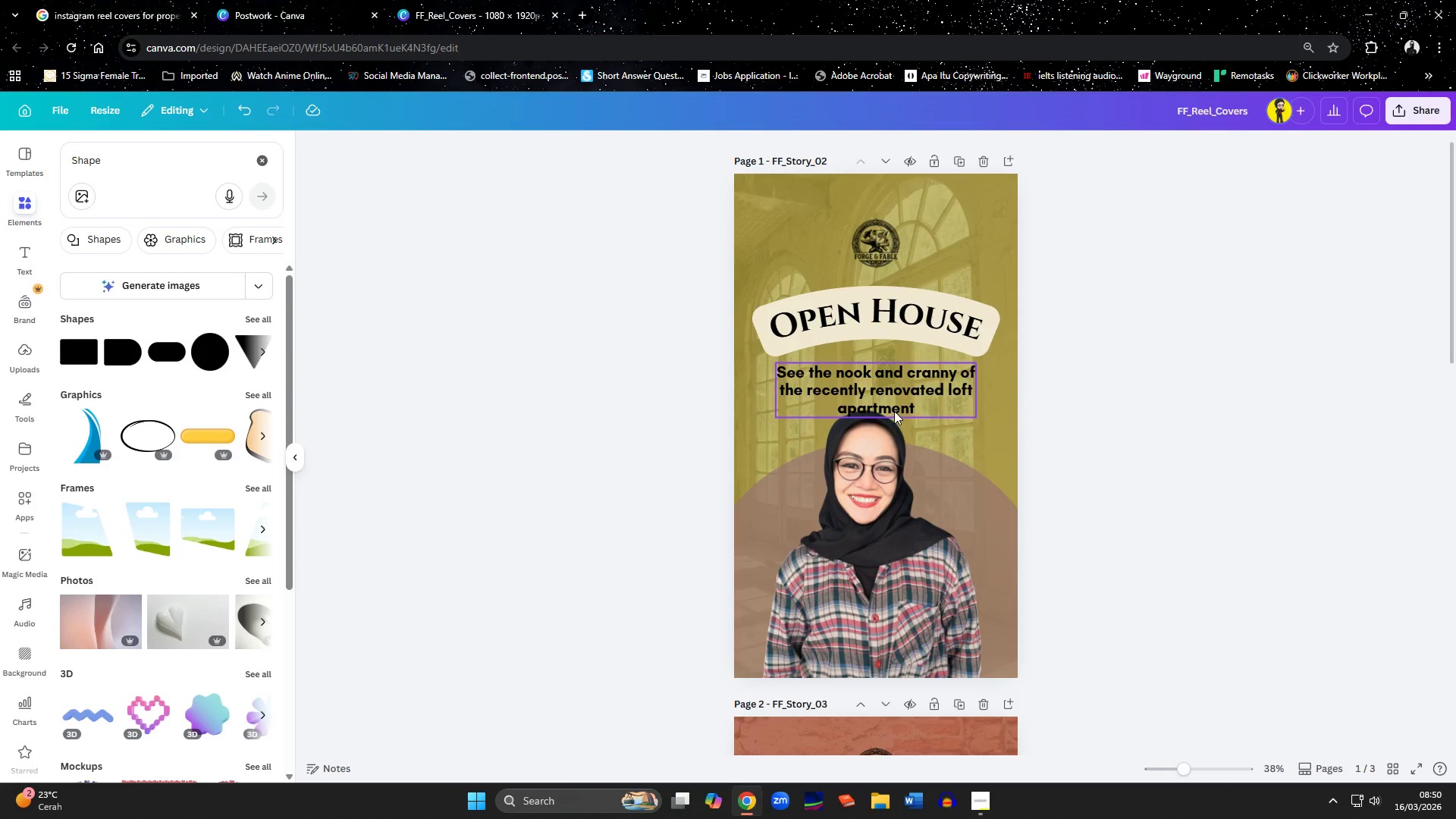 
mouse_move([874, 404])
 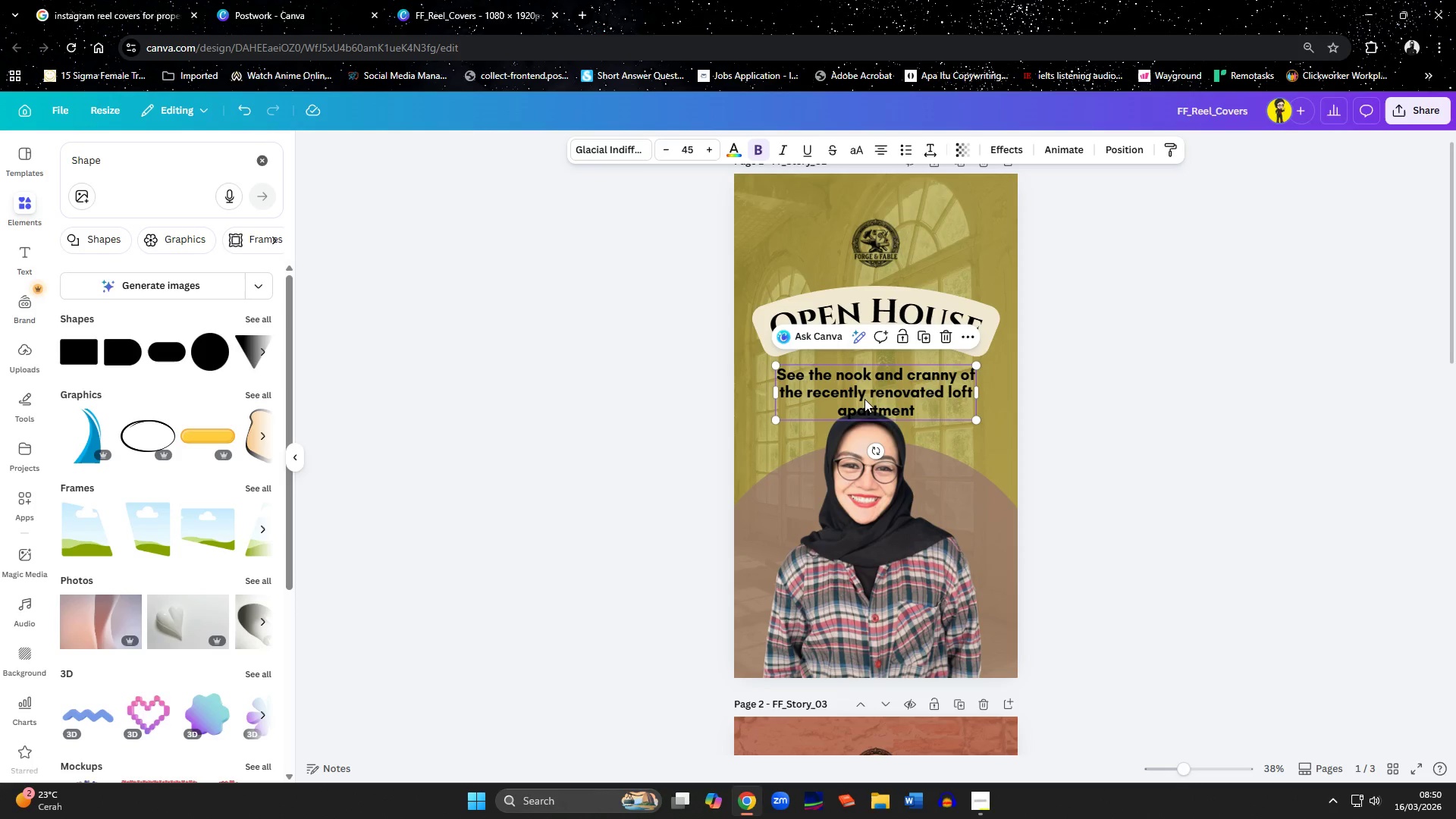 
left_click([864, 398])
 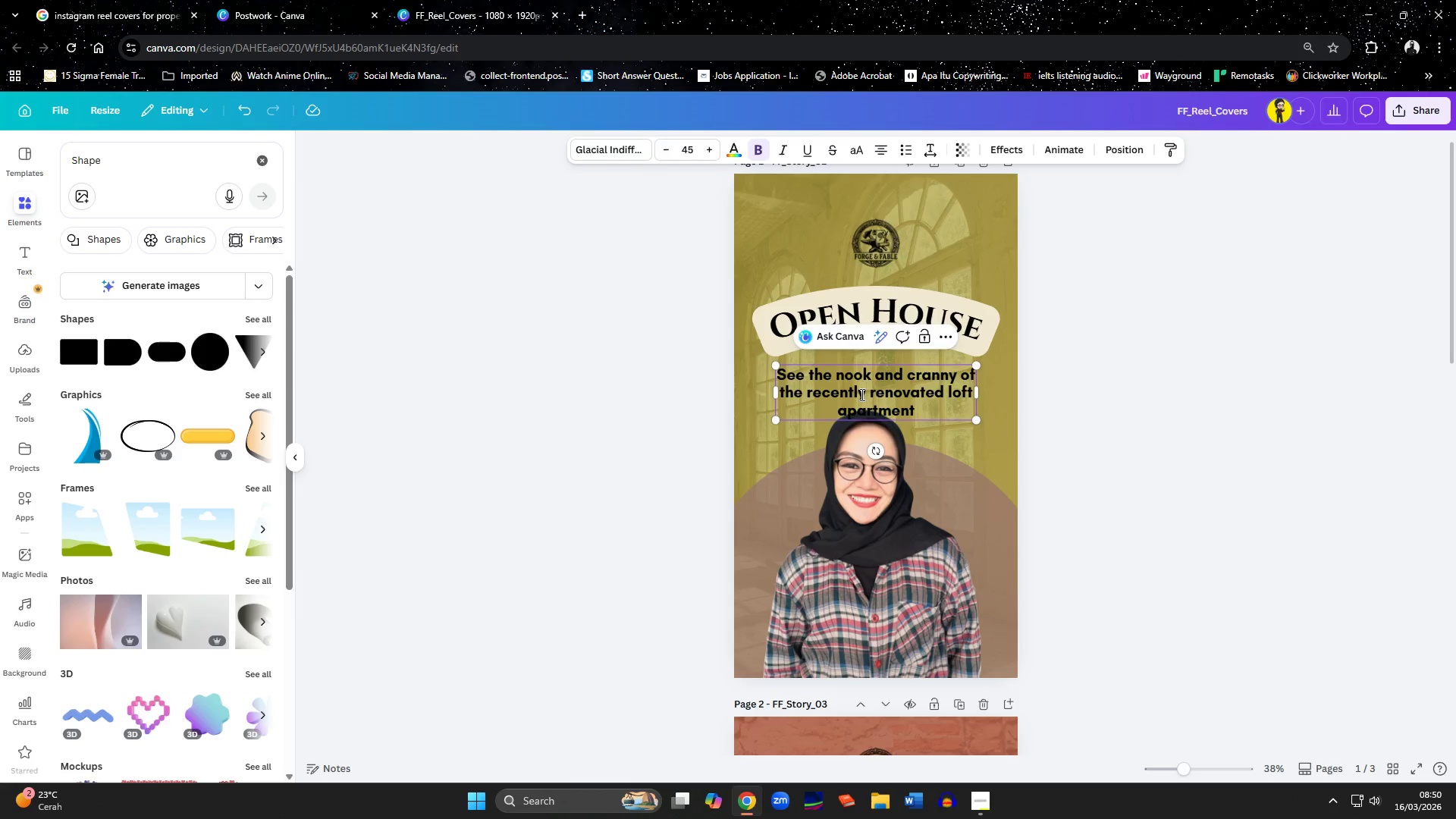 
key(ArrowLeft)
 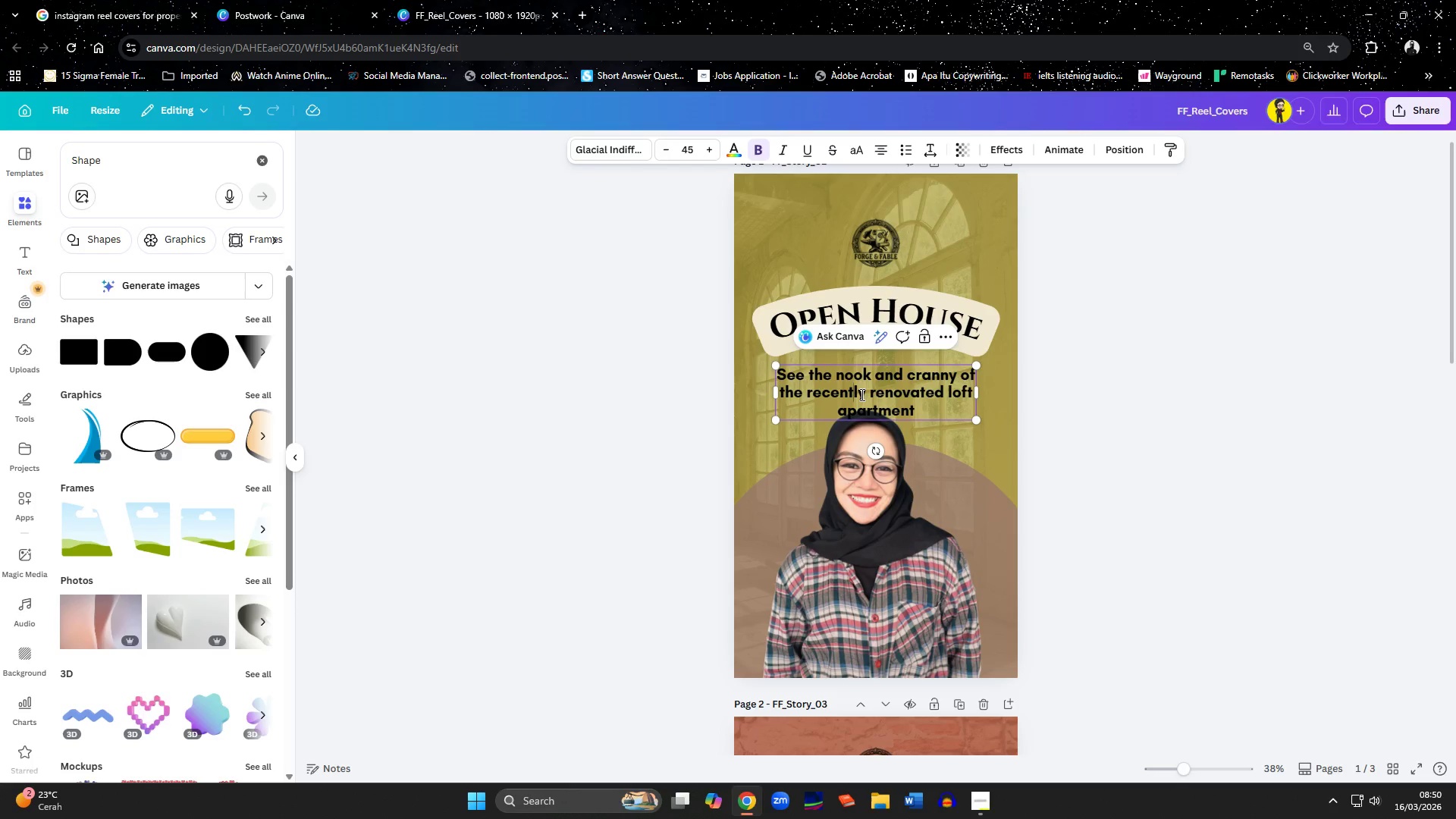 
key(Shift+ArrowLeft)
 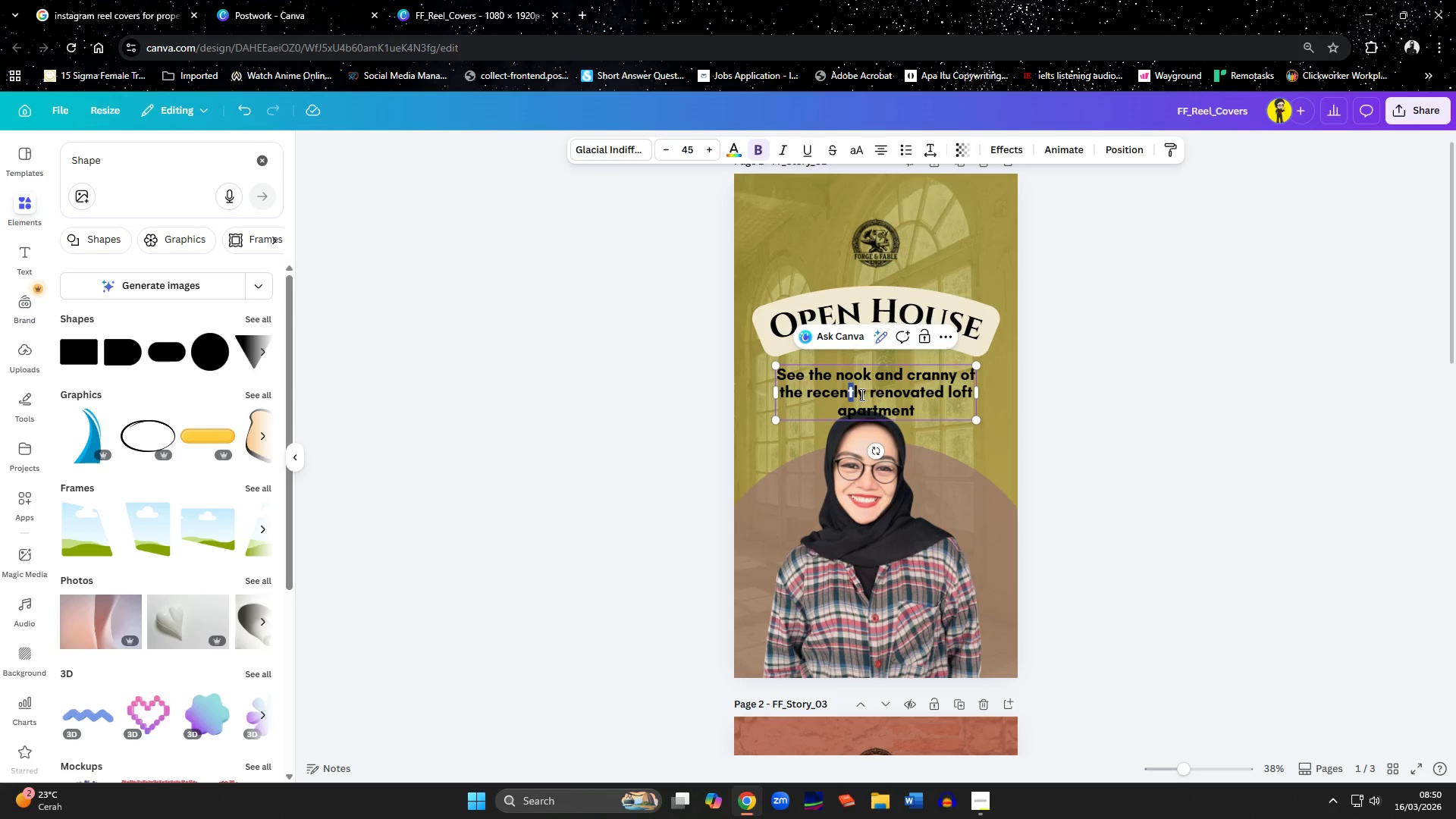 
key(Shift+ArrowLeft)
 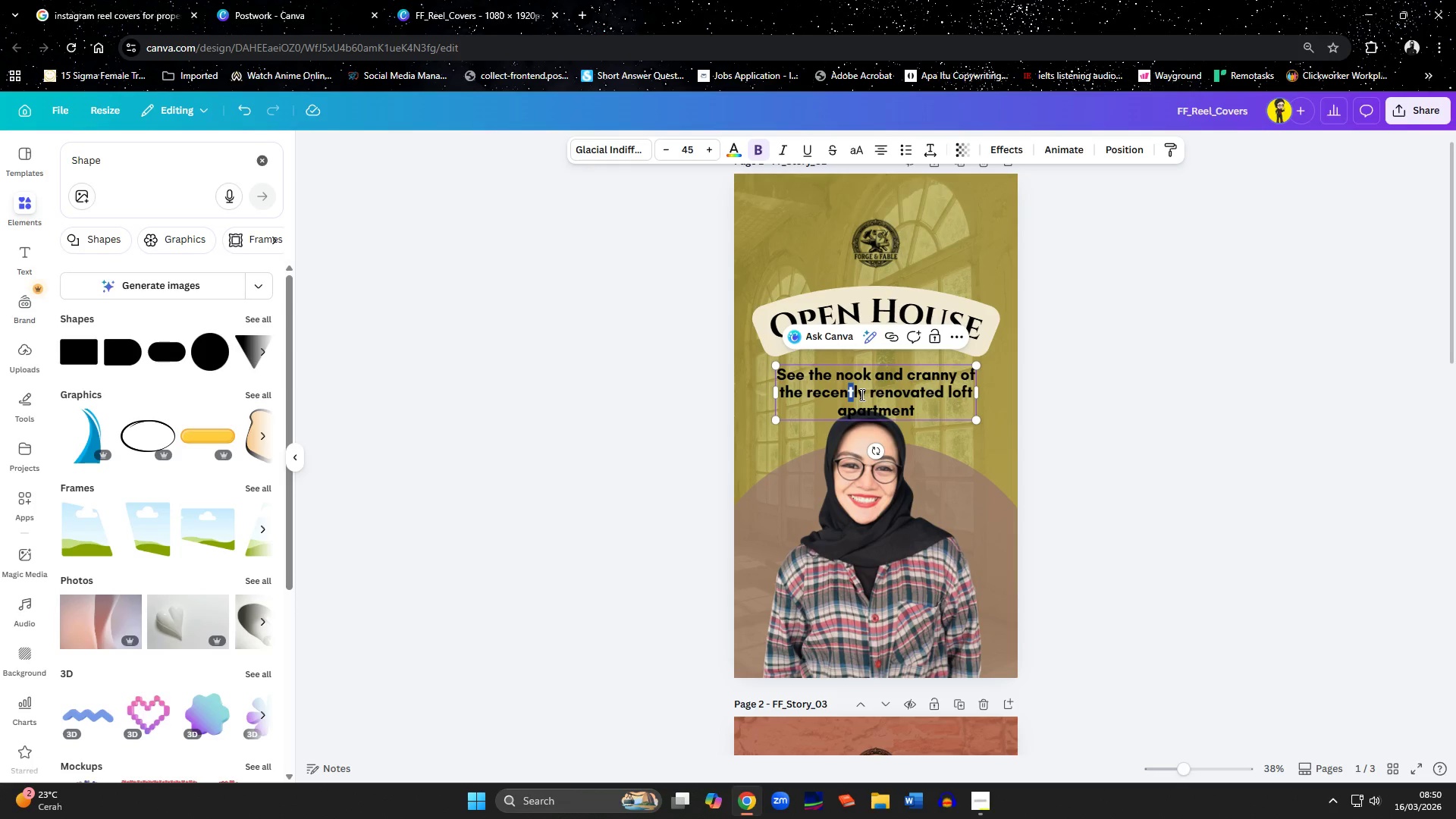 
key(Shift+ArrowLeft)
 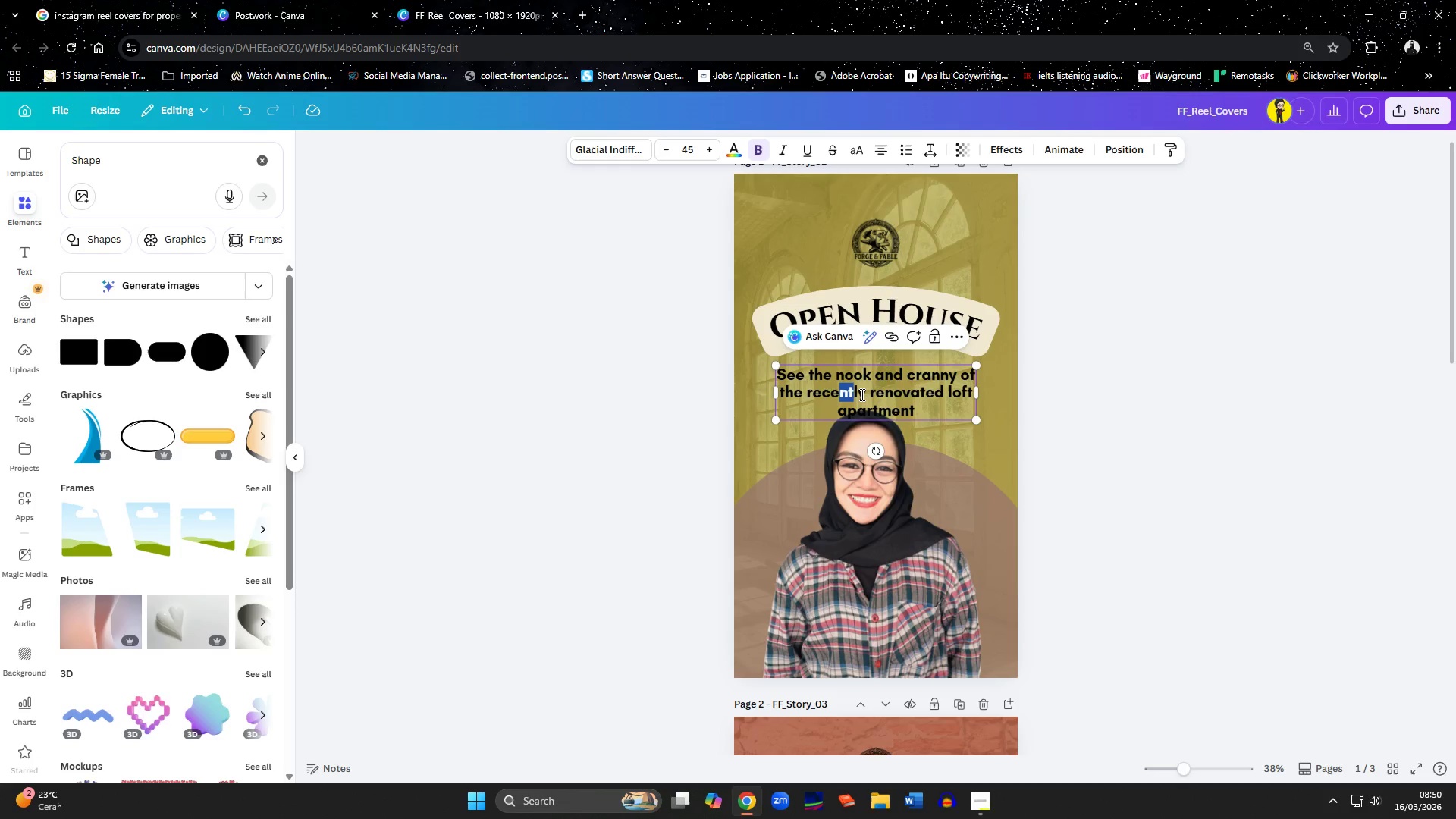 
key(Shift+ArrowLeft)
 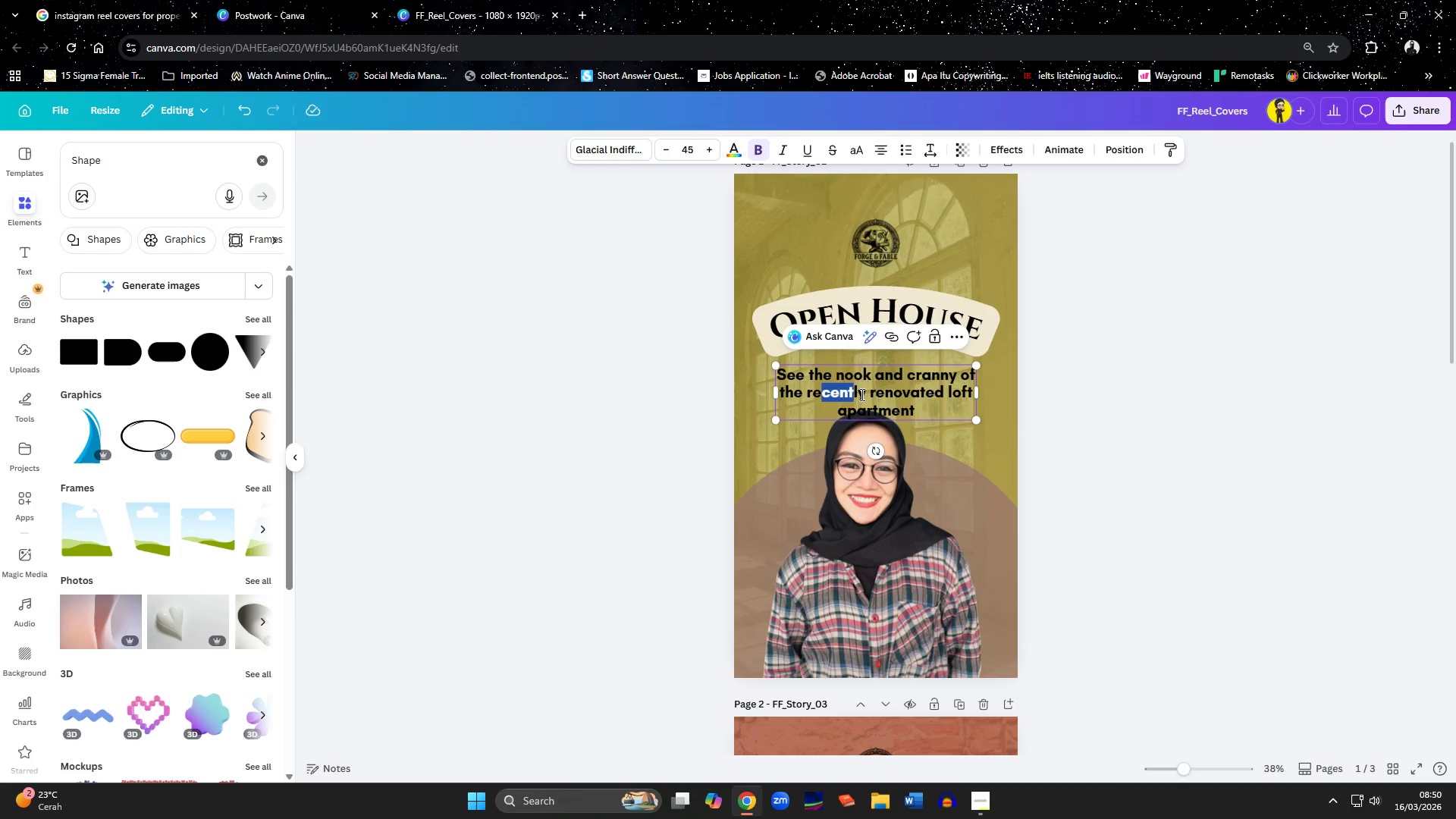 
key(Shift+ArrowLeft)
 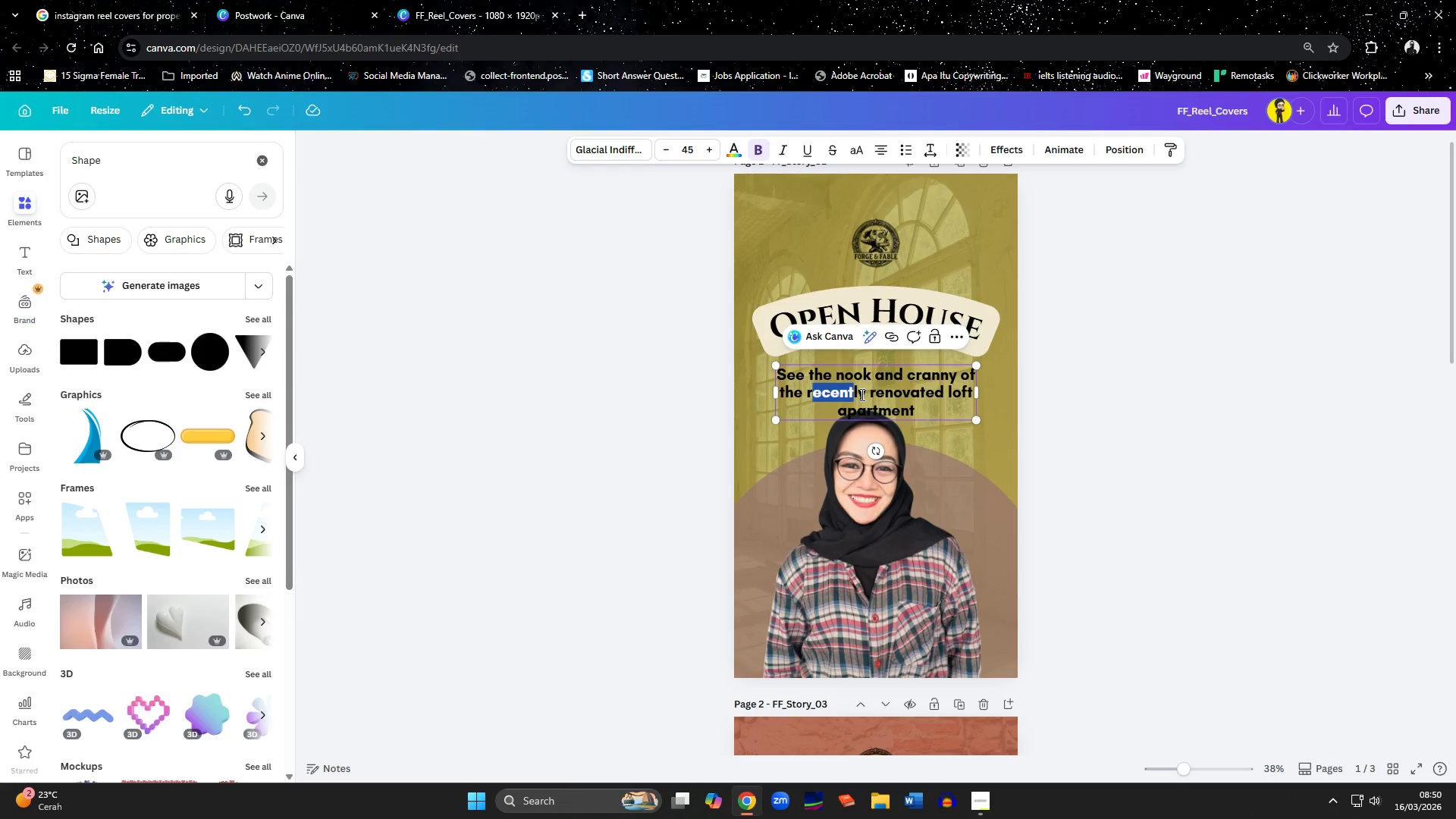 
key(Shift+ArrowLeft)
 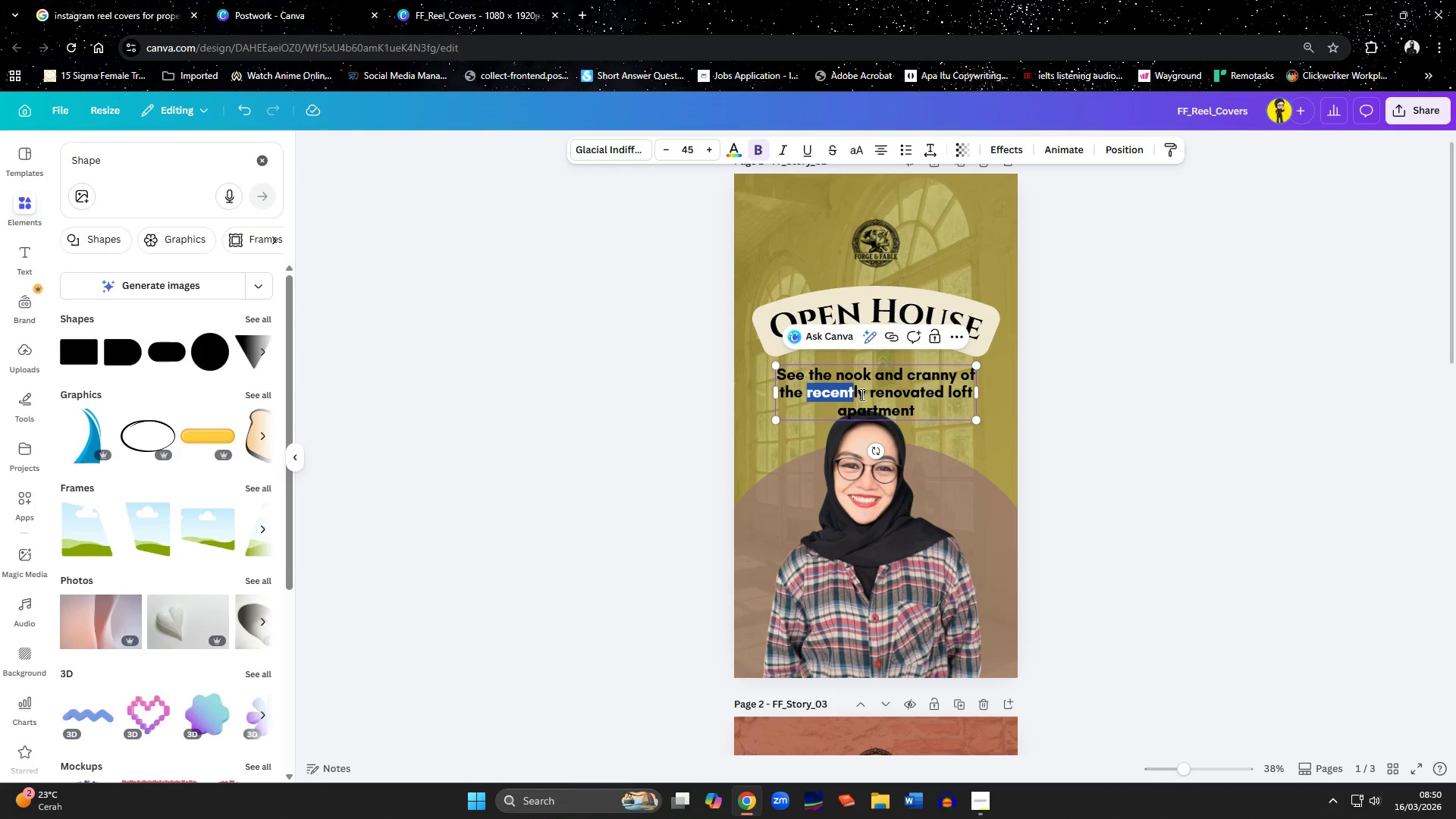 
type(newl)
key(Backspace)
 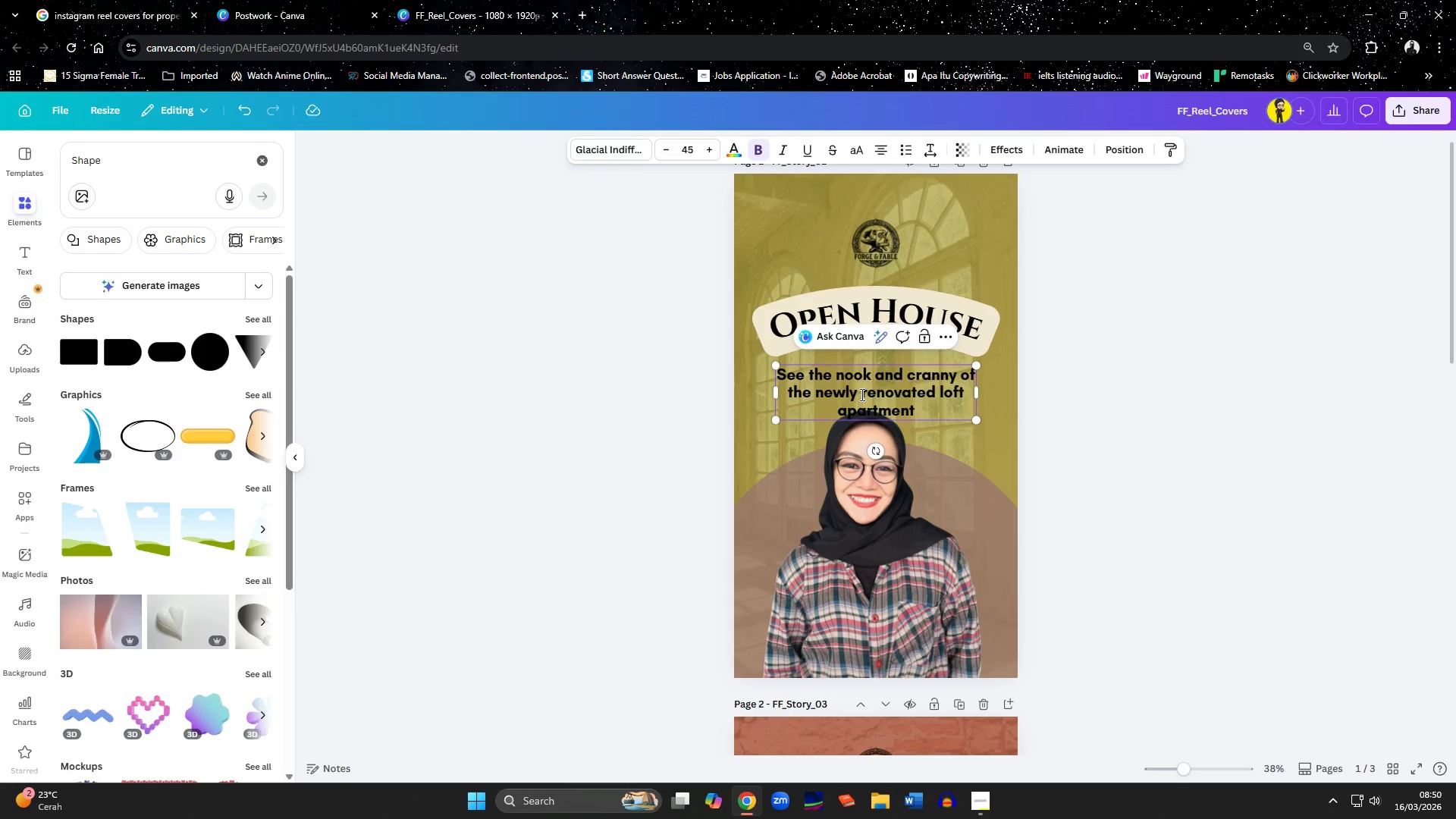 
key(ArrowLeft)
 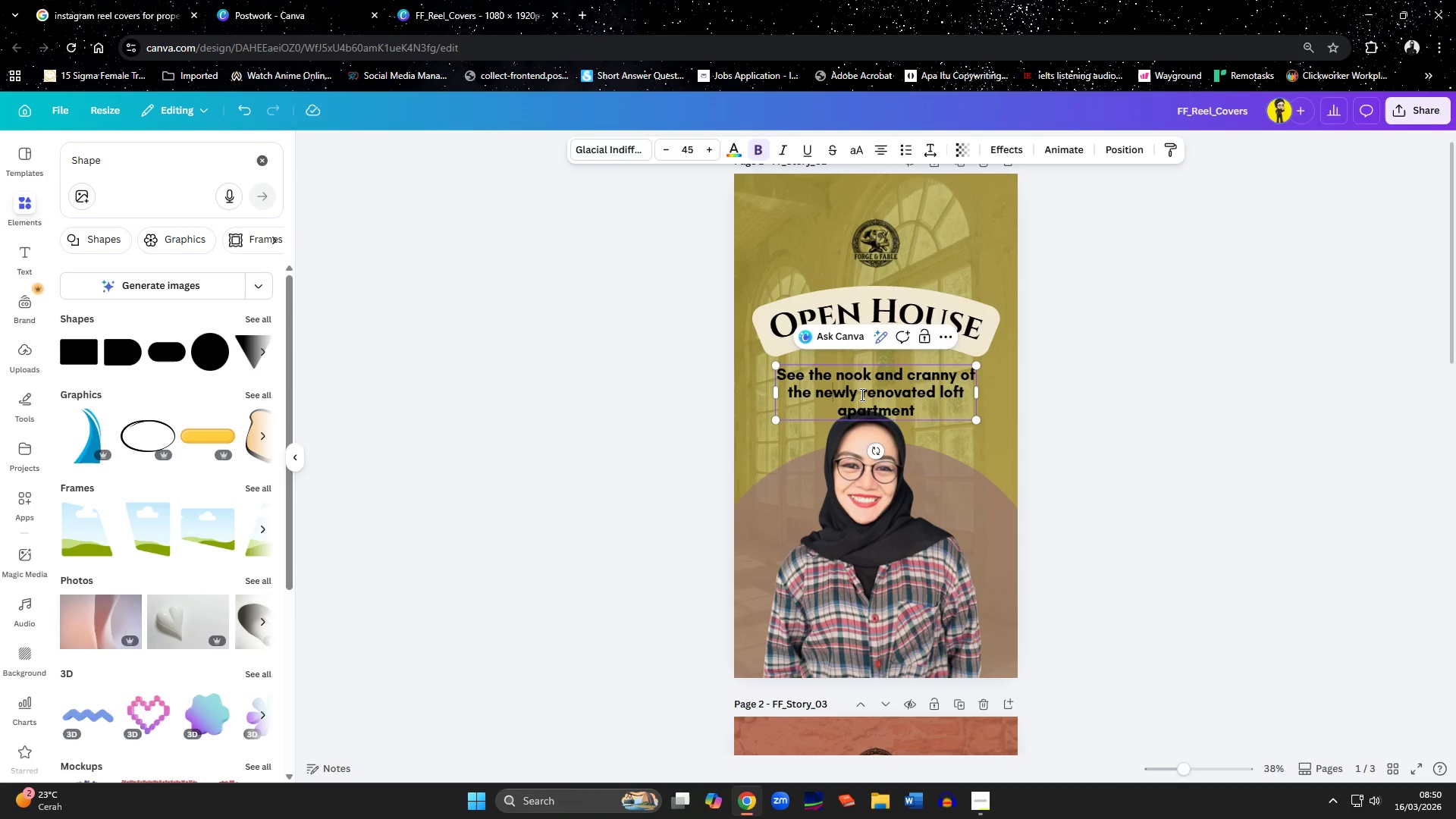 
key(ArrowLeft)
 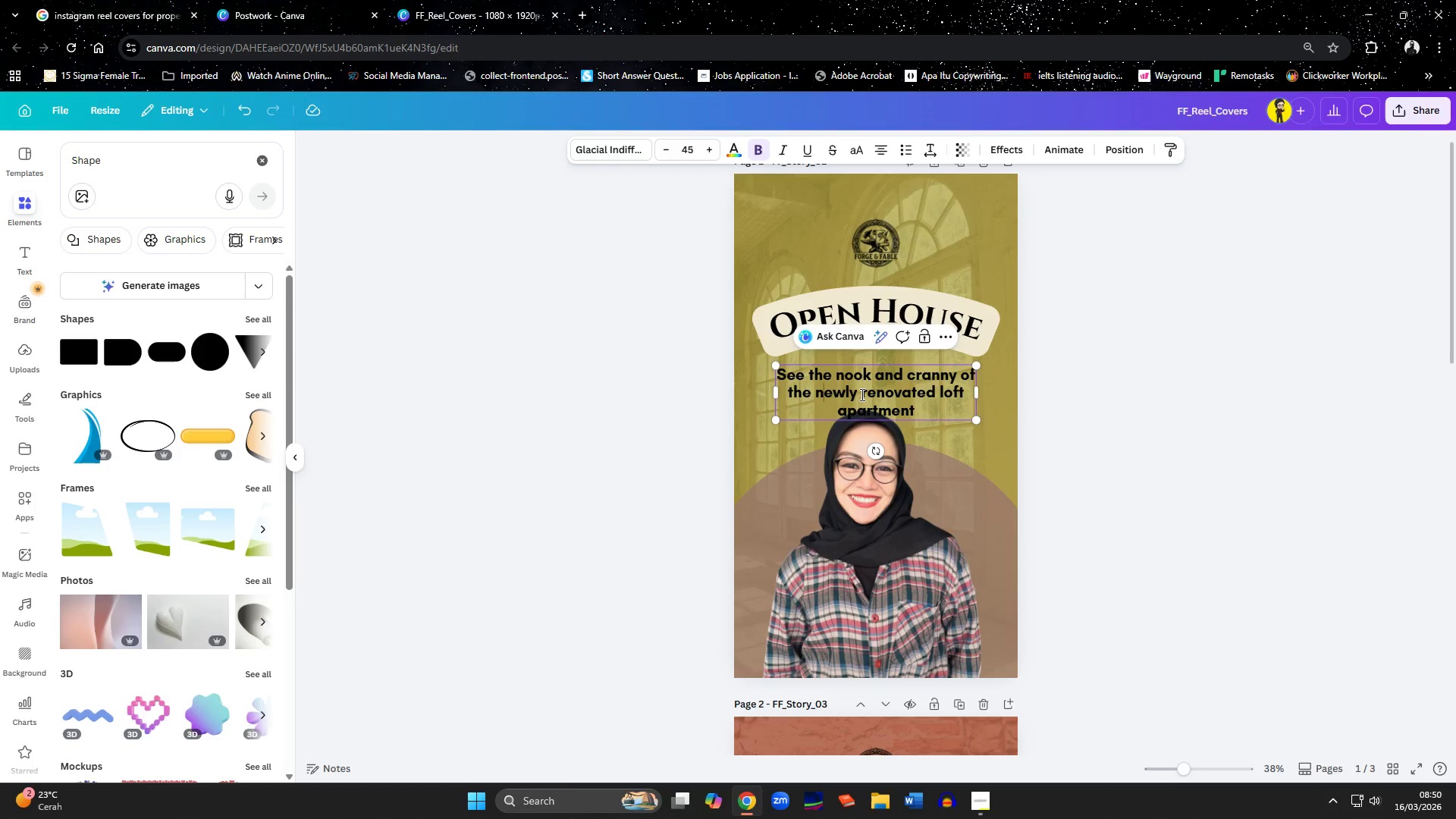 
key(ArrowLeft)
 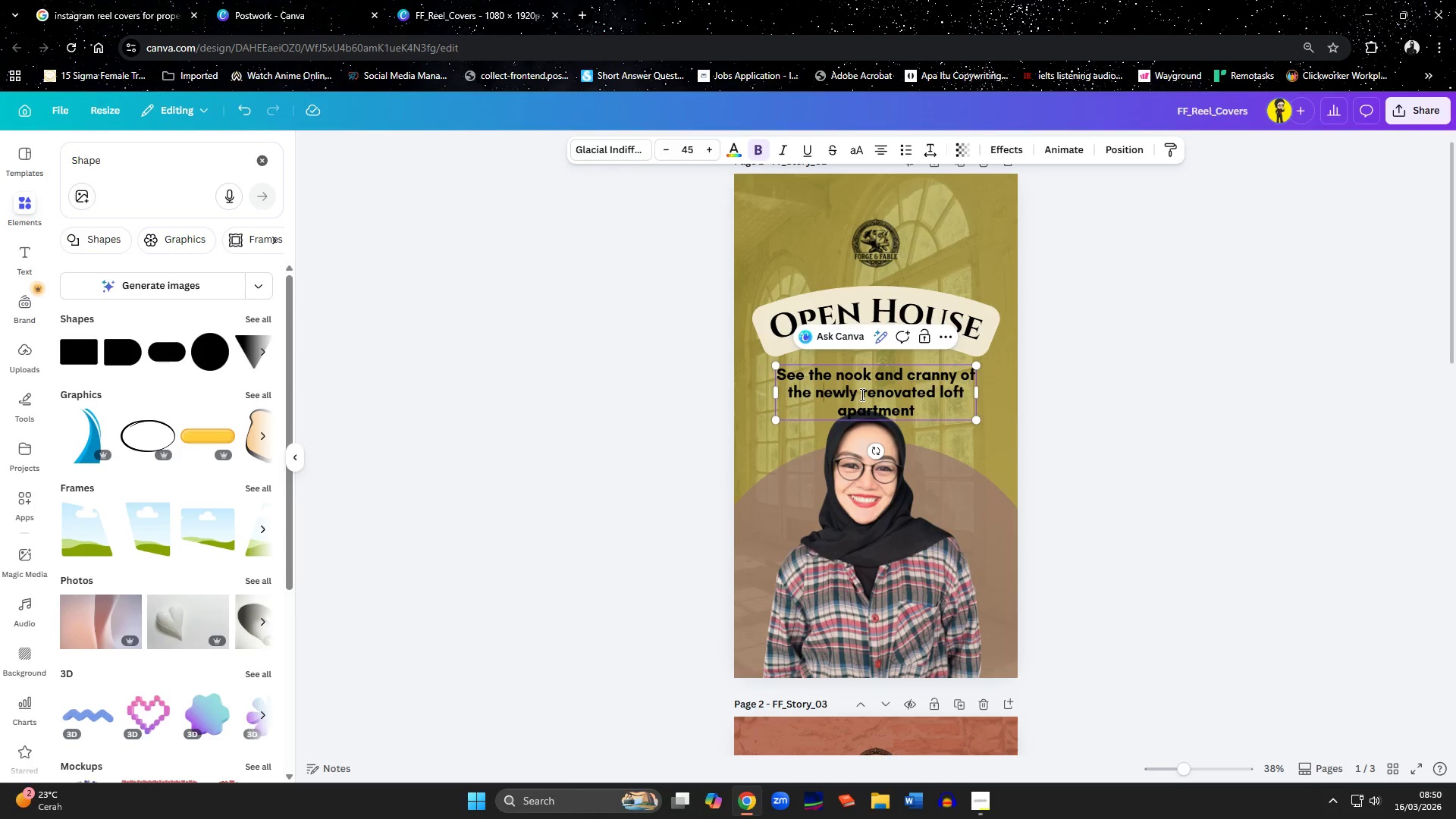 
key(ArrowLeft)
 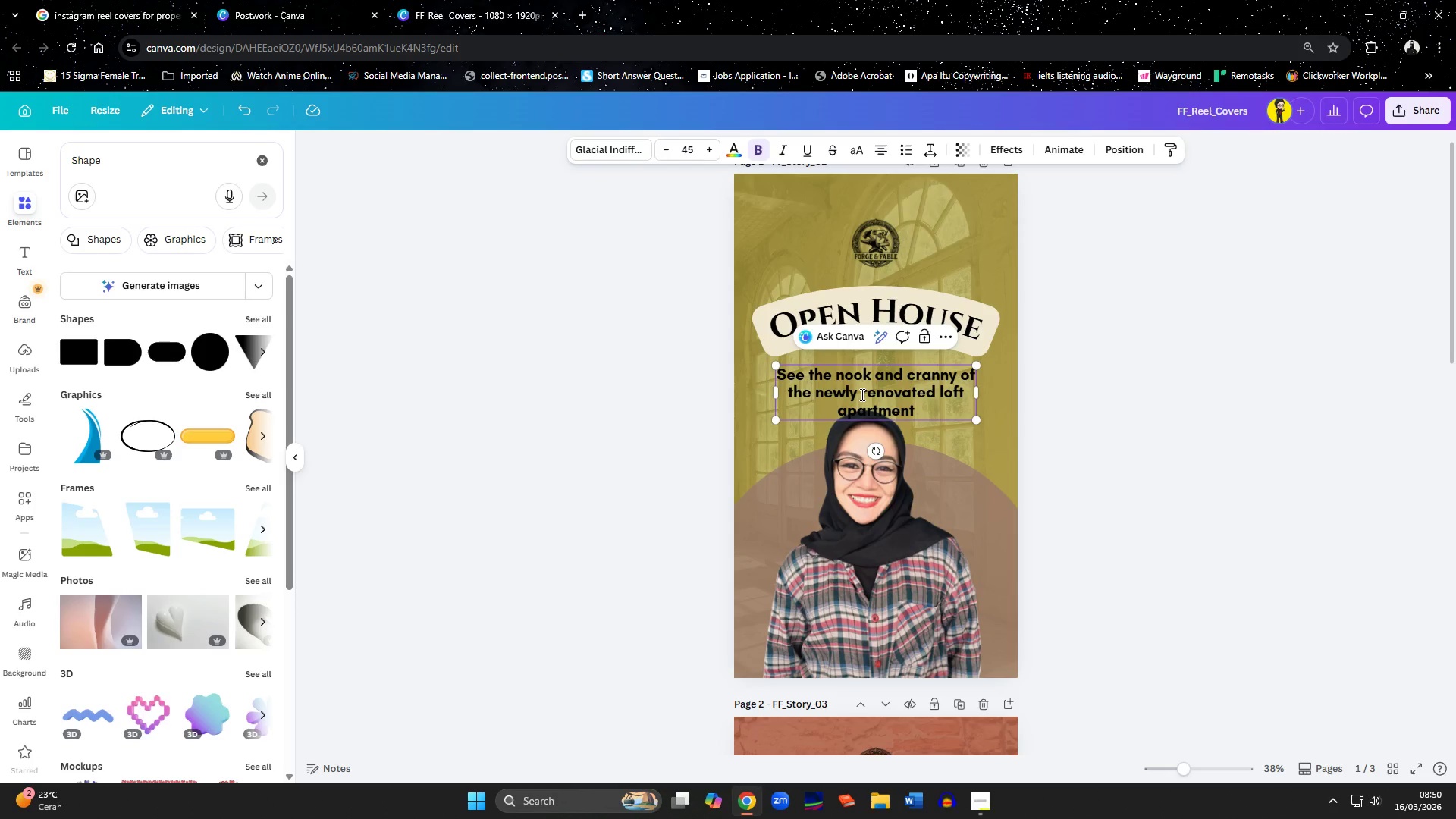 
key(Shift+ArrowLeft)
 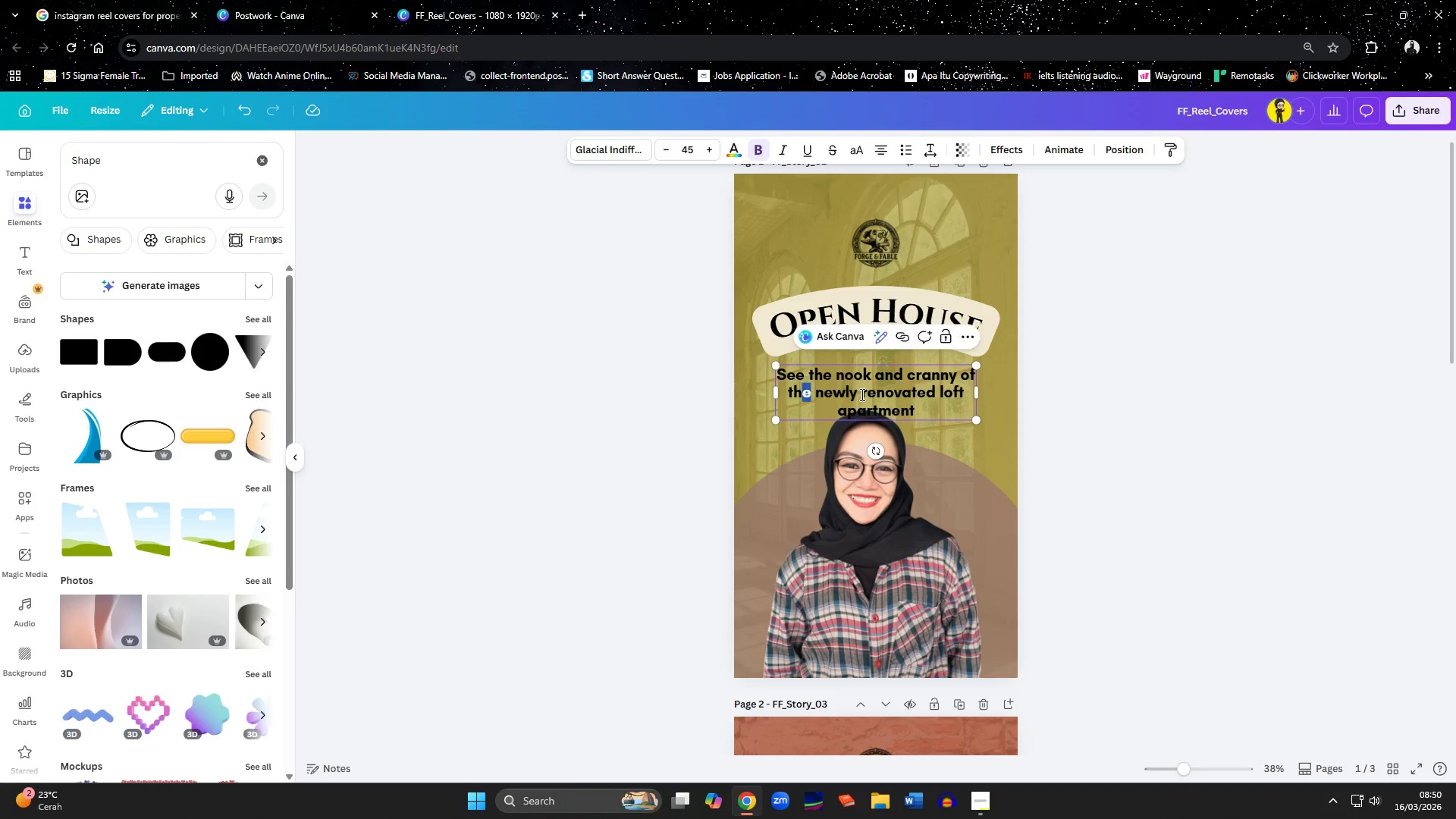 
key(Shift+ArrowLeft)
 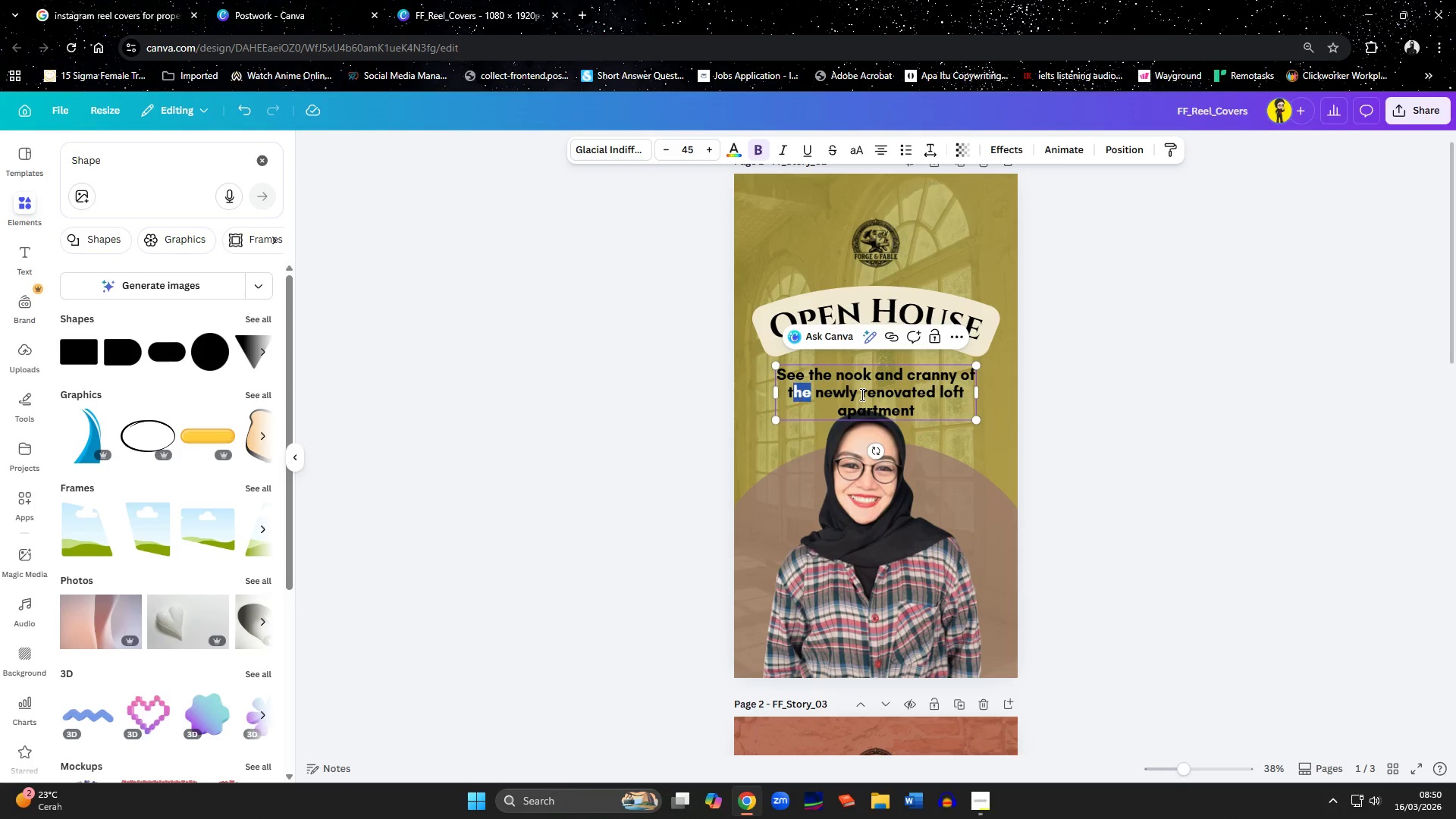 
key(Shift+ArrowLeft)
 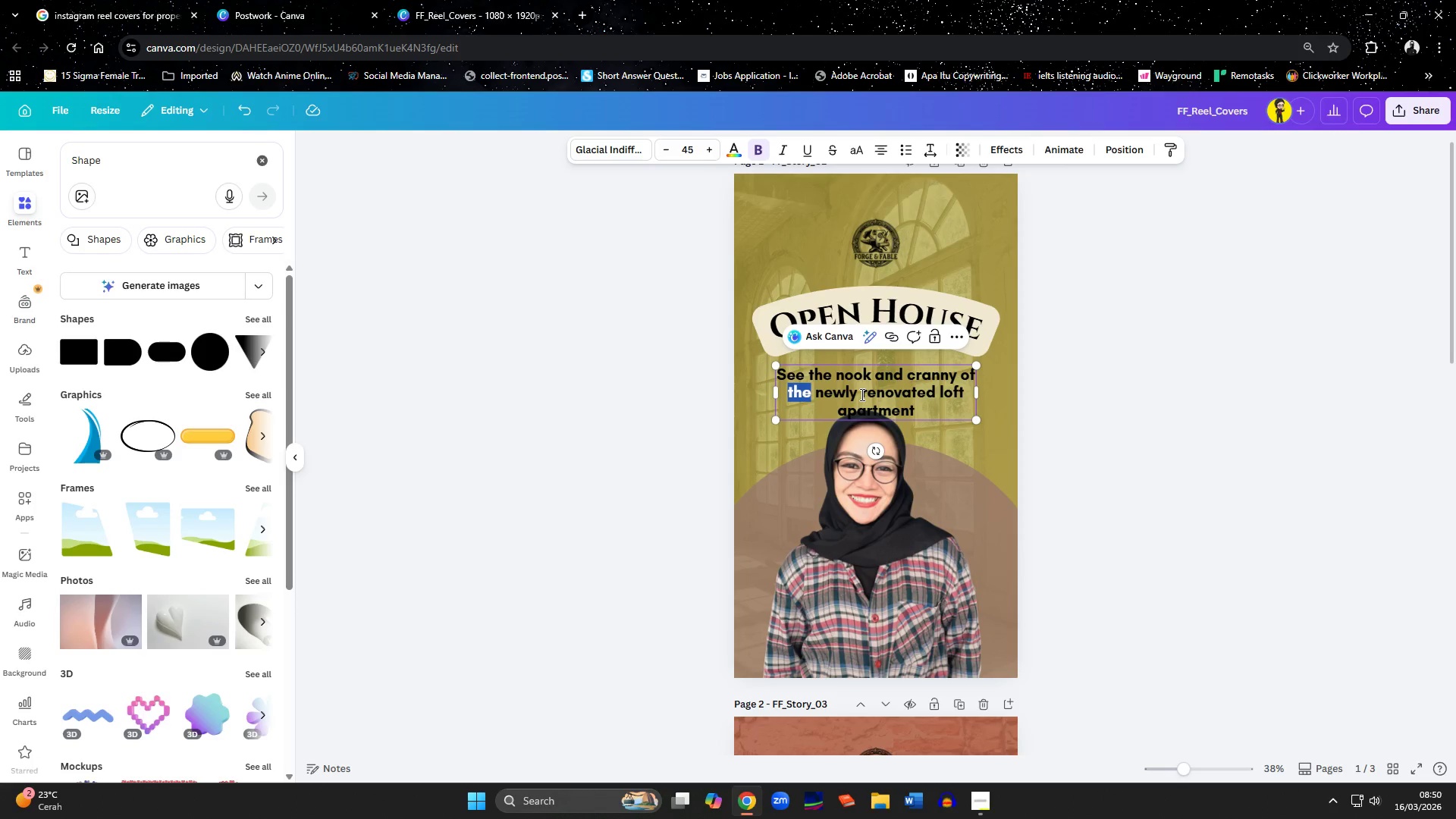 
type(our)
 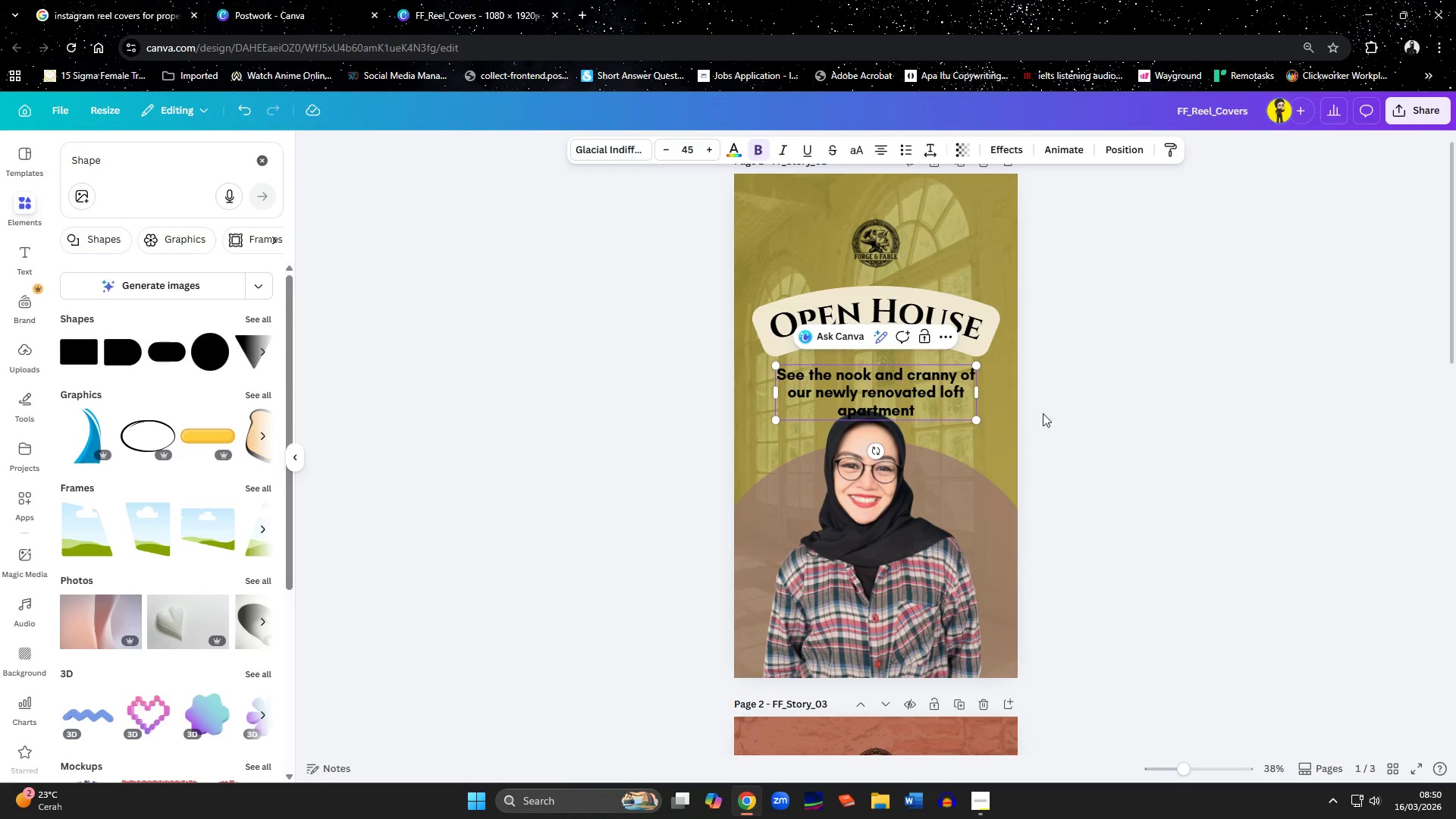 
left_click([1163, 433])
 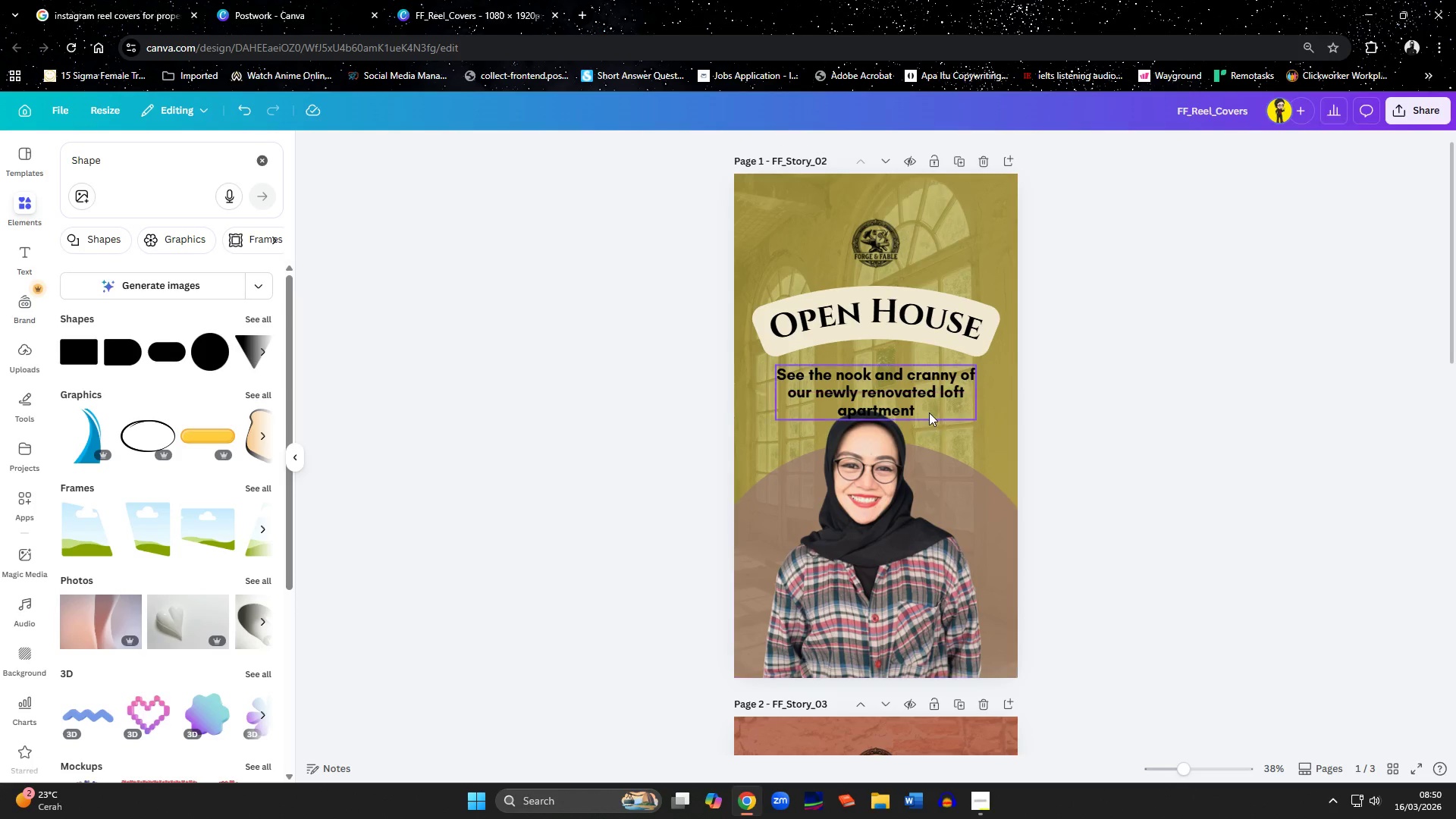 
double_click([929, 412])
 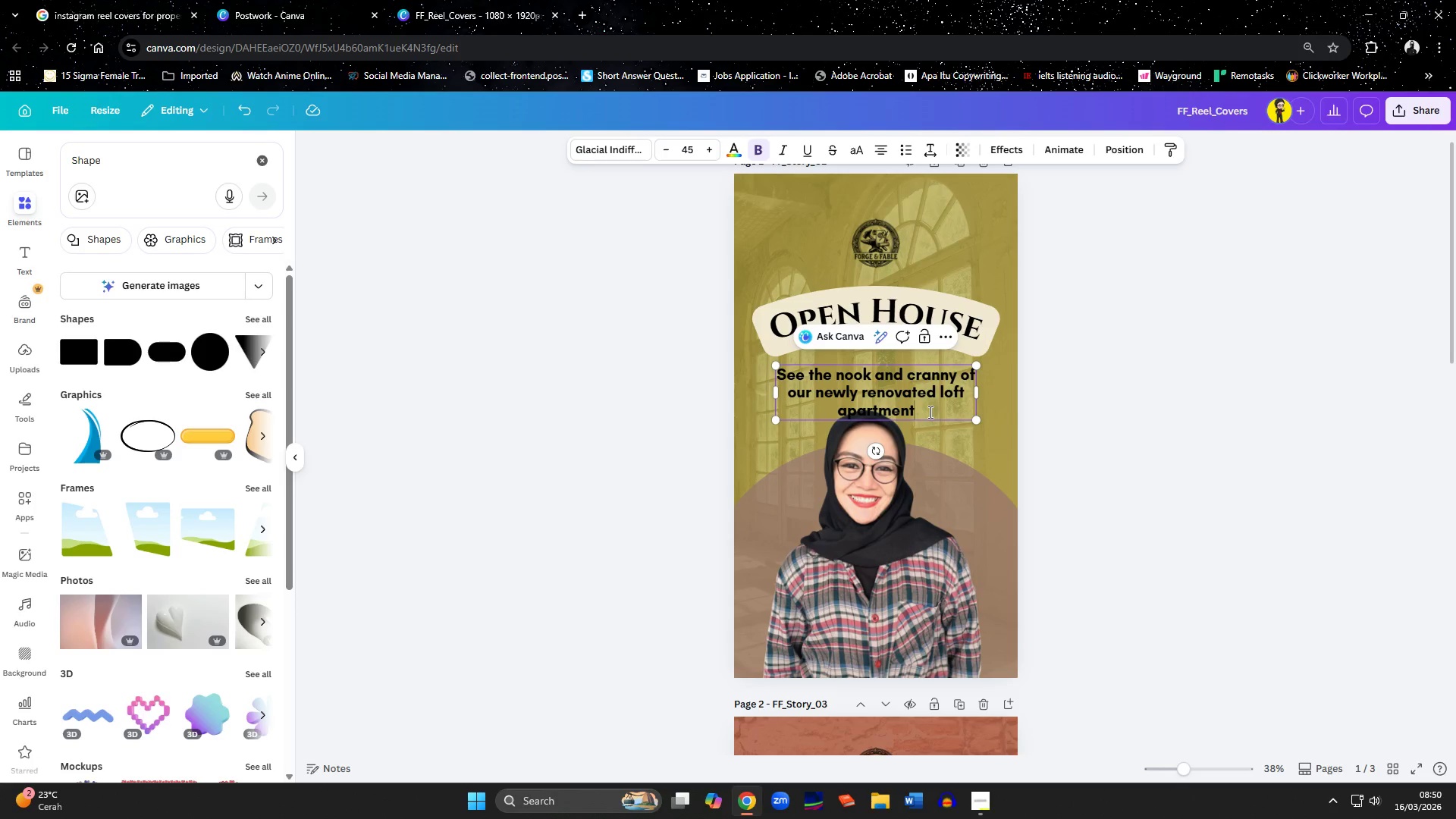 
key(Shift+1)
 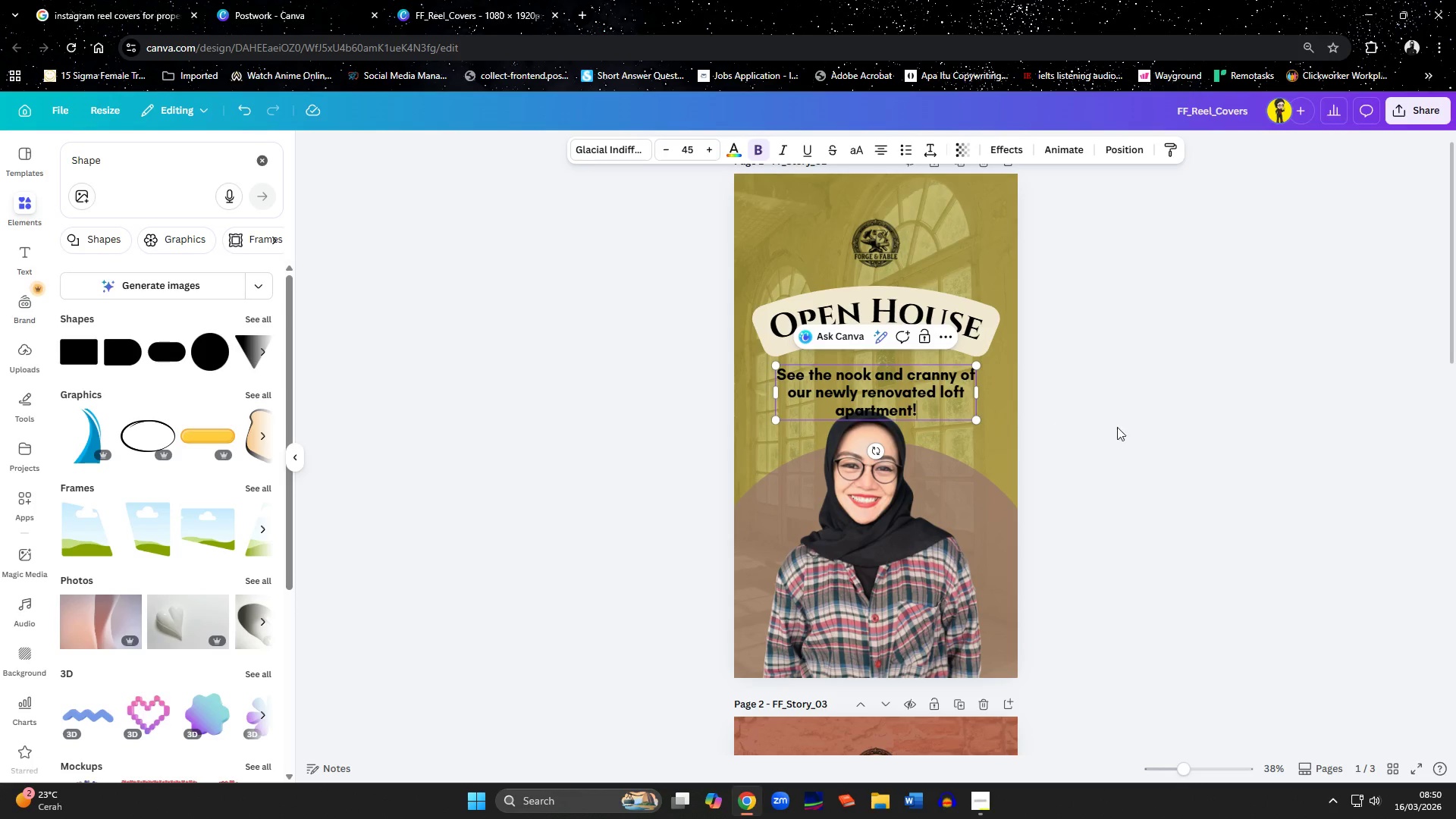 
left_click([1128, 427])
 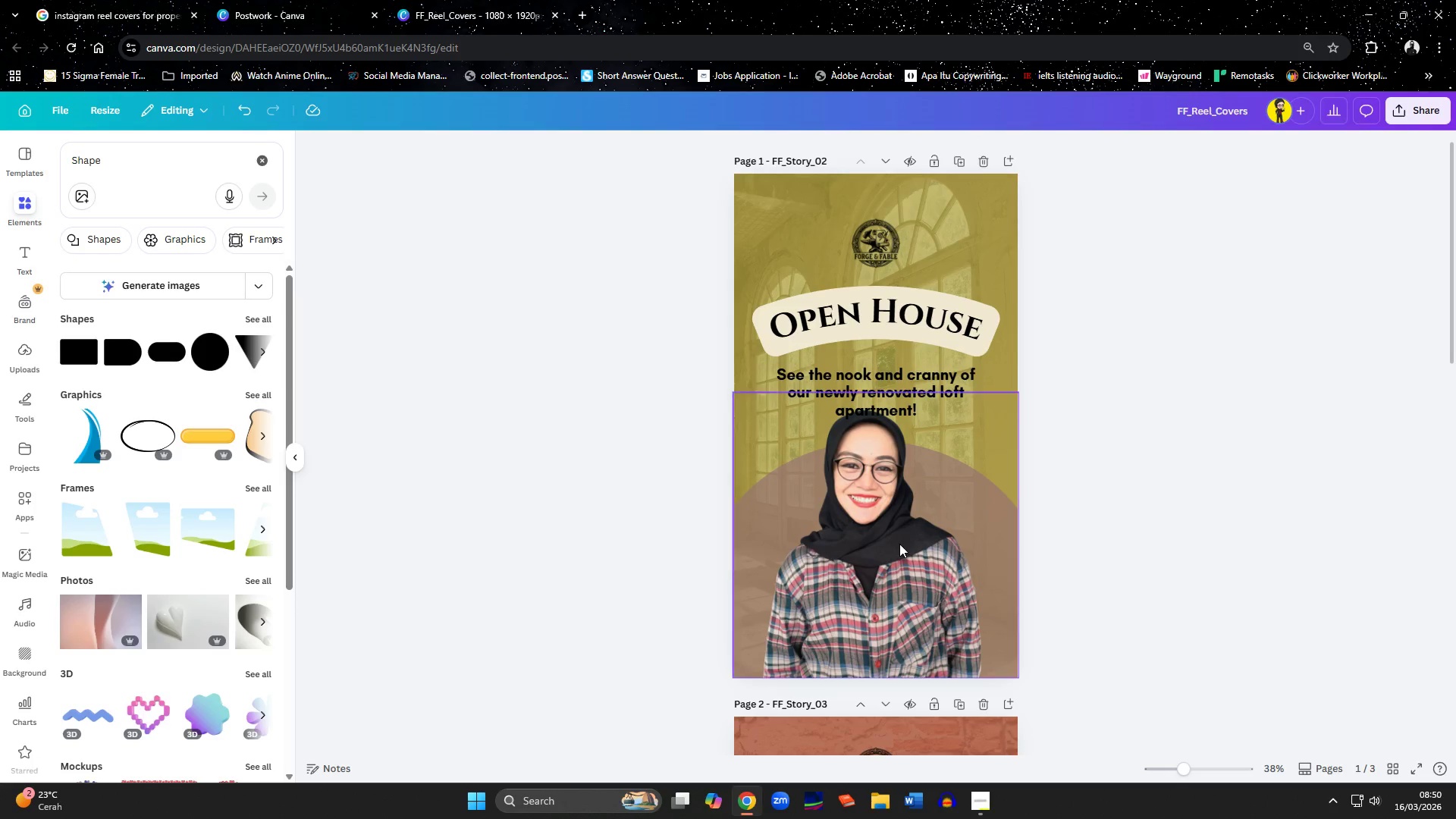 
left_click([874, 560])
 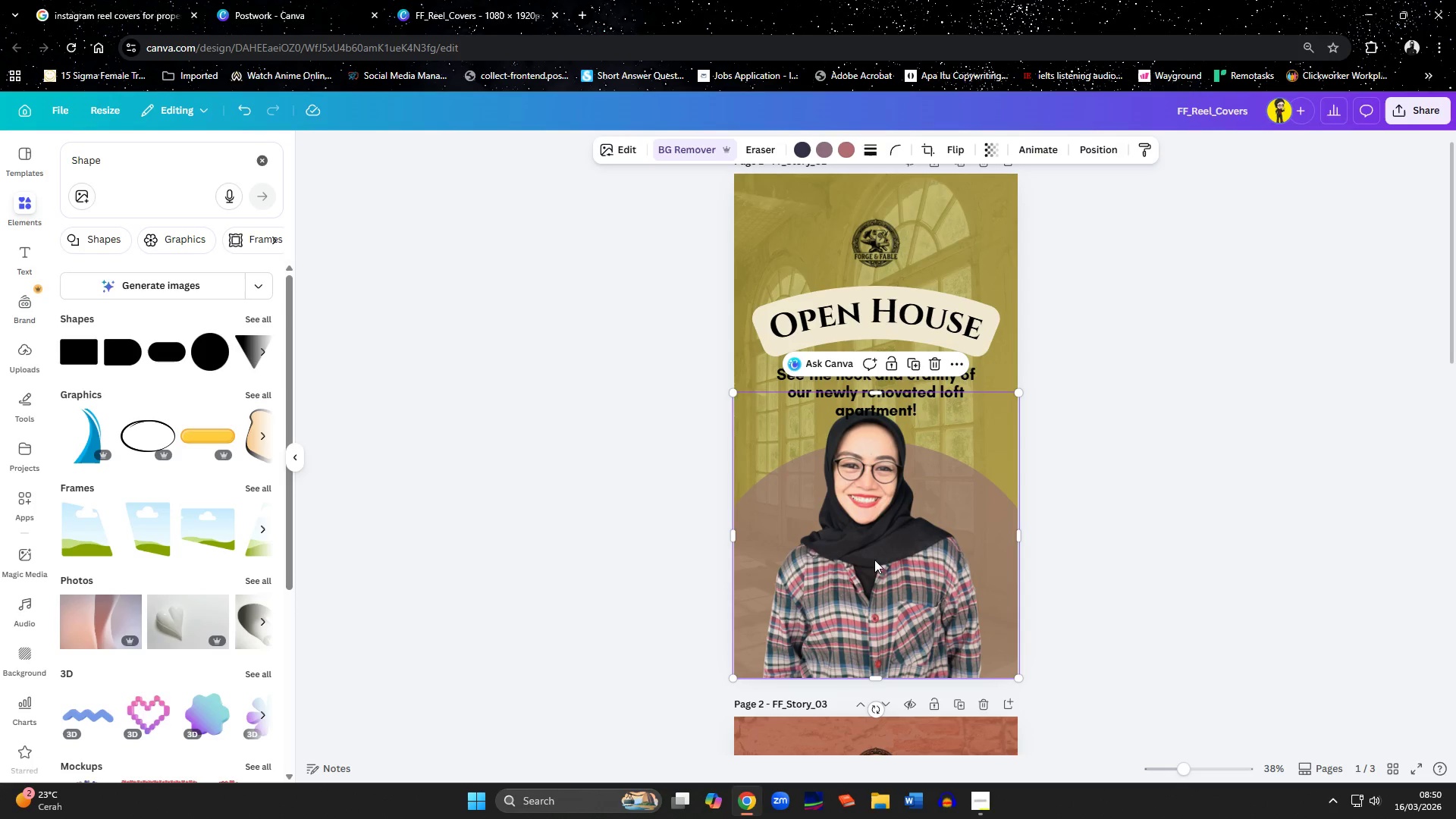 
hold_key(key=ShiftLeft, duration=0.81)
 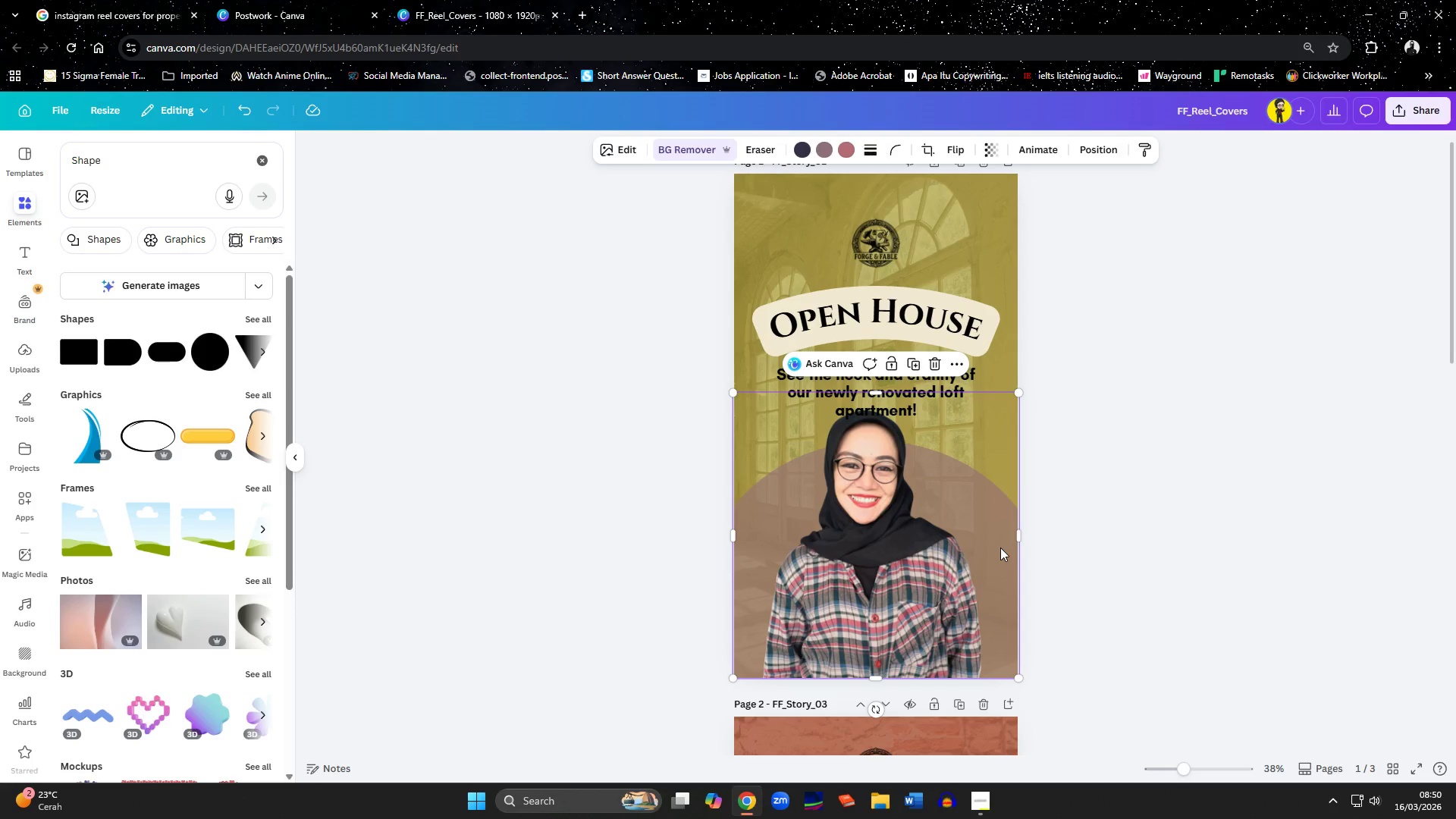 
left_click([1000, 548])
 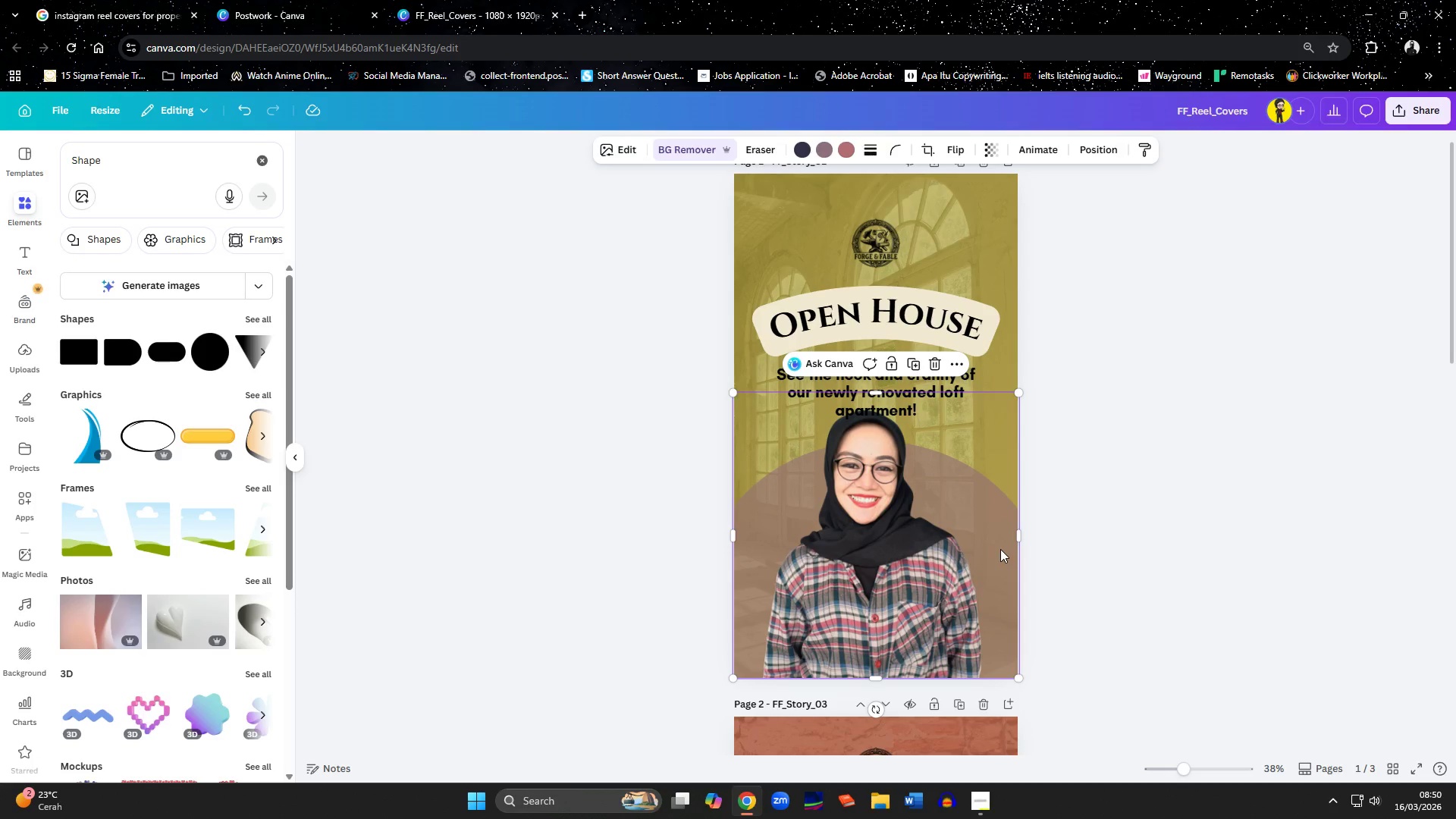 
left_click_drag(start_coordinate=[965, 574], to_coordinate=[1051, 574])
 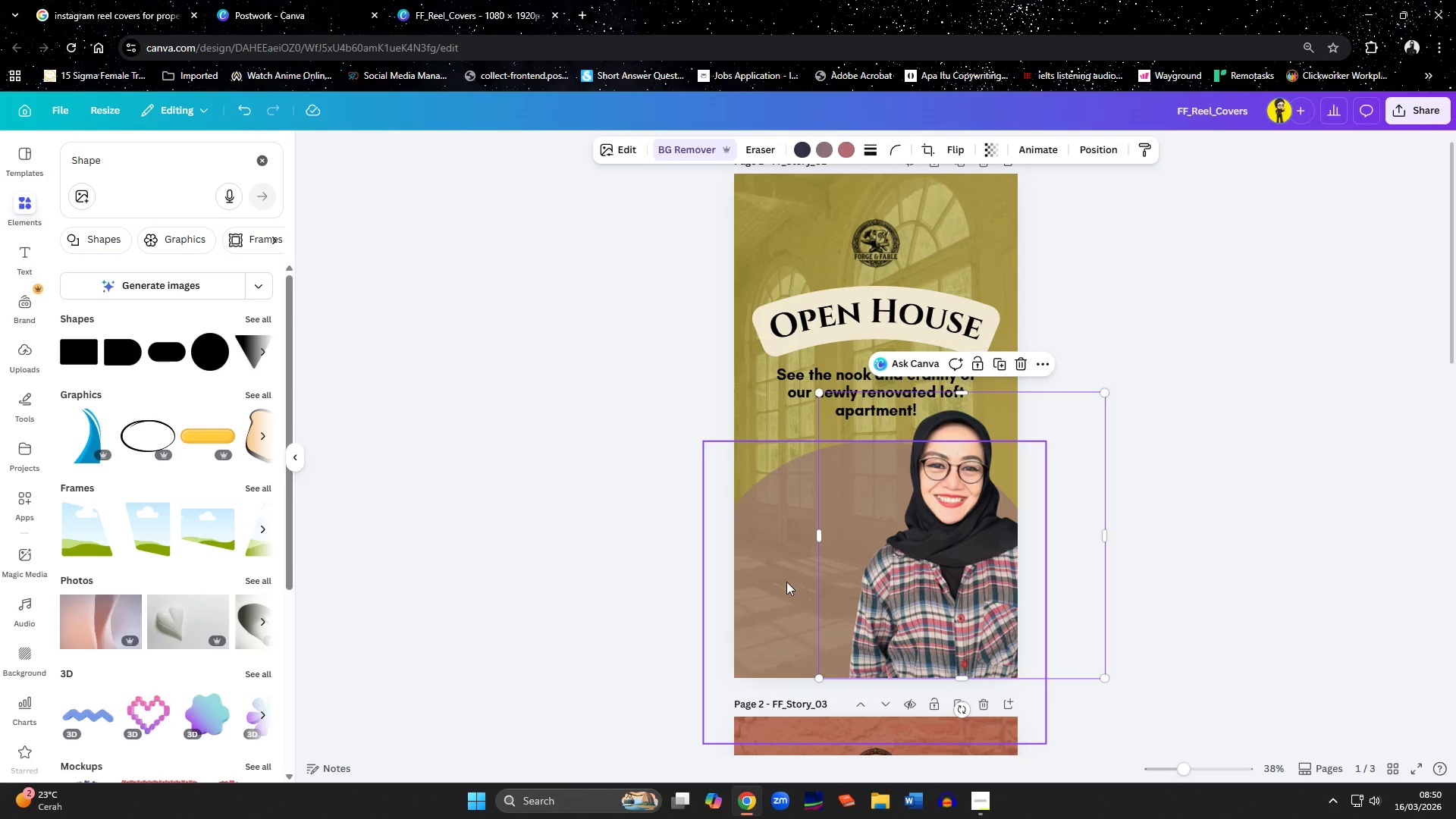 
left_click([786, 582])
 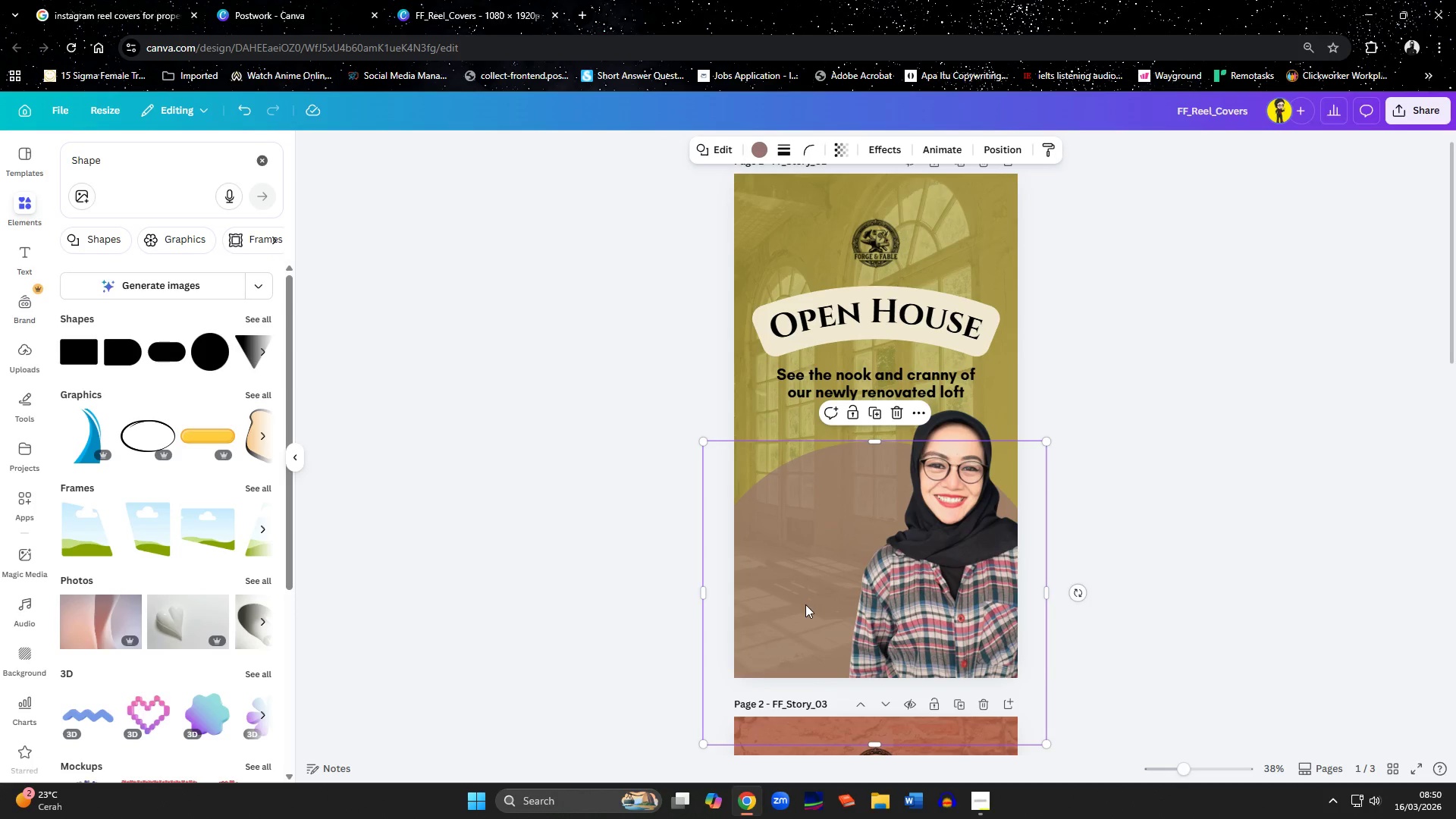 
left_click_drag(start_coordinate=[932, 570], to_coordinate=[924, 577])
 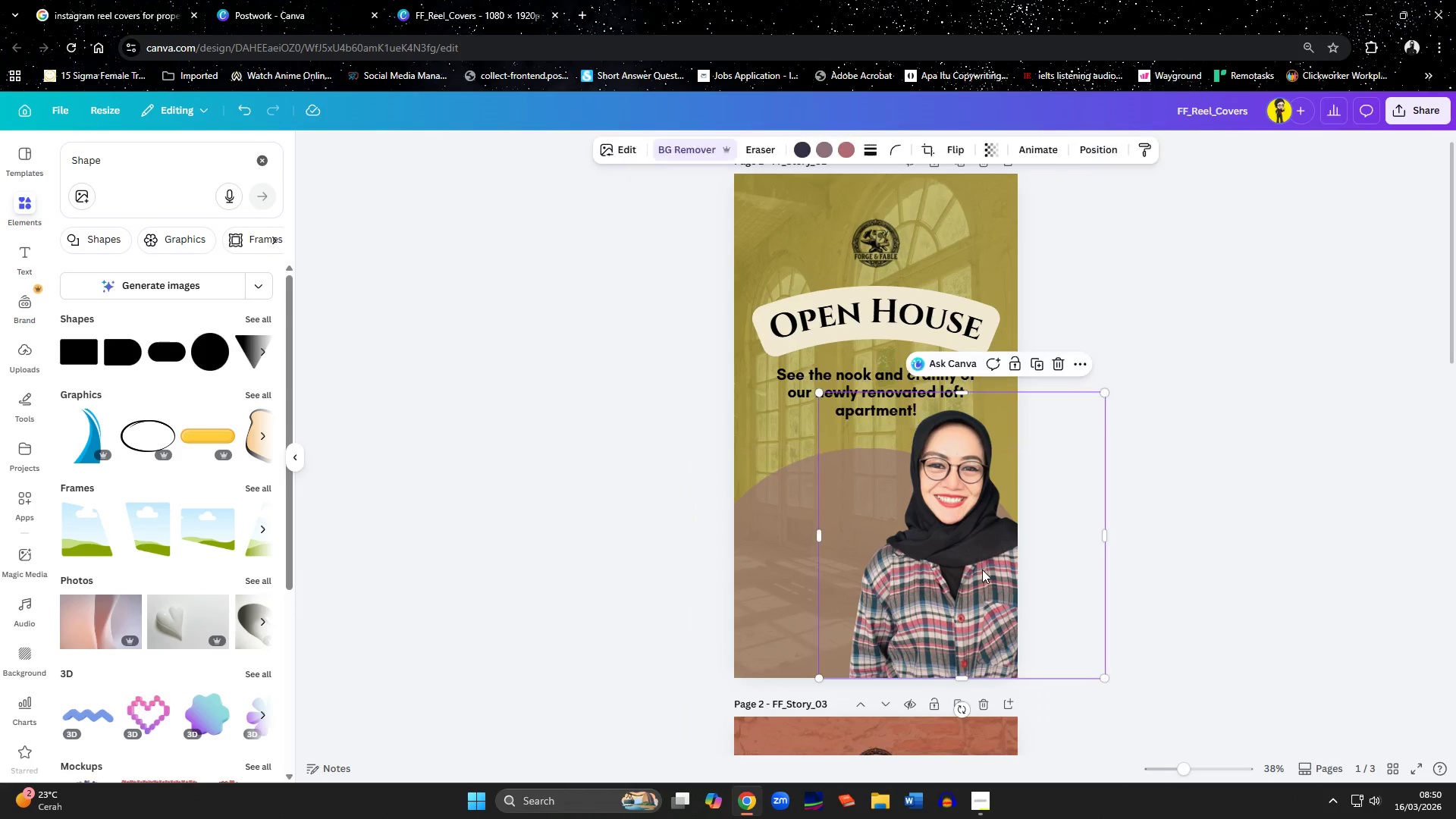 
left_click_drag(start_coordinate=[968, 570], to_coordinate=[883, 578])
 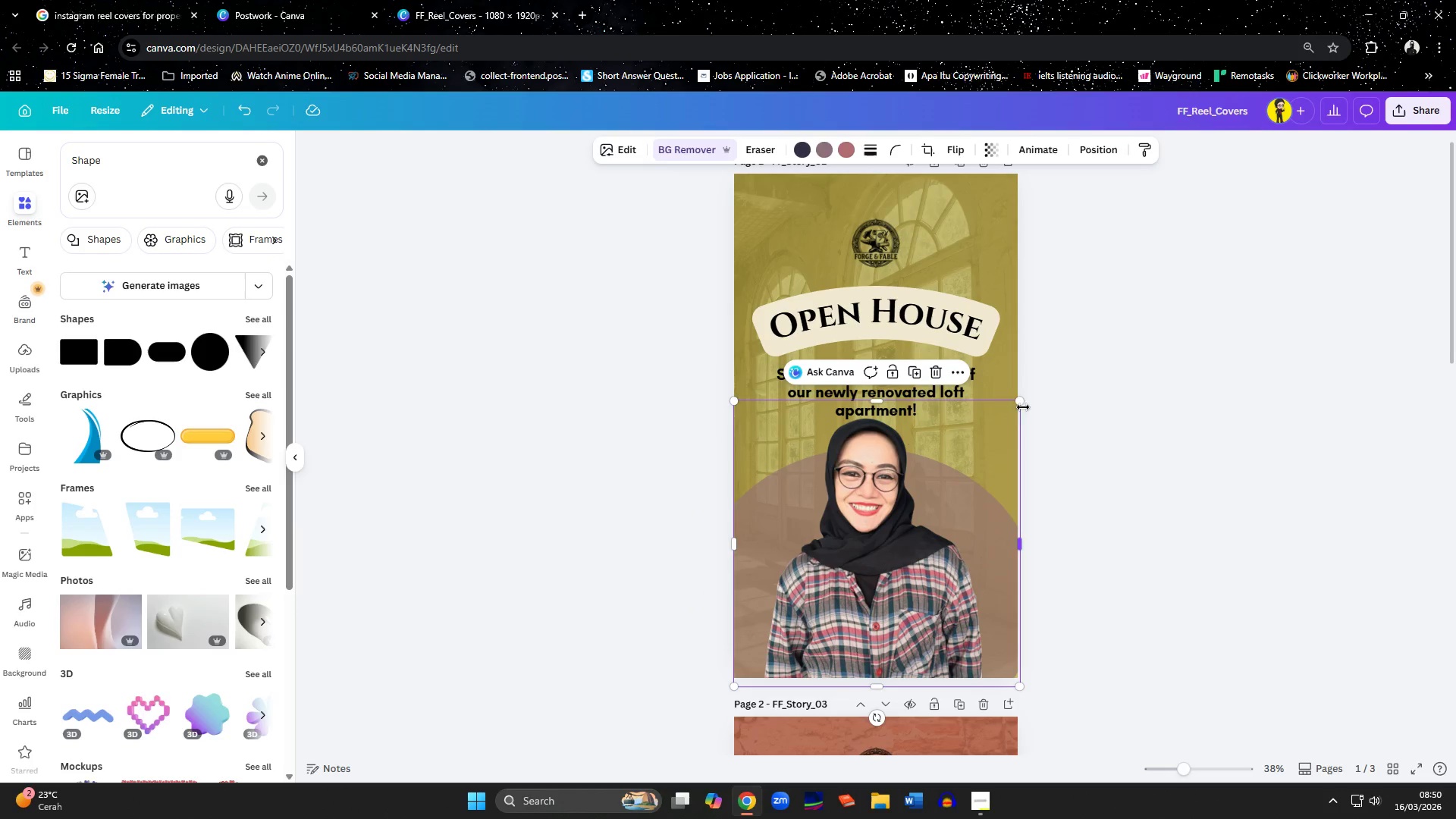 
left_click_drag(start_coordinate=[1021, 403], to_coordinate=[1004, 425])
 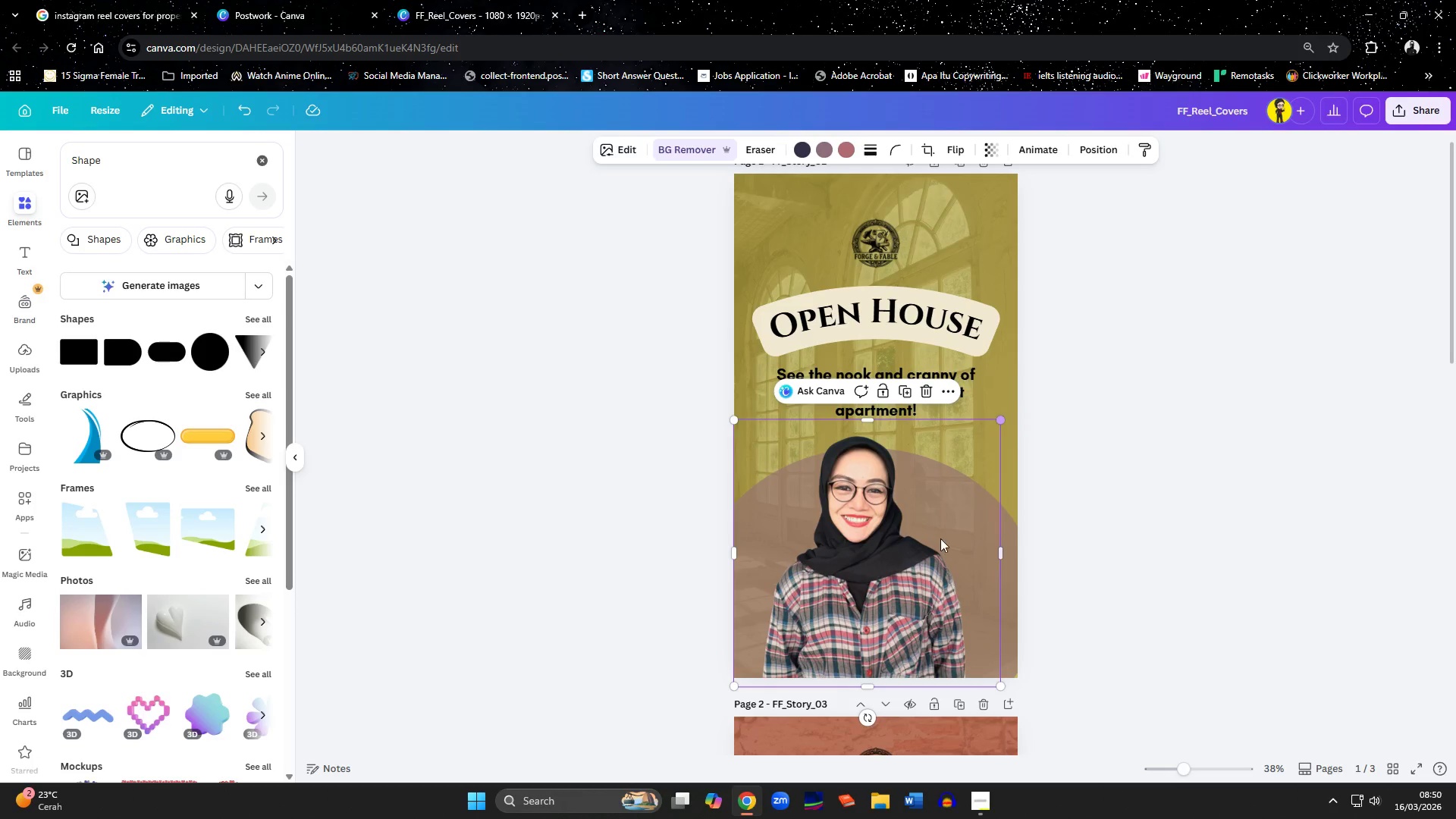 
left_click_drag(start_coordinate=[902, 570], to_coordinate=[914, 571])
 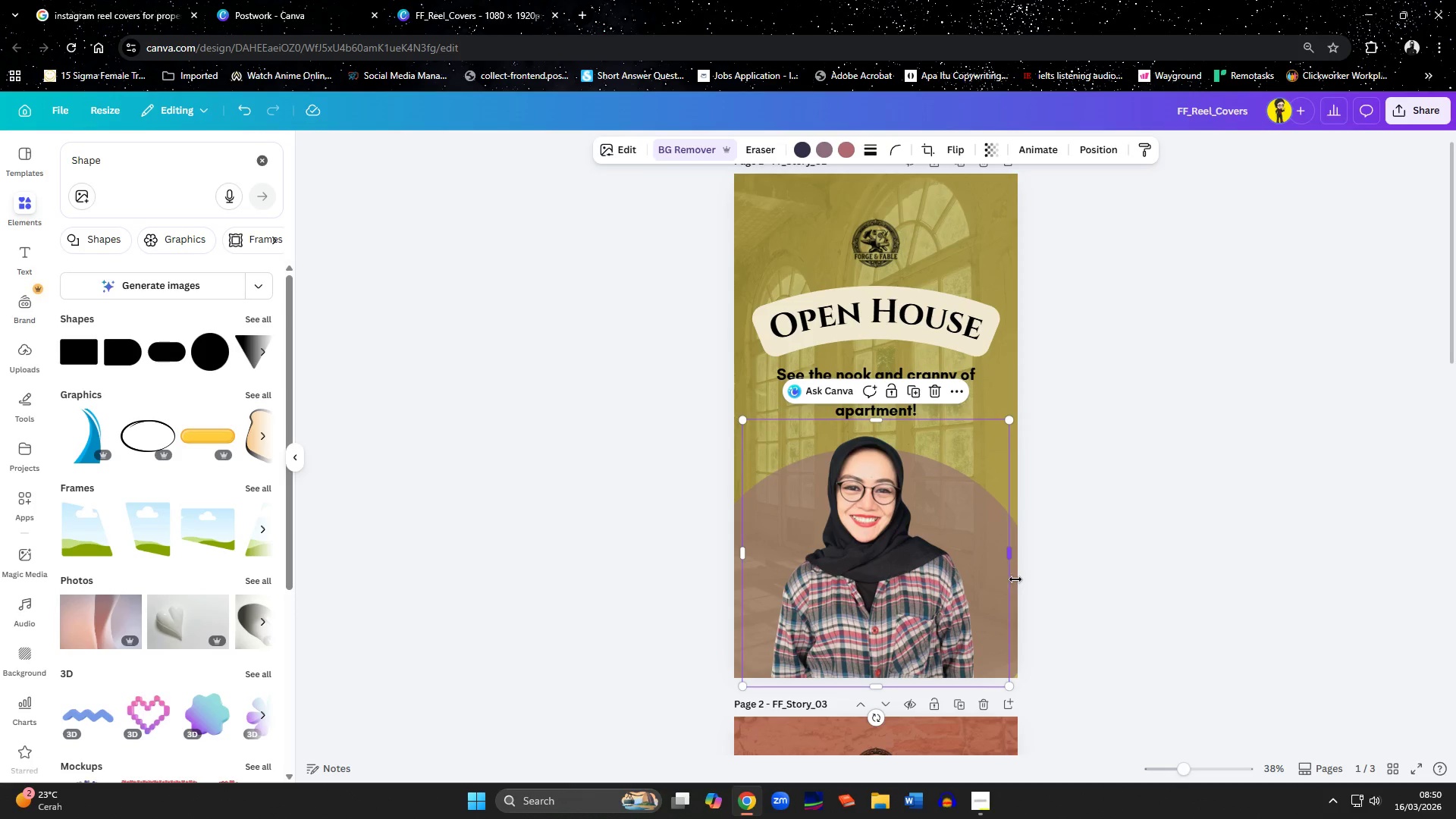 
left_click_drag(start_coordinate=[1016, 583], to_coordinate=[1016, 607])
 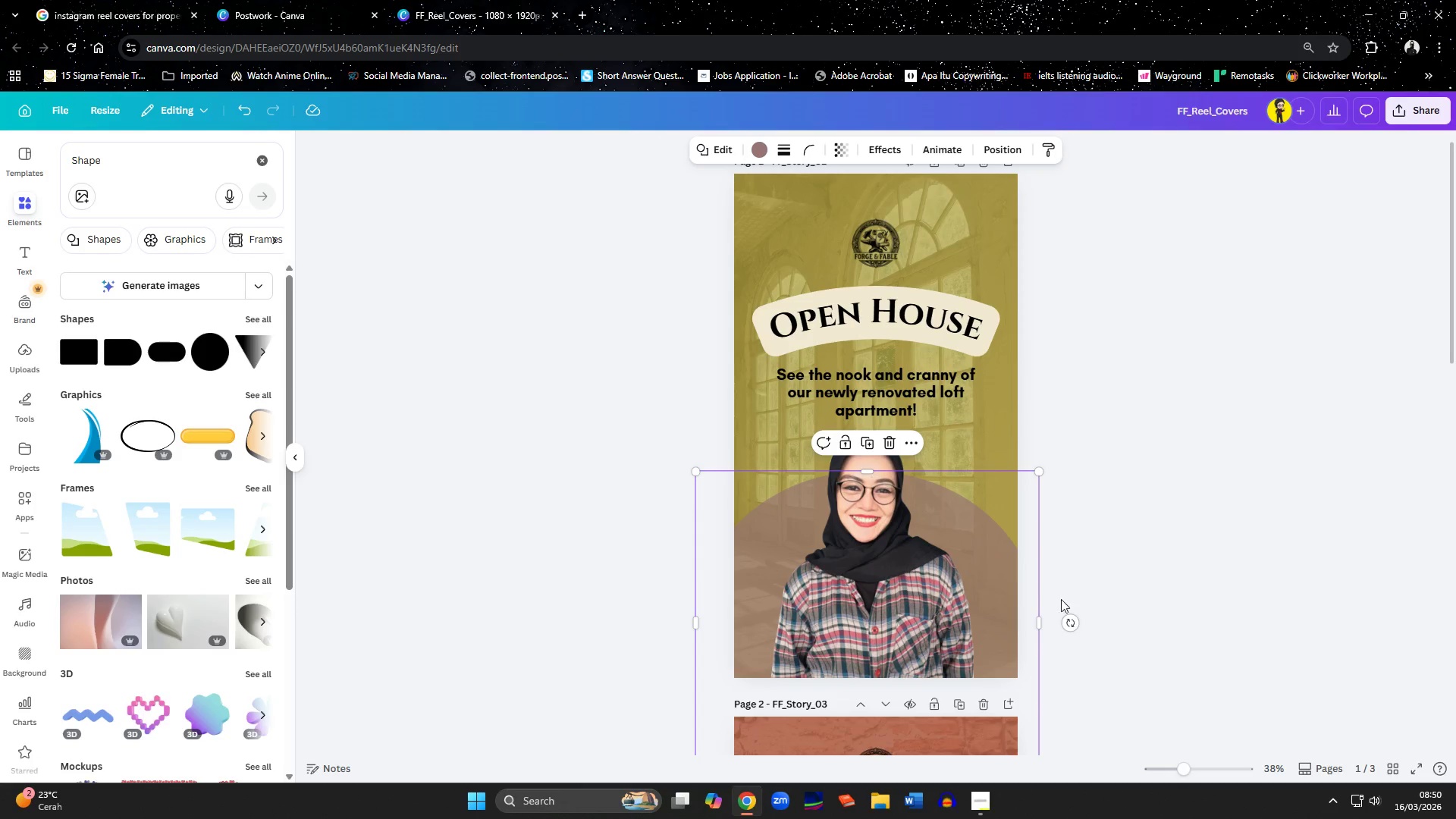 
left_click([1109, 582])
 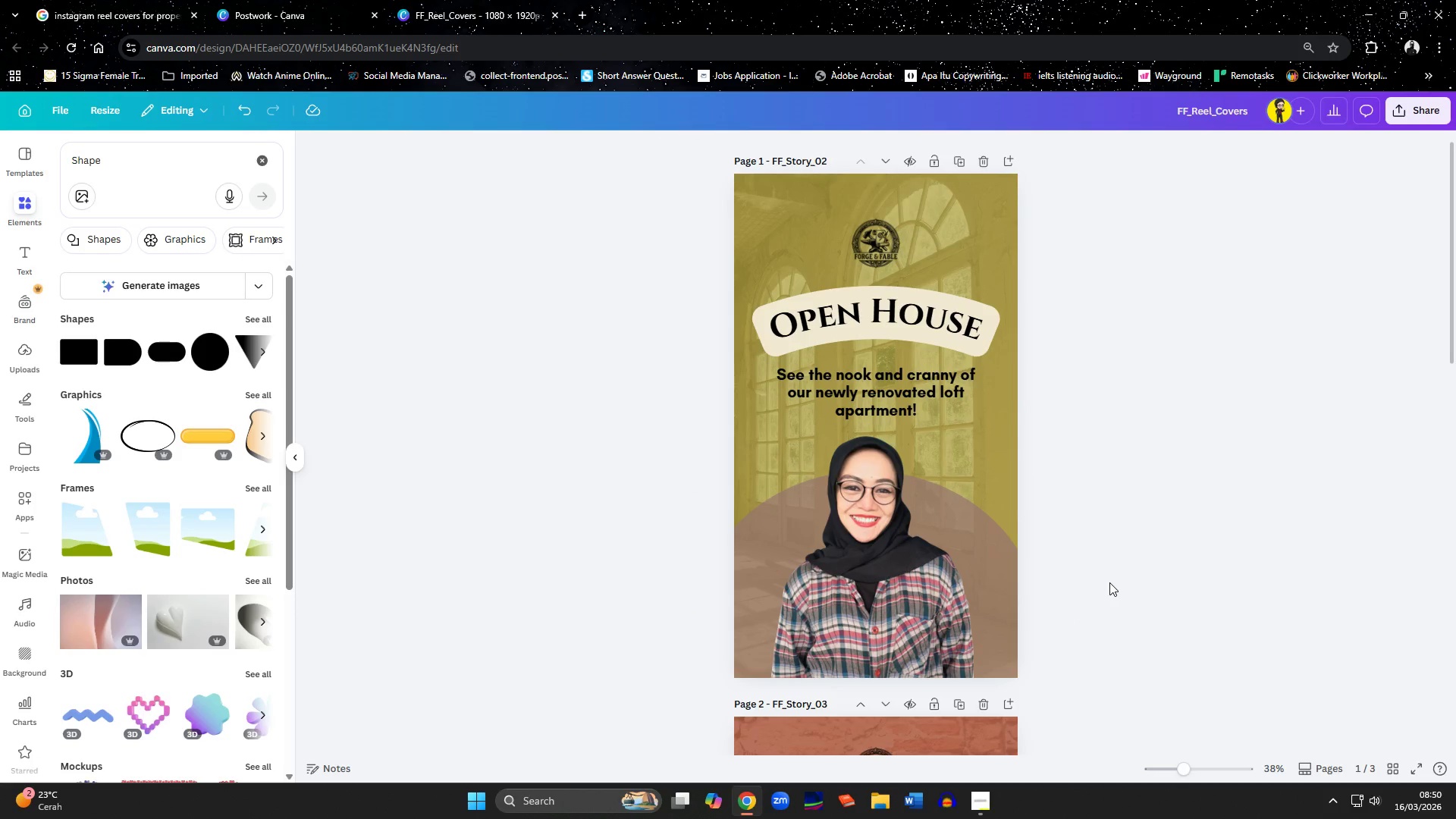 
scroll: coordinate [1104, 457], scroll_direction: down, amount: 1.0
 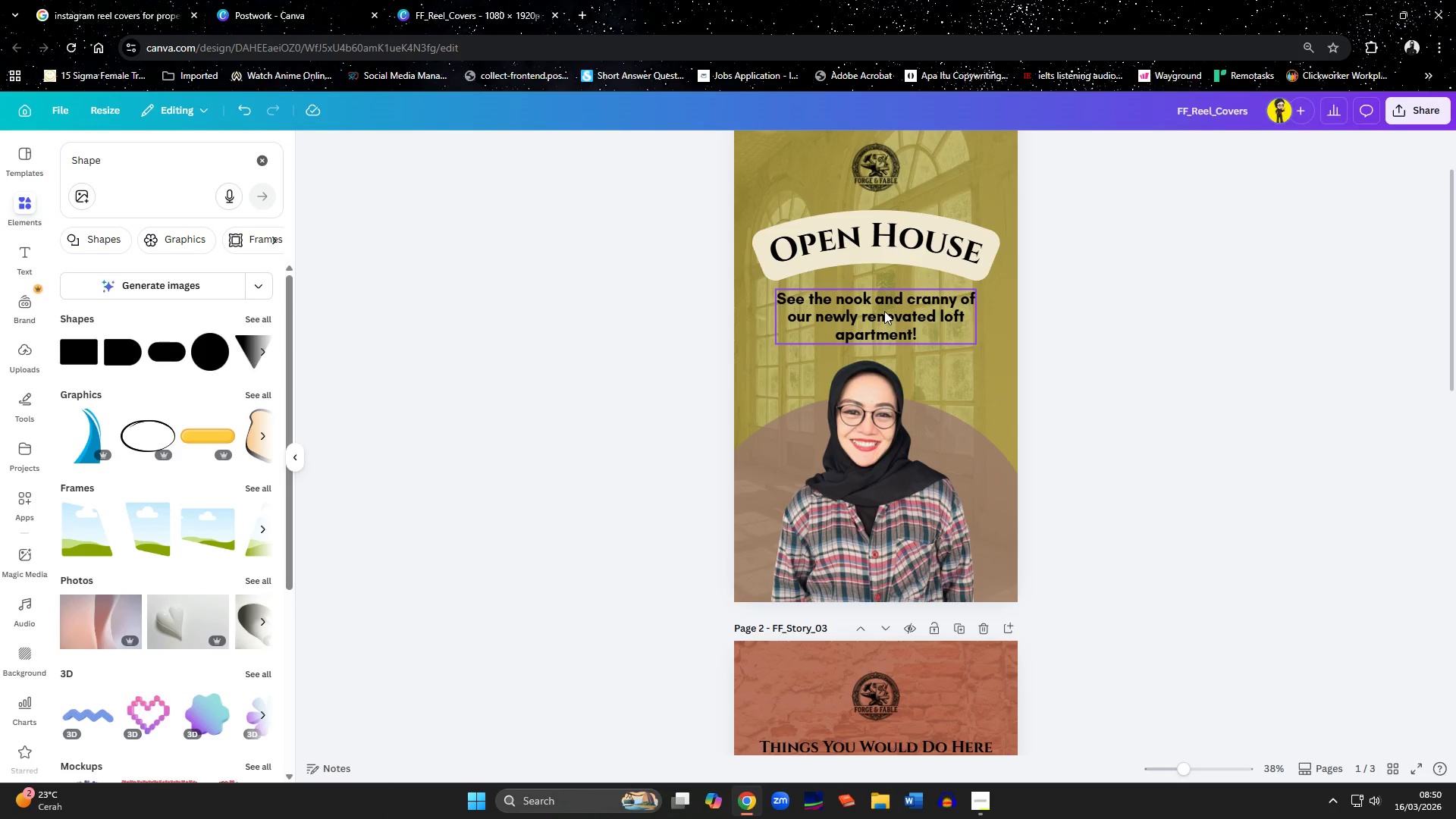 
left_click([884, 311])
 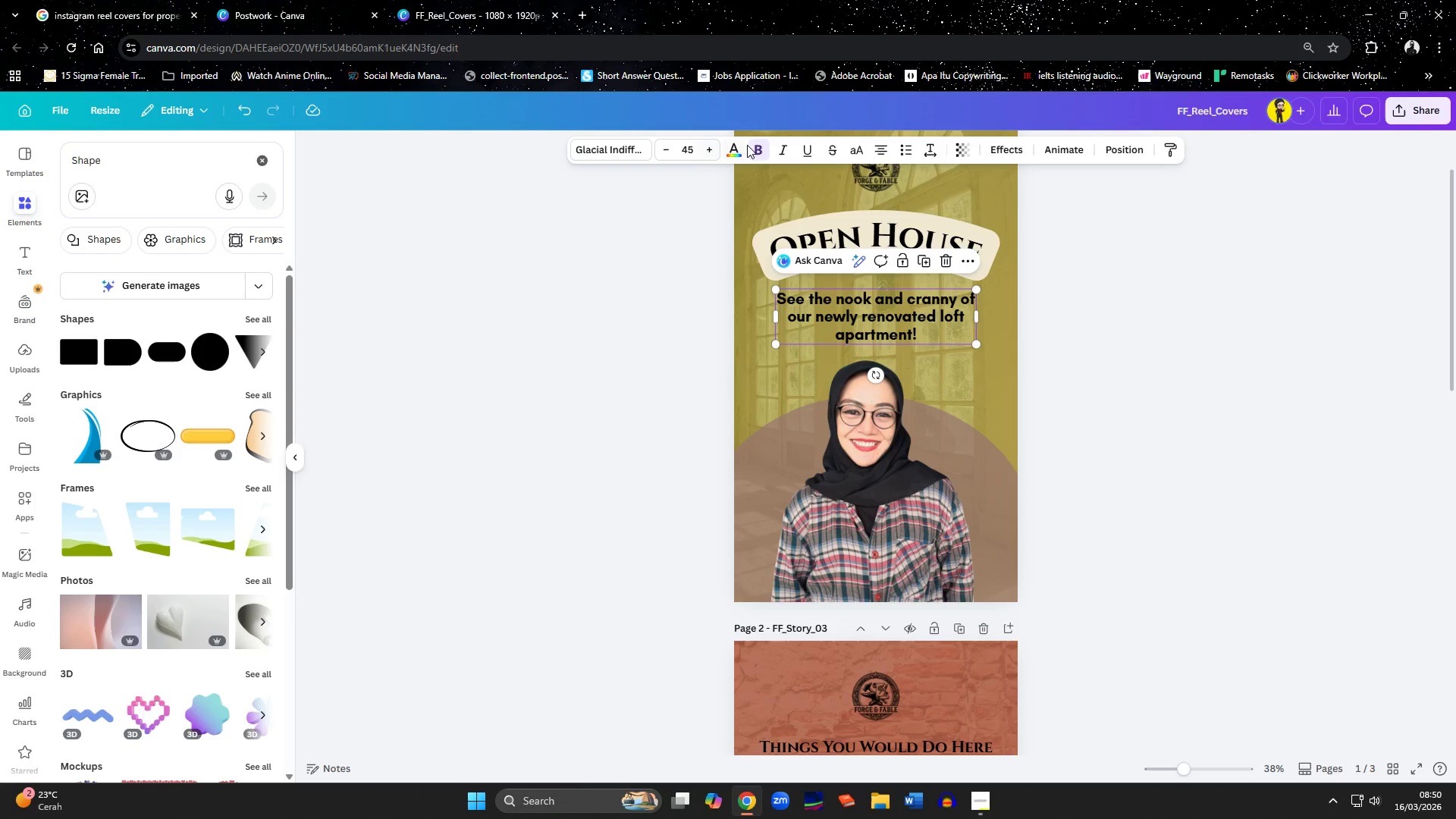 
left_click([726, 145])
 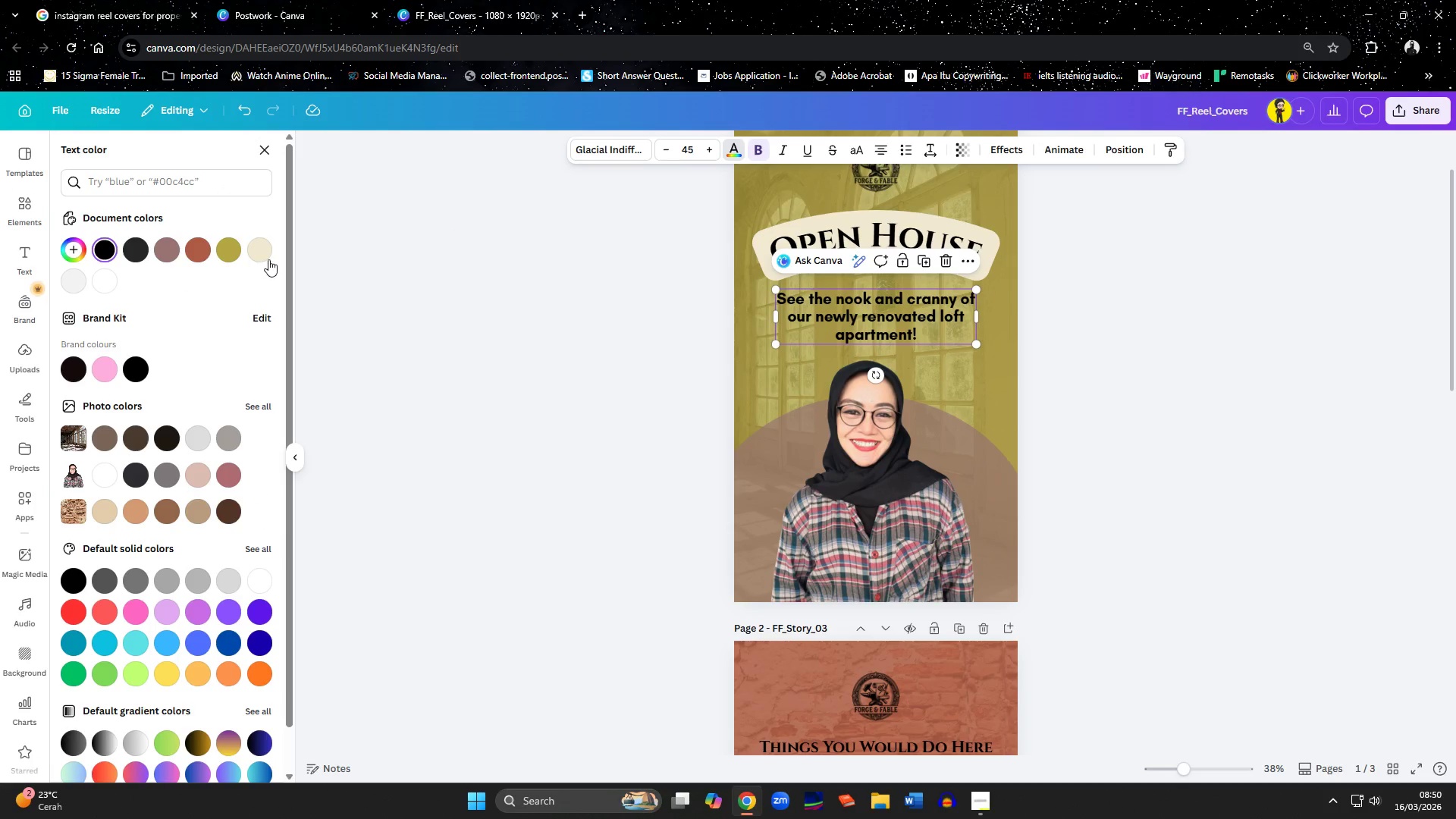 
left_click([260, 245])
 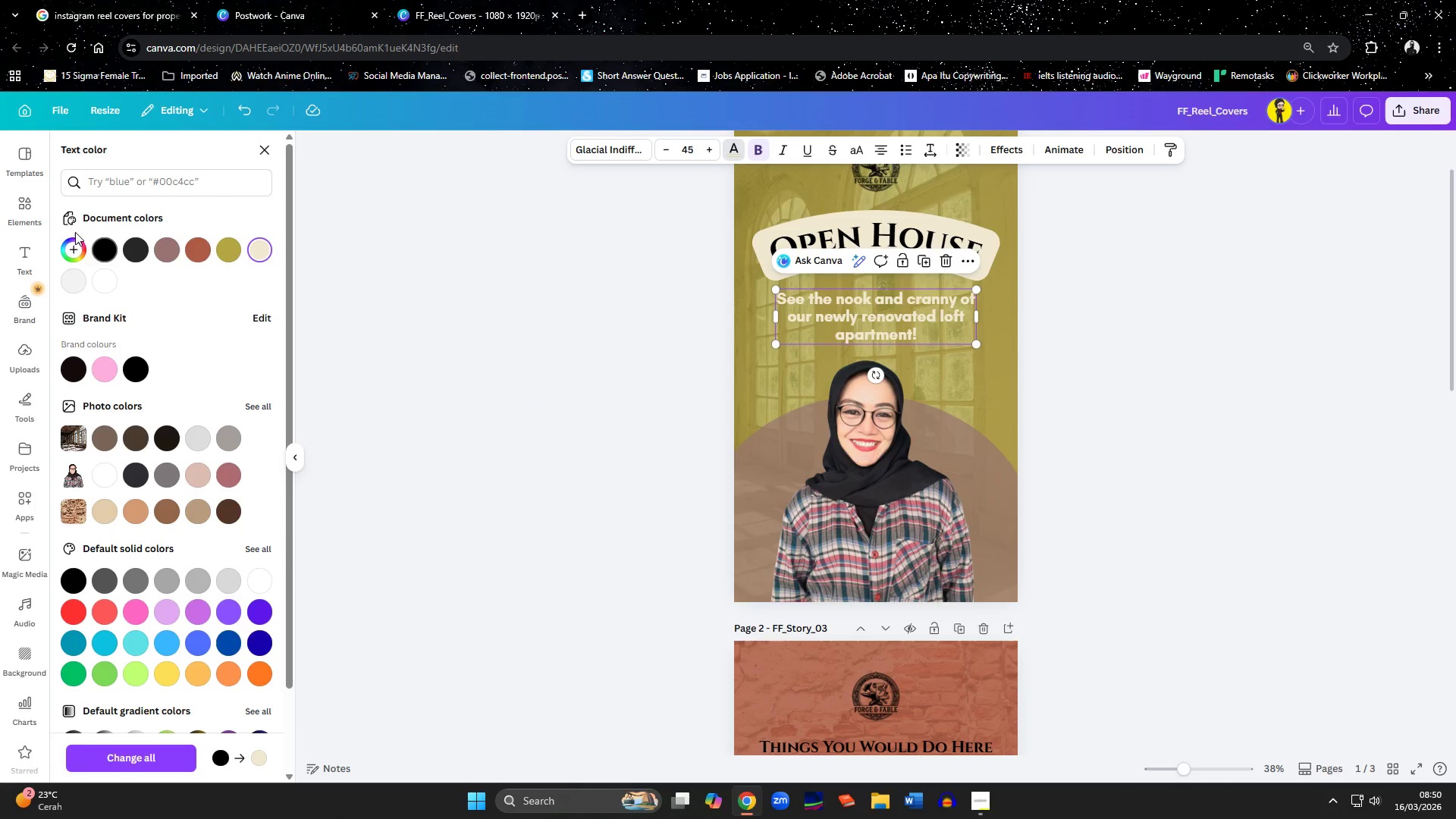 
left_click([98, 253])
 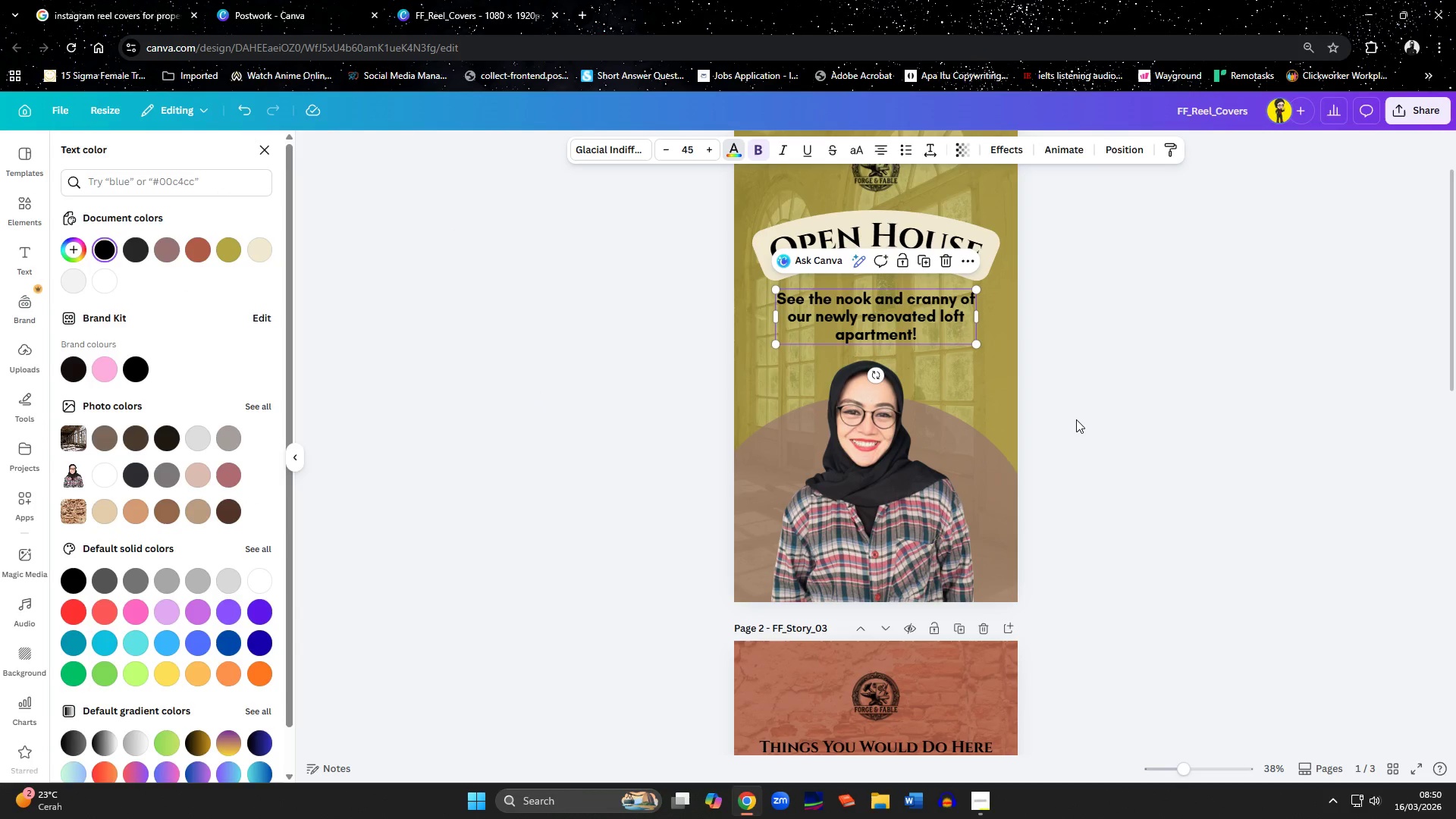 
double_click([1076, 419])
 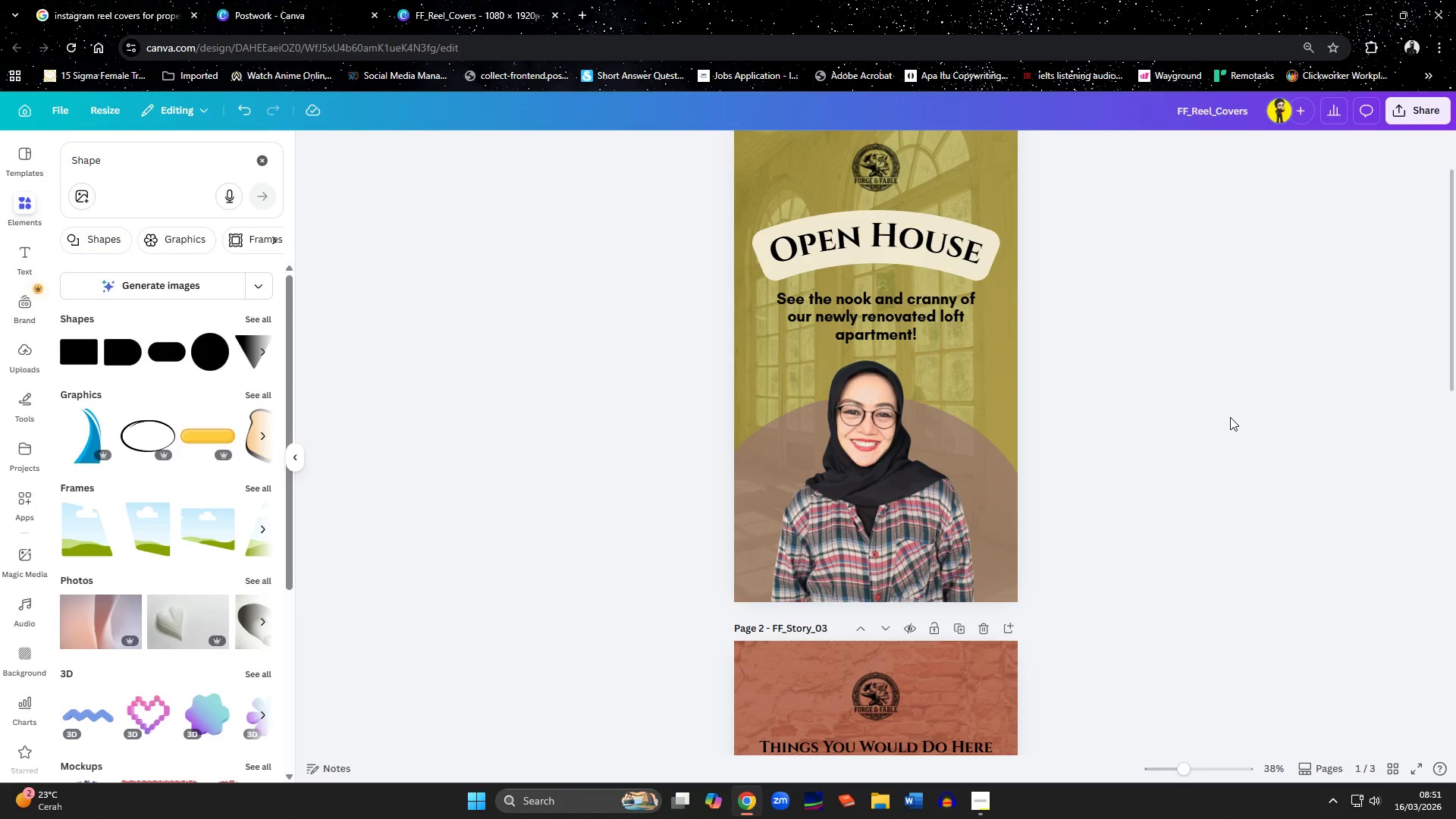 
wait(6.48)
 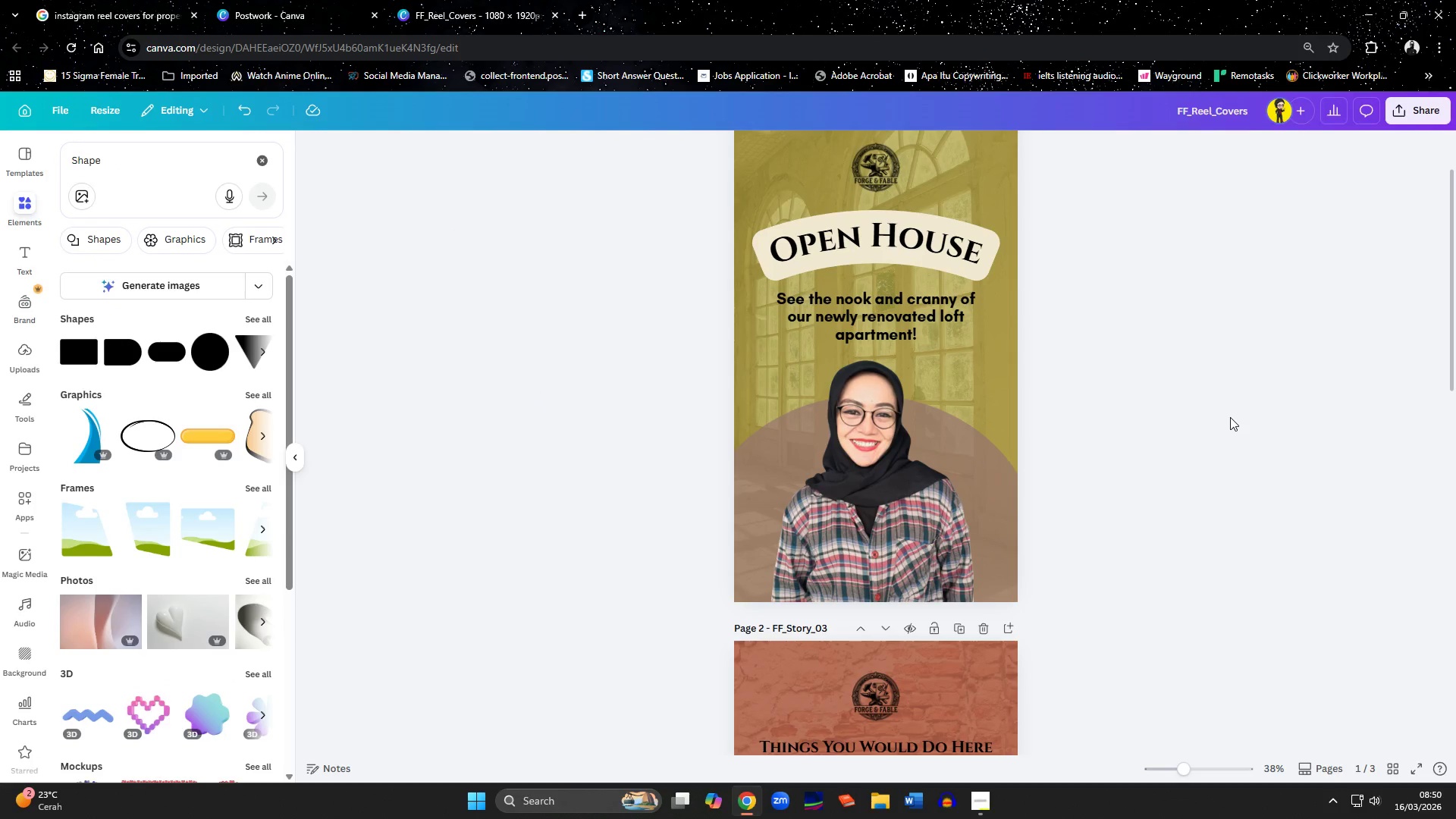 
scroll: coordinate [1230, 417], scroll_direction: up, amount: 2.0
 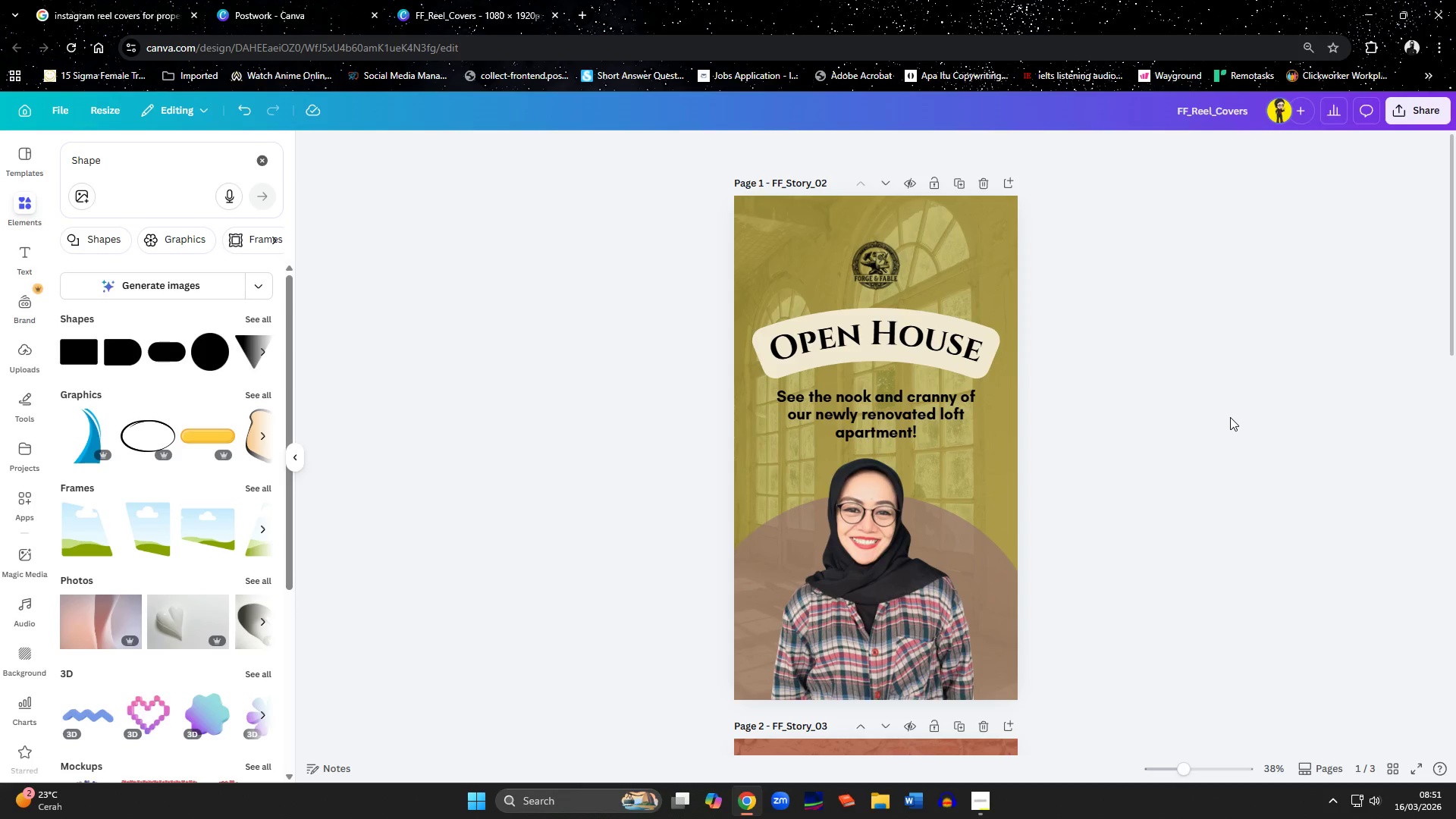 
scroll: coordinate [1232, 420], scroll_direction: down, amount: 3.0
 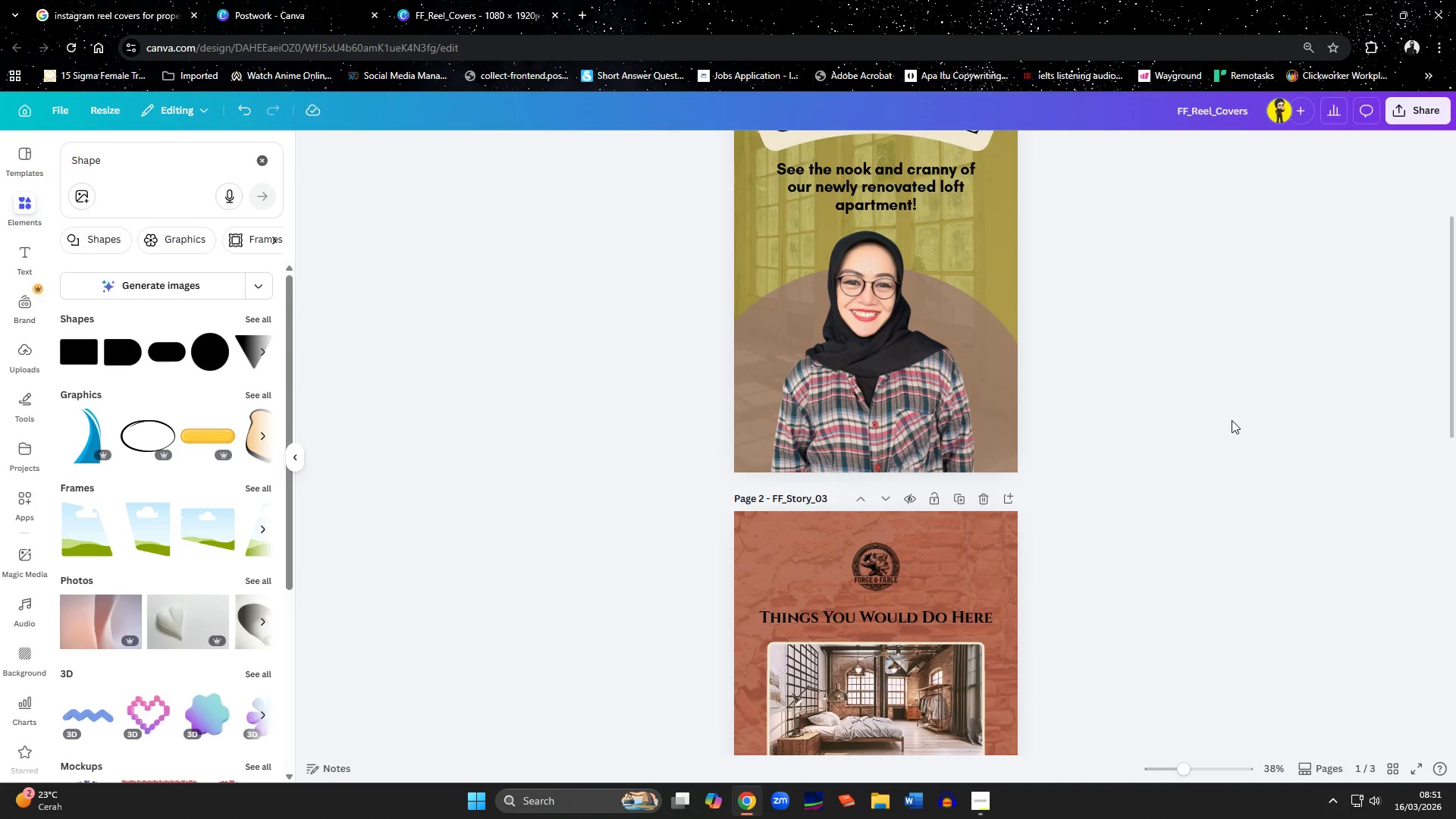 
scroll: coordinate [1232, 420], scroll_direction: up, amount: 3.0
 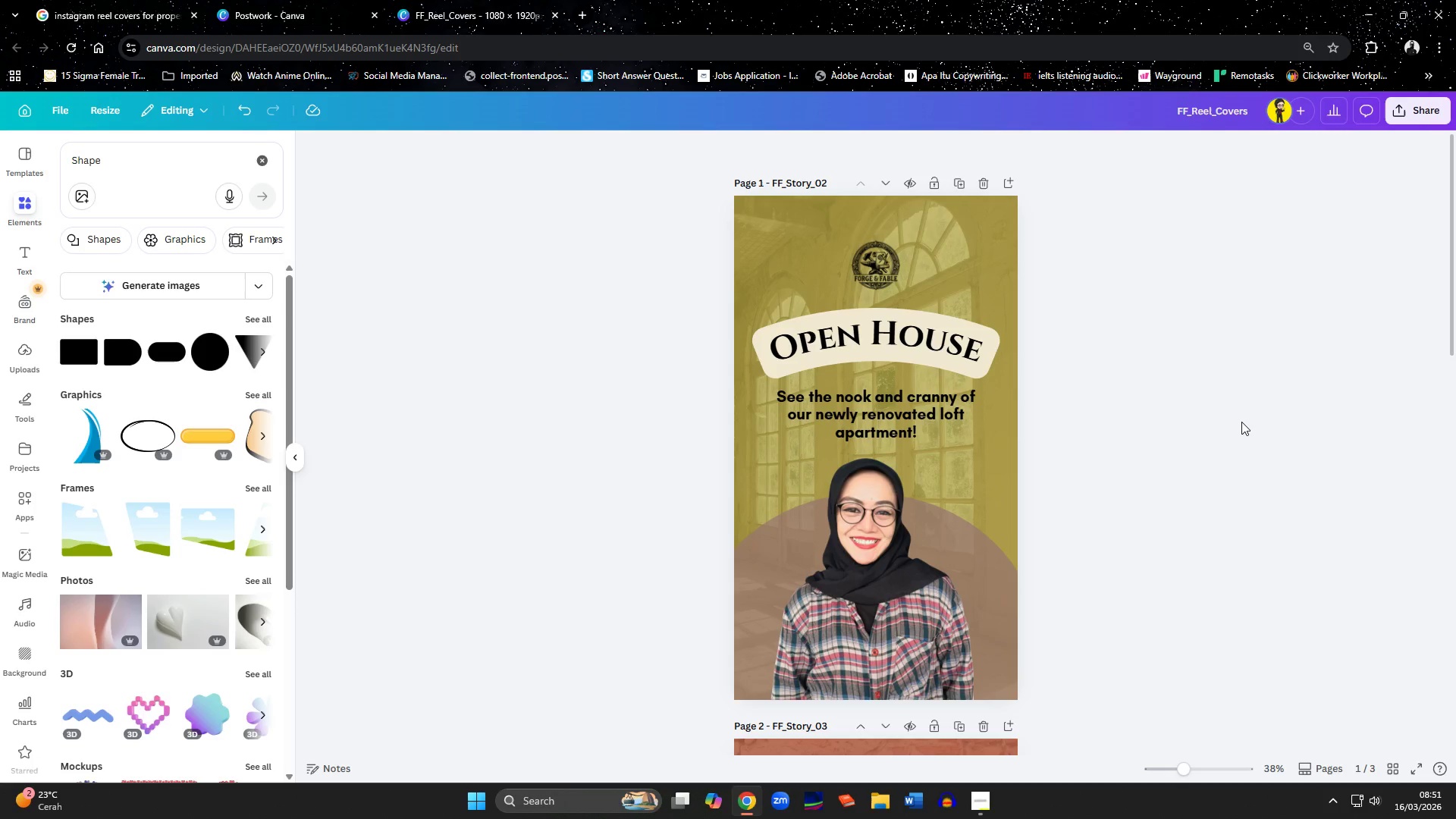 
wait(6.44)
 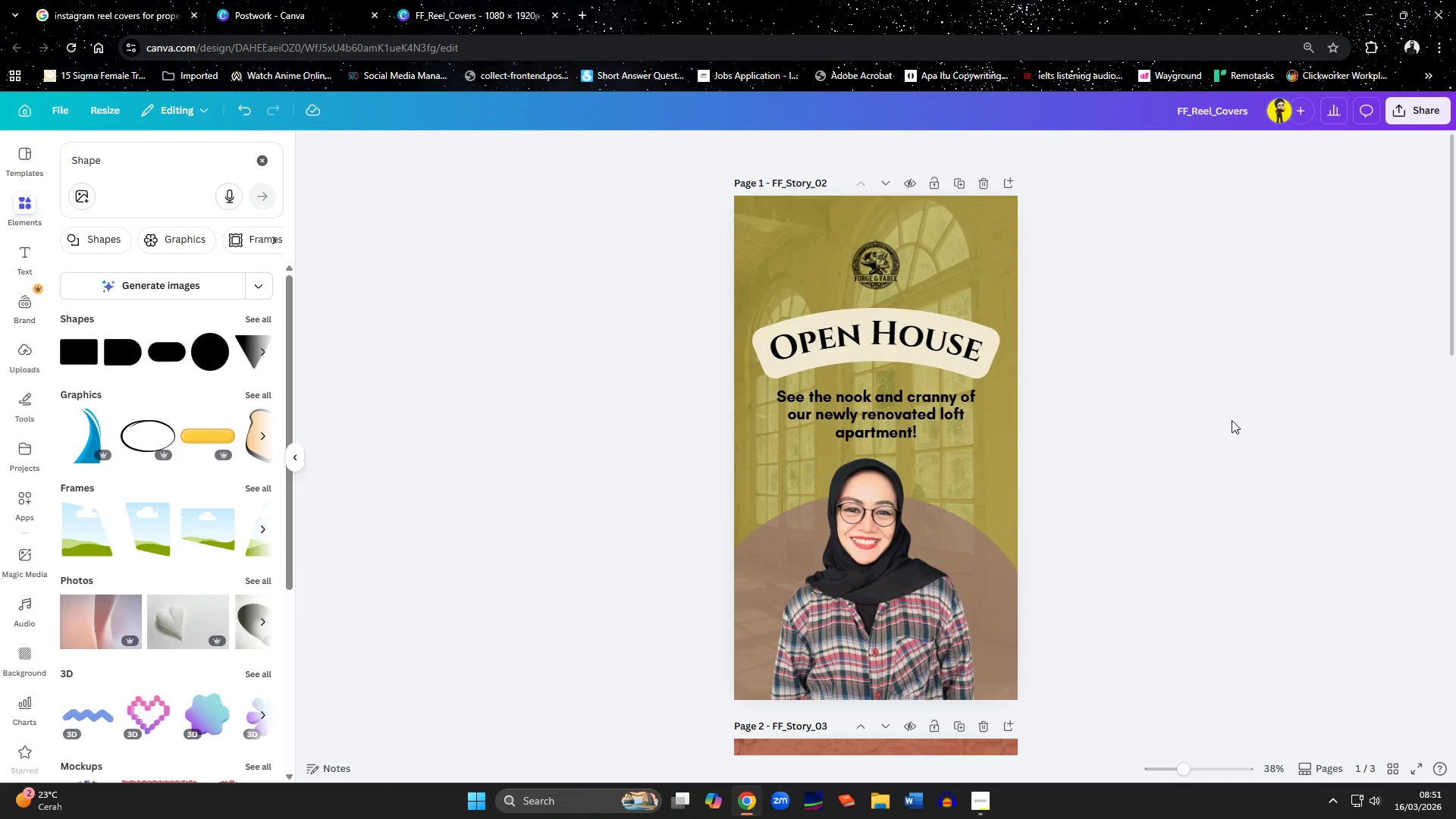 
scroll: coordinate [1241, 422], scroll_direction: down, amount: 3.0
 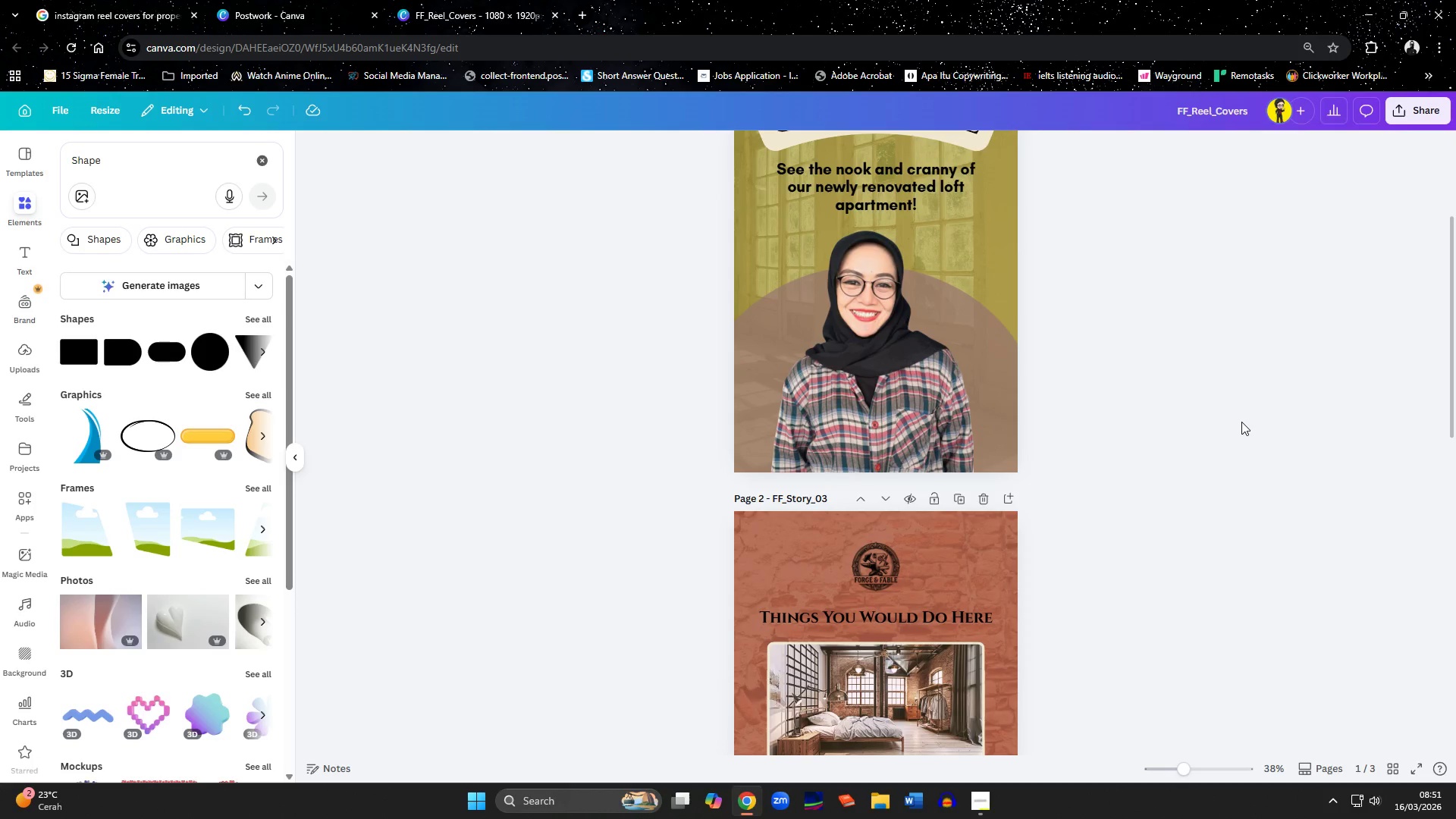 
scroll: coordinate [1241, 422], scroll_direction: up, amount: 2.0
 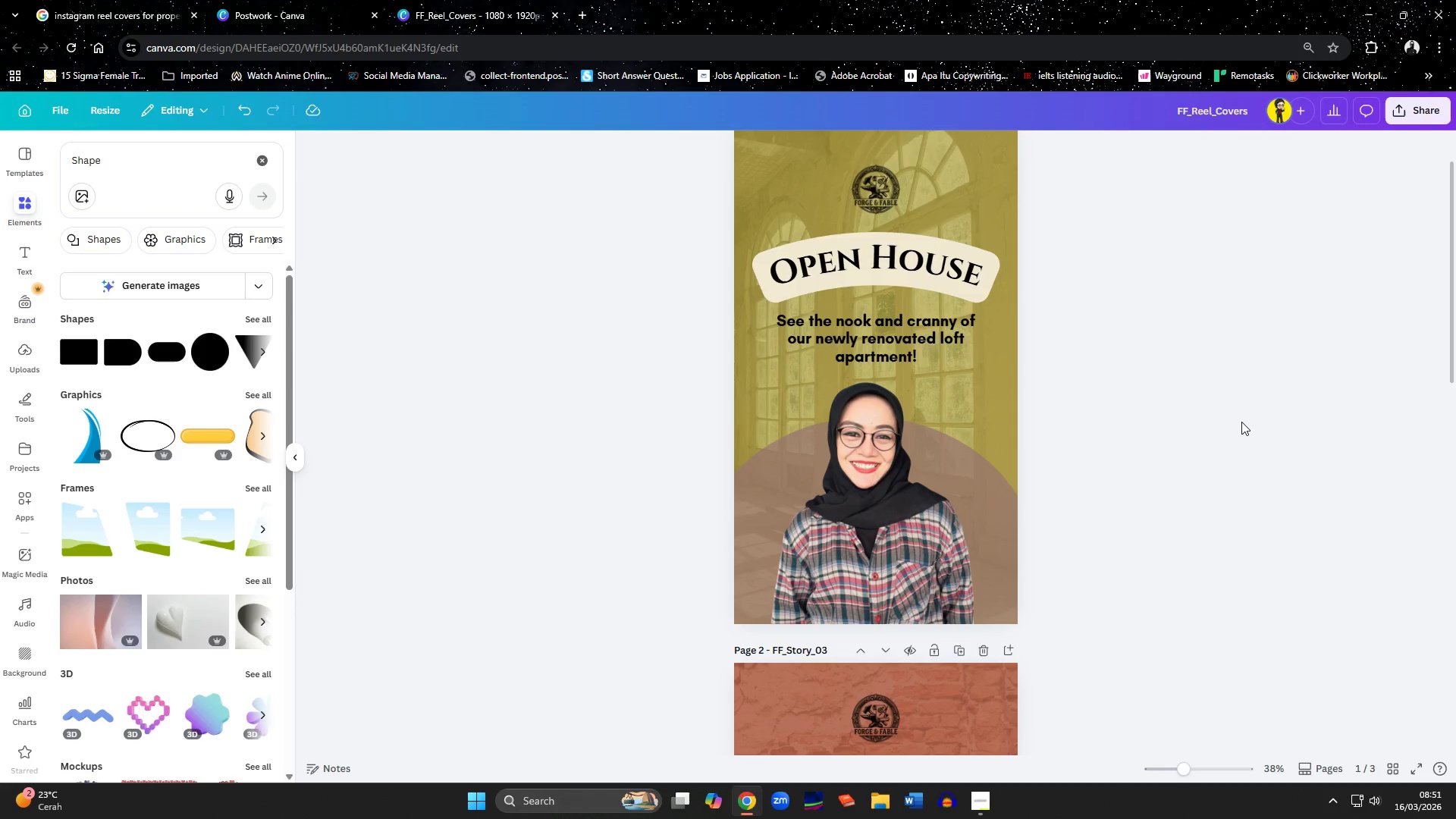 
scroll: coordinate [1241, 422], scroll_direction: down, amount: 5.0
 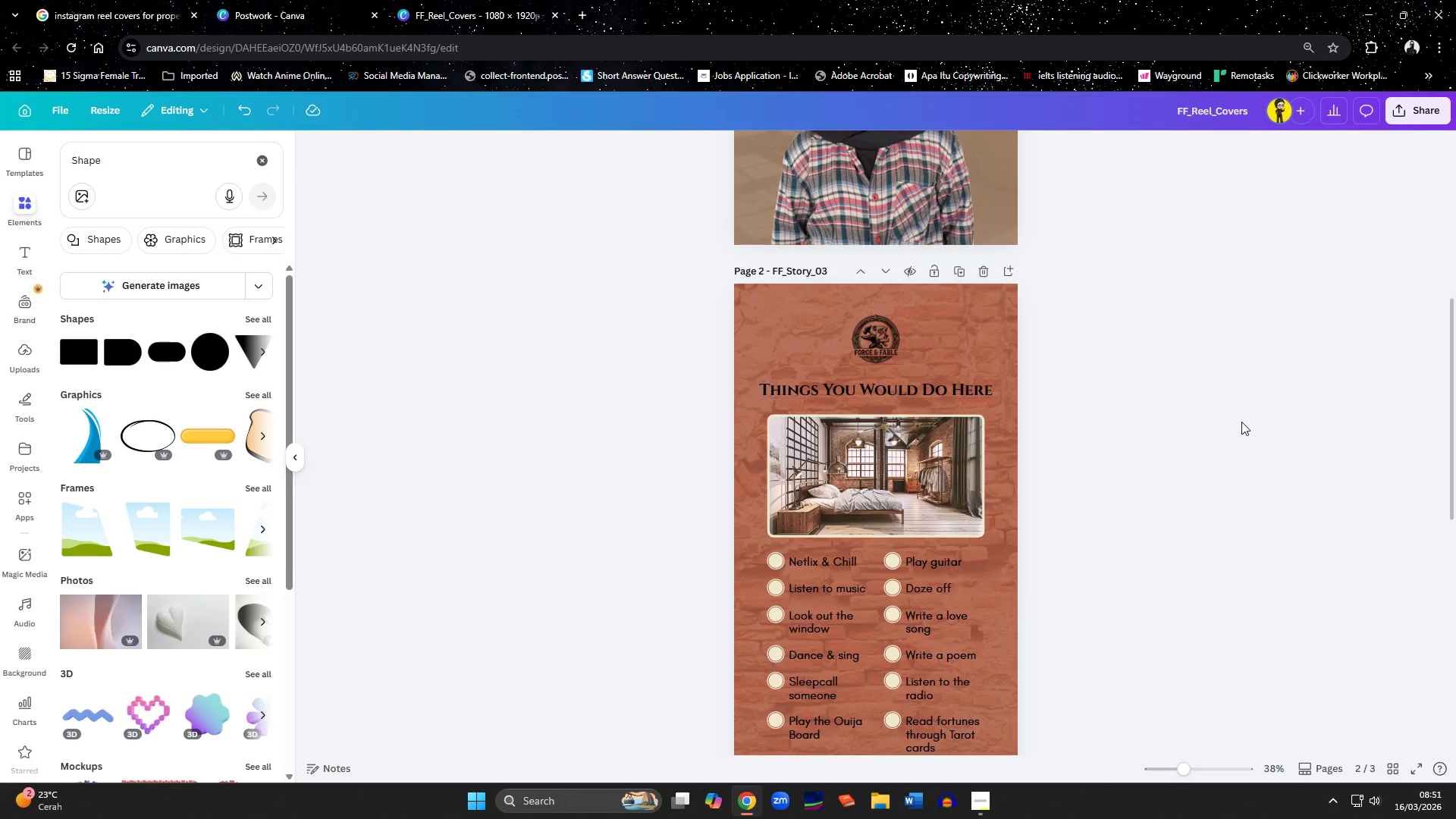 
scroll: coordinate [1241, 422], scroll_direction: up, amount: 1.0
 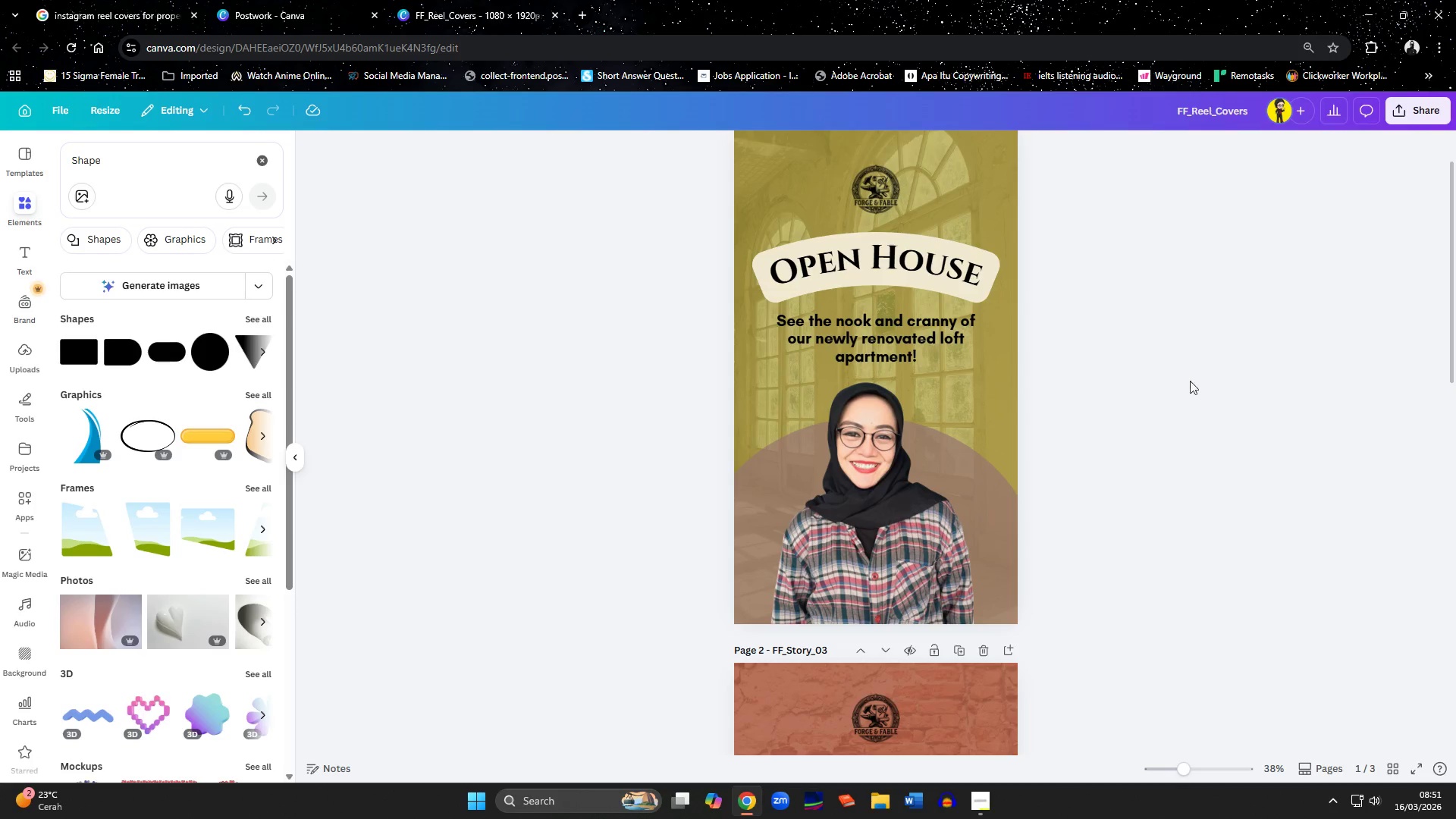 
left_click([98, 2])
 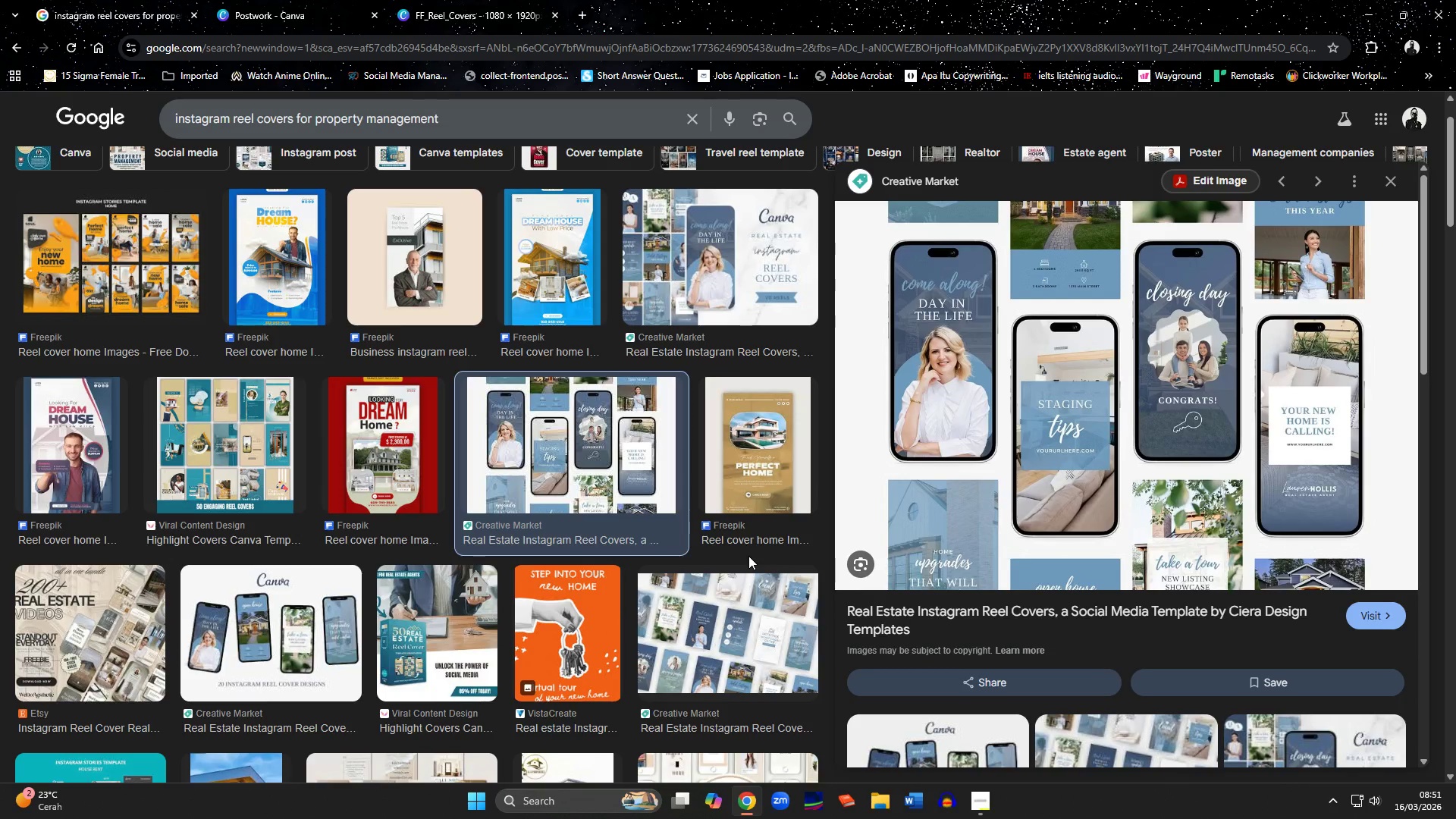 
wait(7.95)
 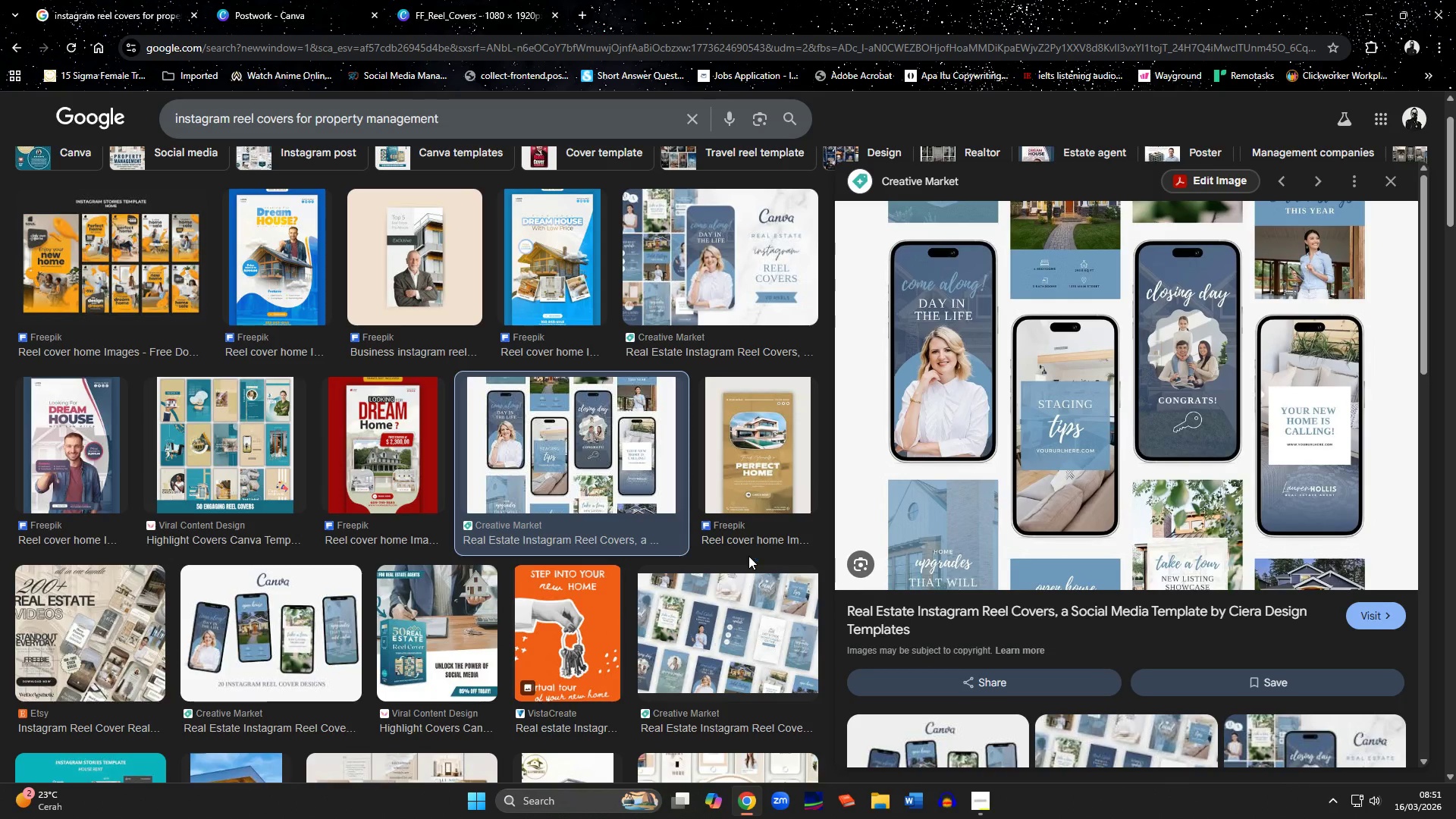 
left_click([482, 6])
 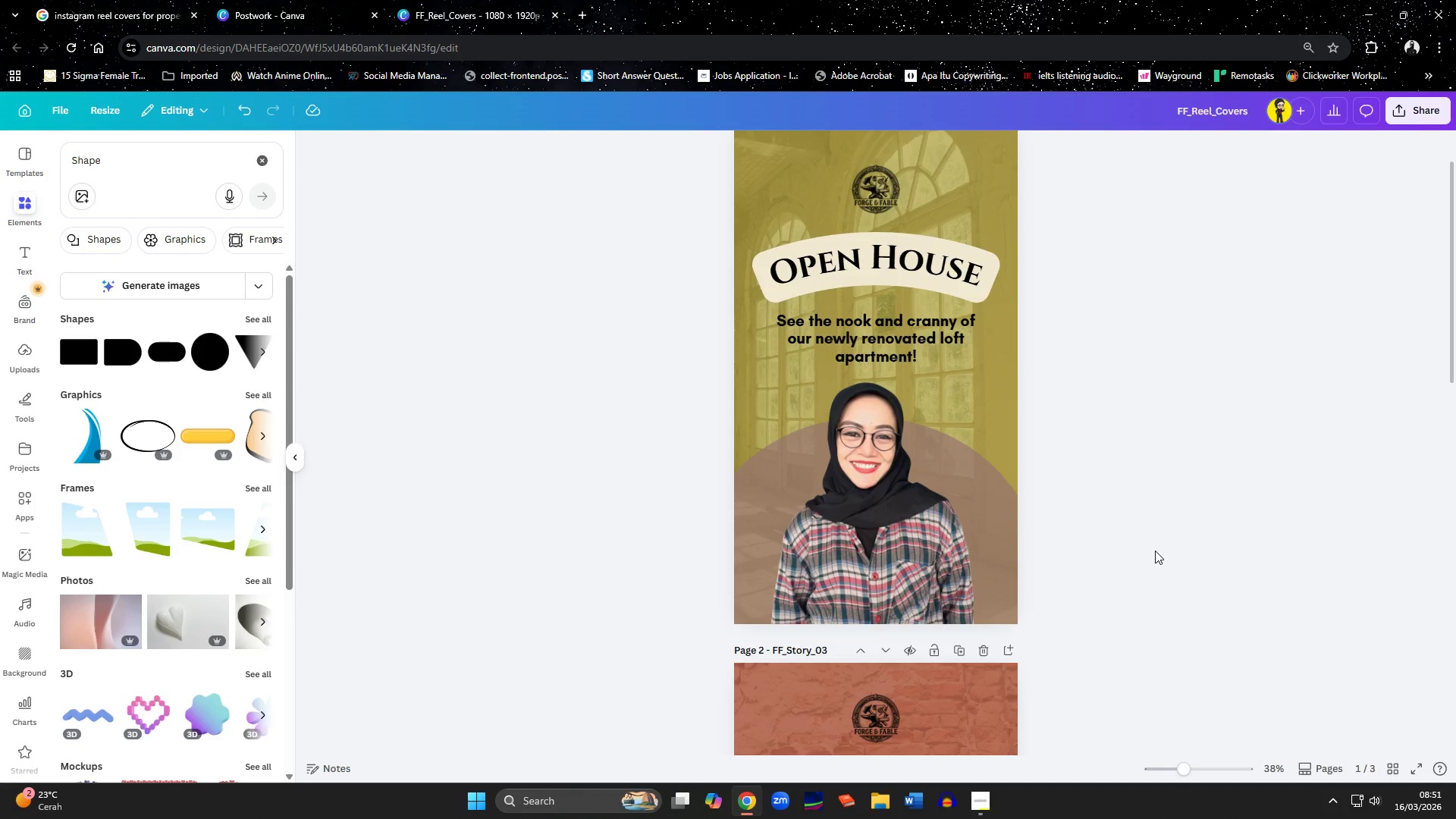 
scroll: coordinate [1155, 551], scroll_direction: down, amount: 7.0
 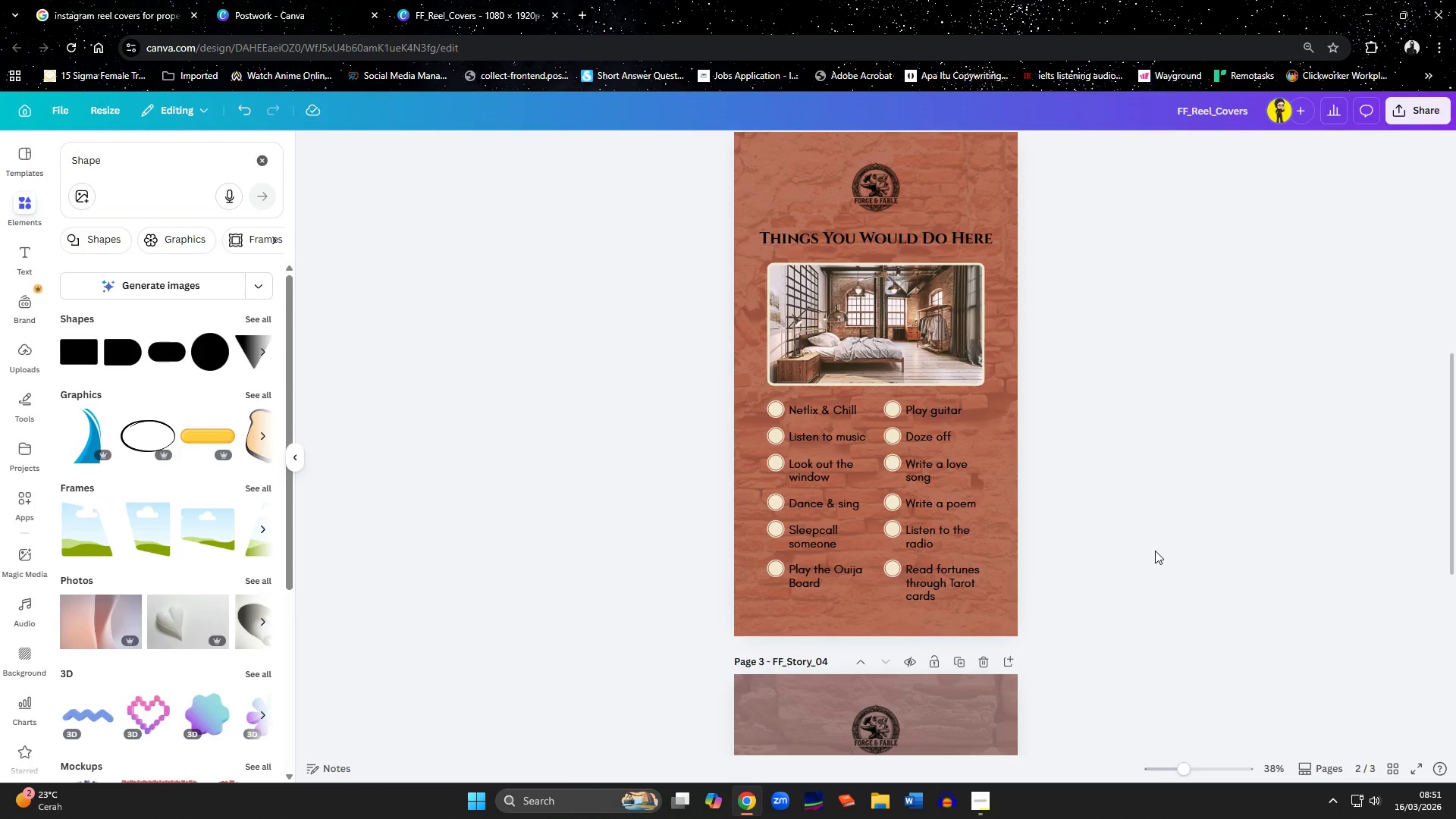 
scroll: coordinate [1155, 551], scroll_direction: up, amount: 2.0
 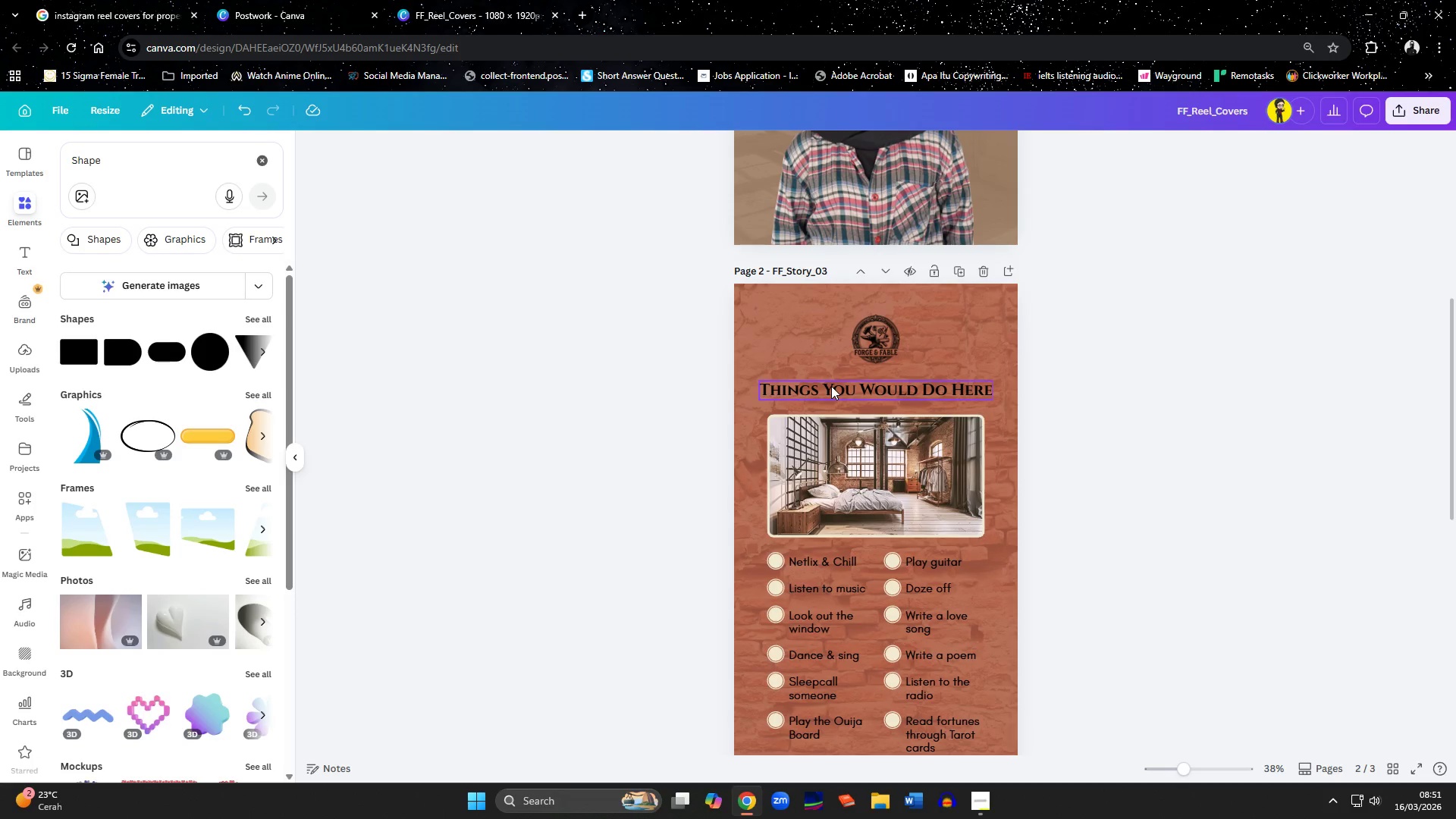 
scroll: coordinate [927, 510], scroll_direction: down, amount: 4.0
 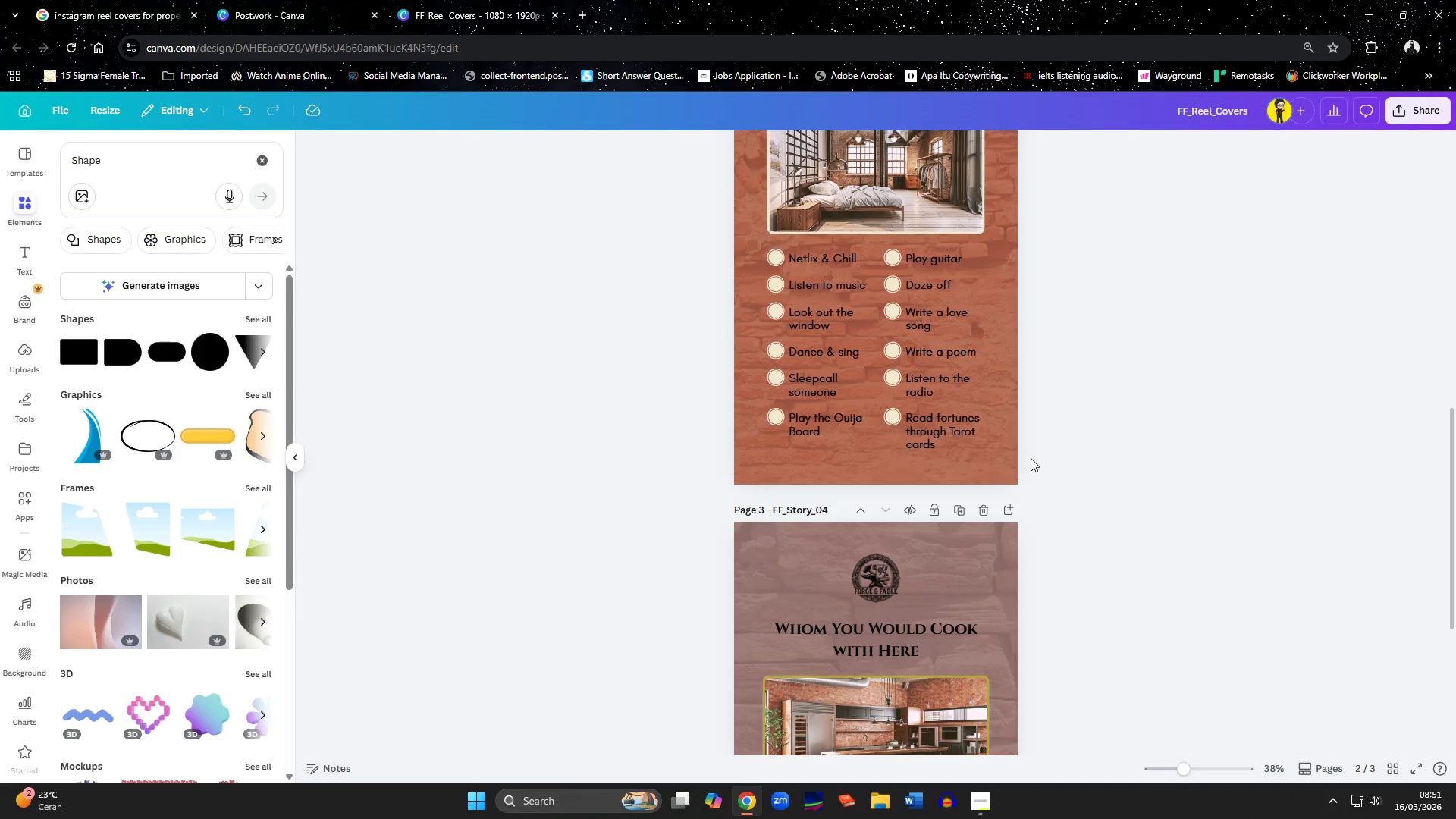 
left_click_drag(start_coordinate=[977, 472], to_coordinate=[759, 240])
 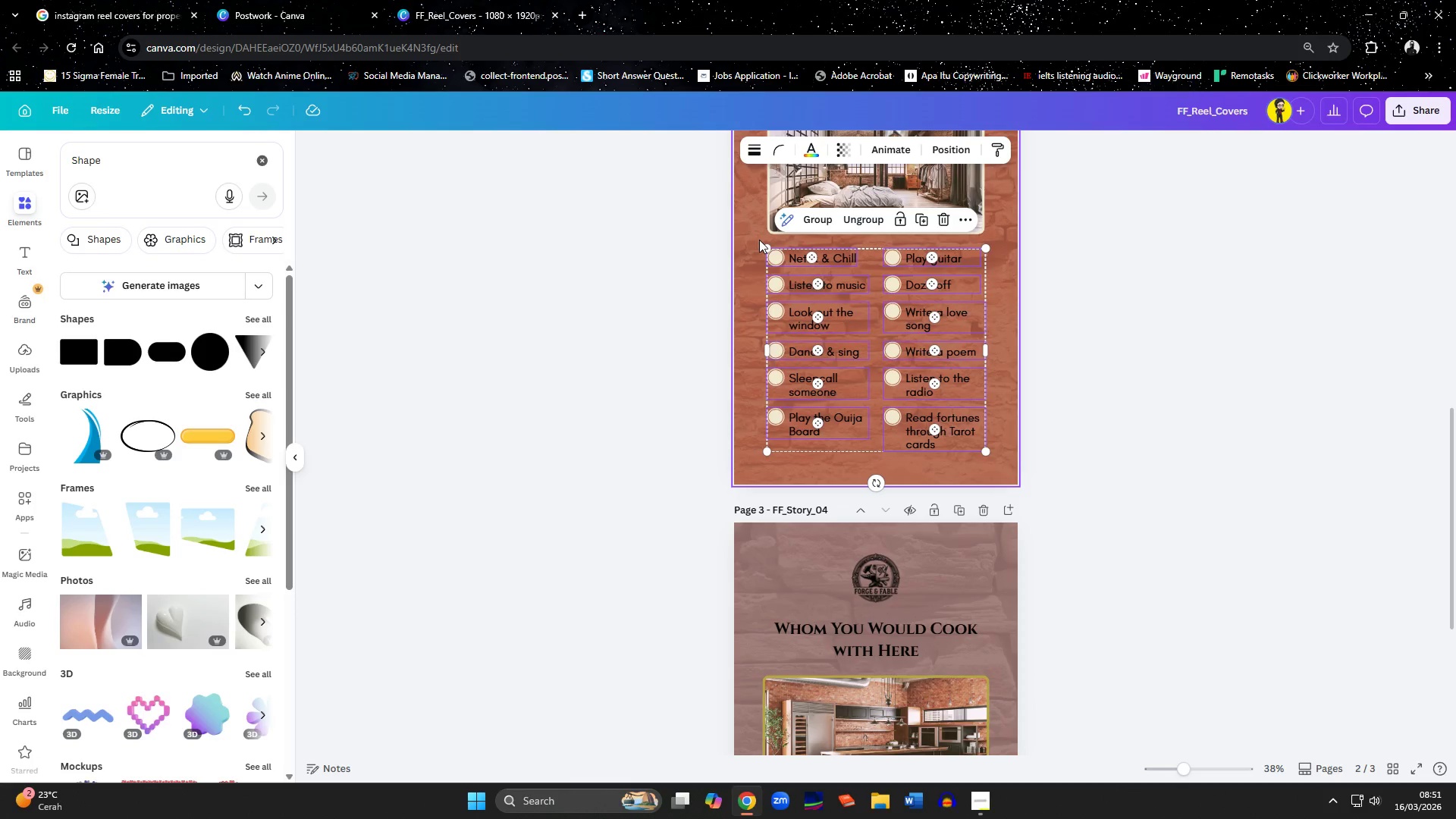 
key(Delete)
 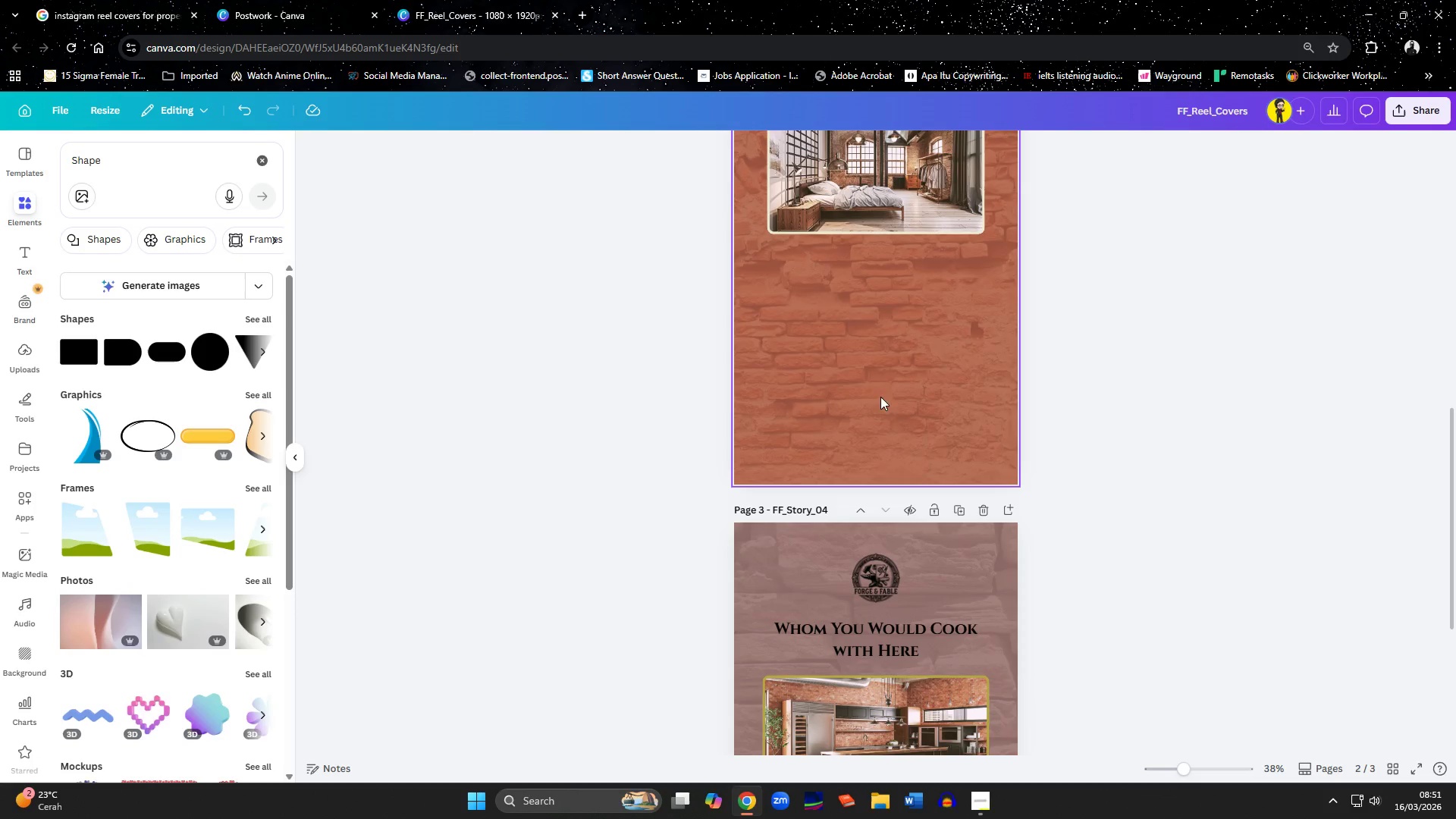 
scroll: coordinate [895, 416], scroll_direction: up, amount: 3.0
 